 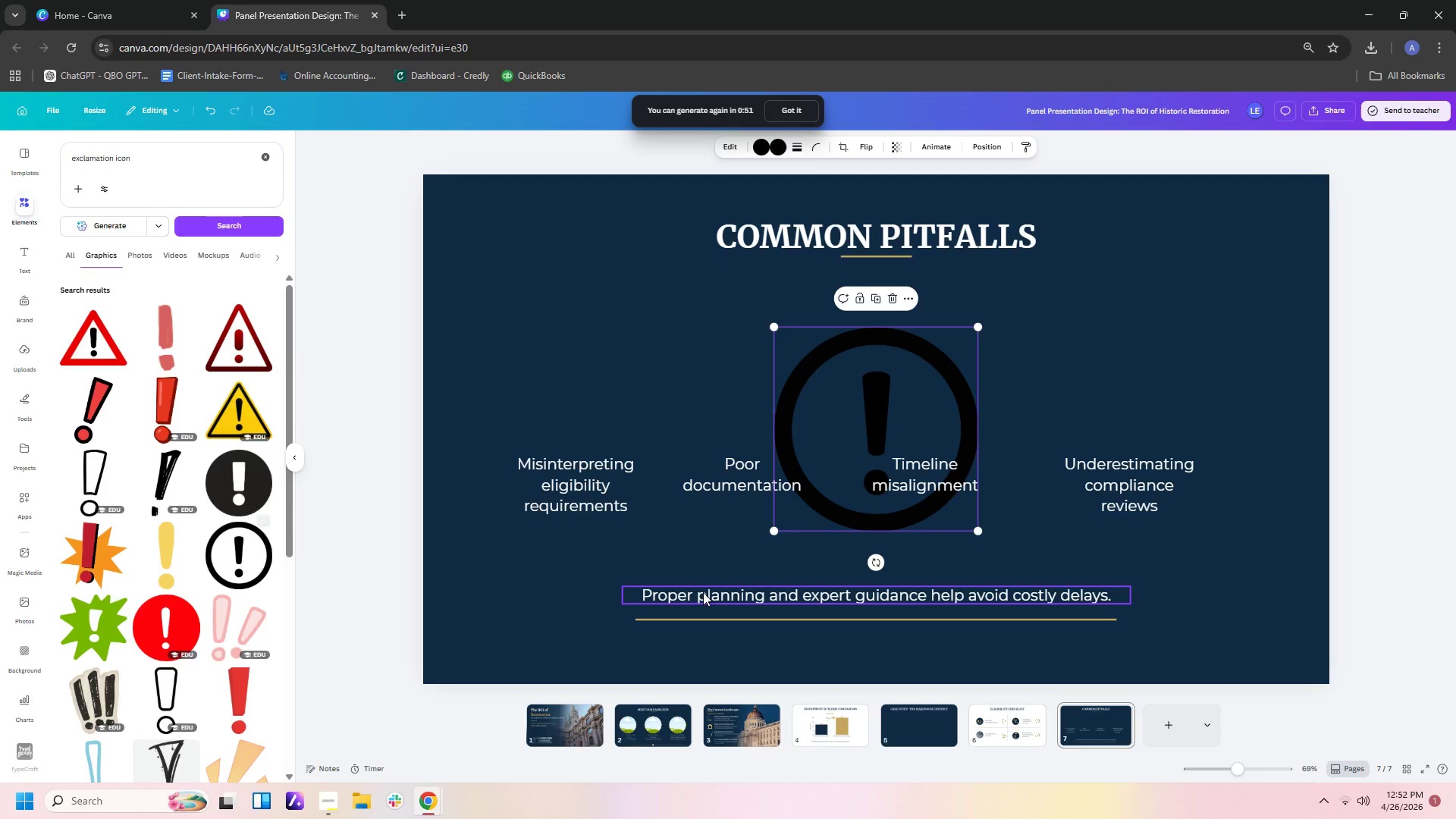 
left_click_drag(start_coordinate=[974, 325], to_coordinate=[815, 489])
 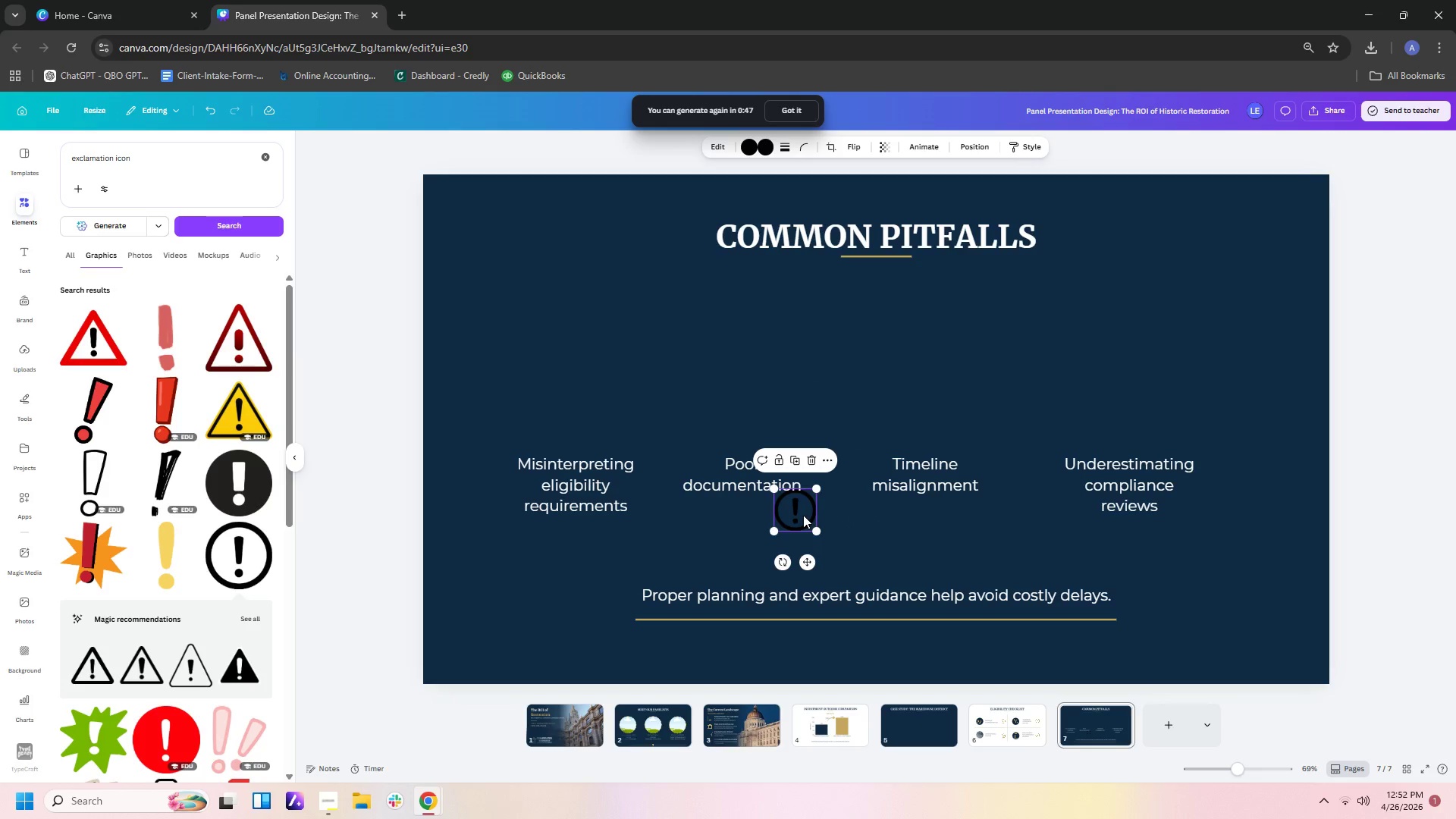 
left_click_drag(start_coordinate=[803, 515], to_coordinate=[614, 610])
 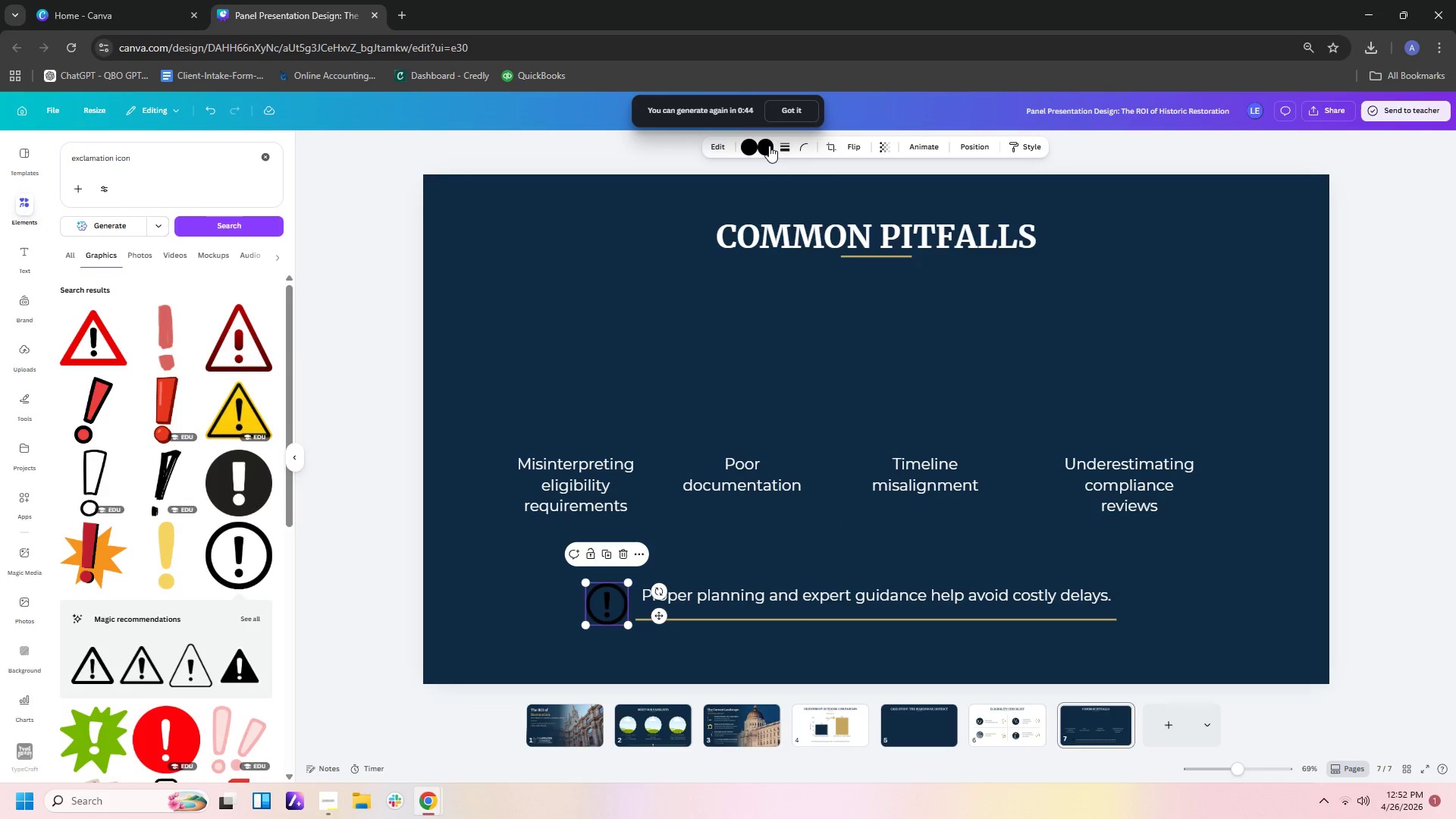 
left_click([769, 146])
 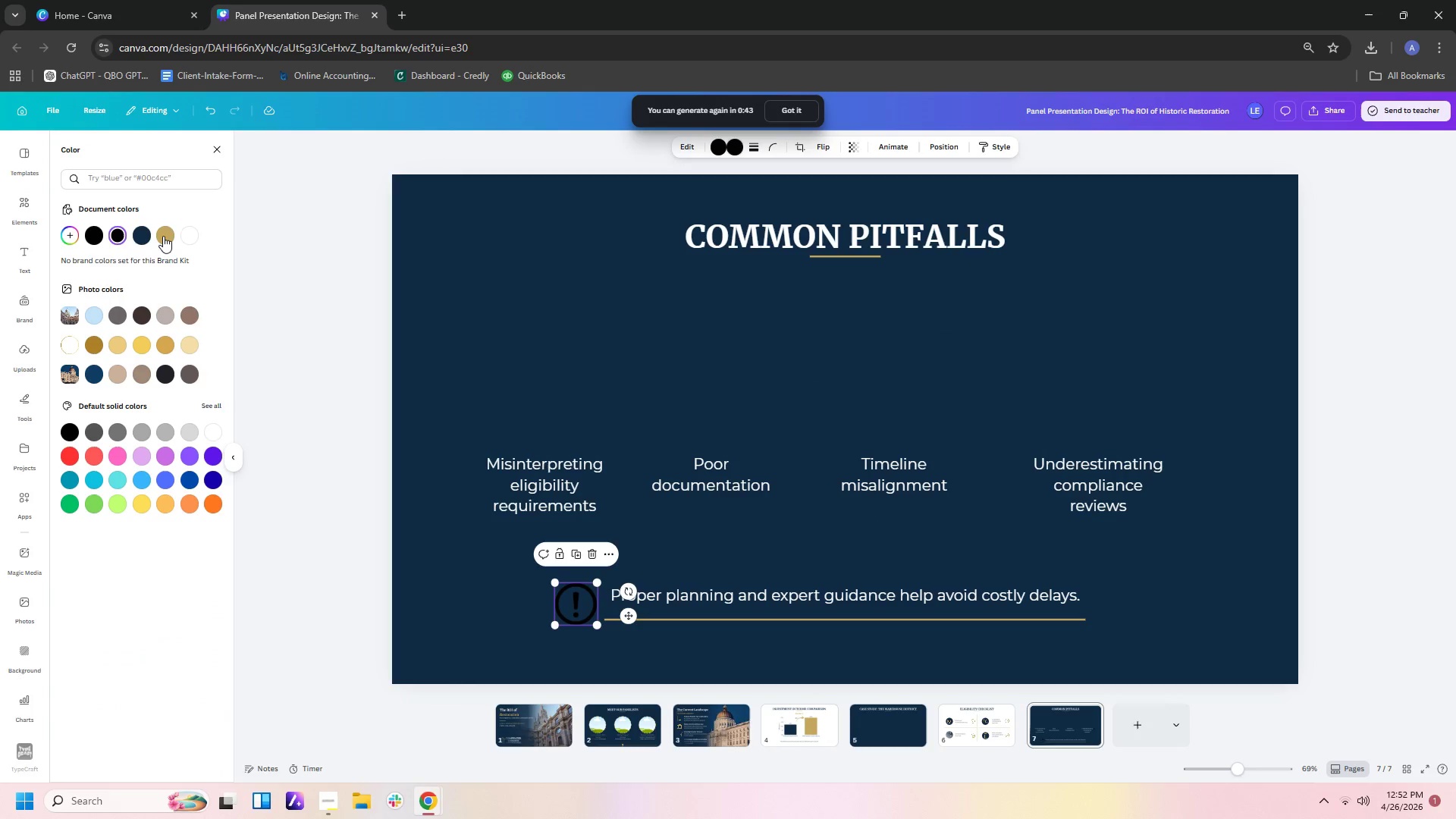 
left_click([163, 236])
 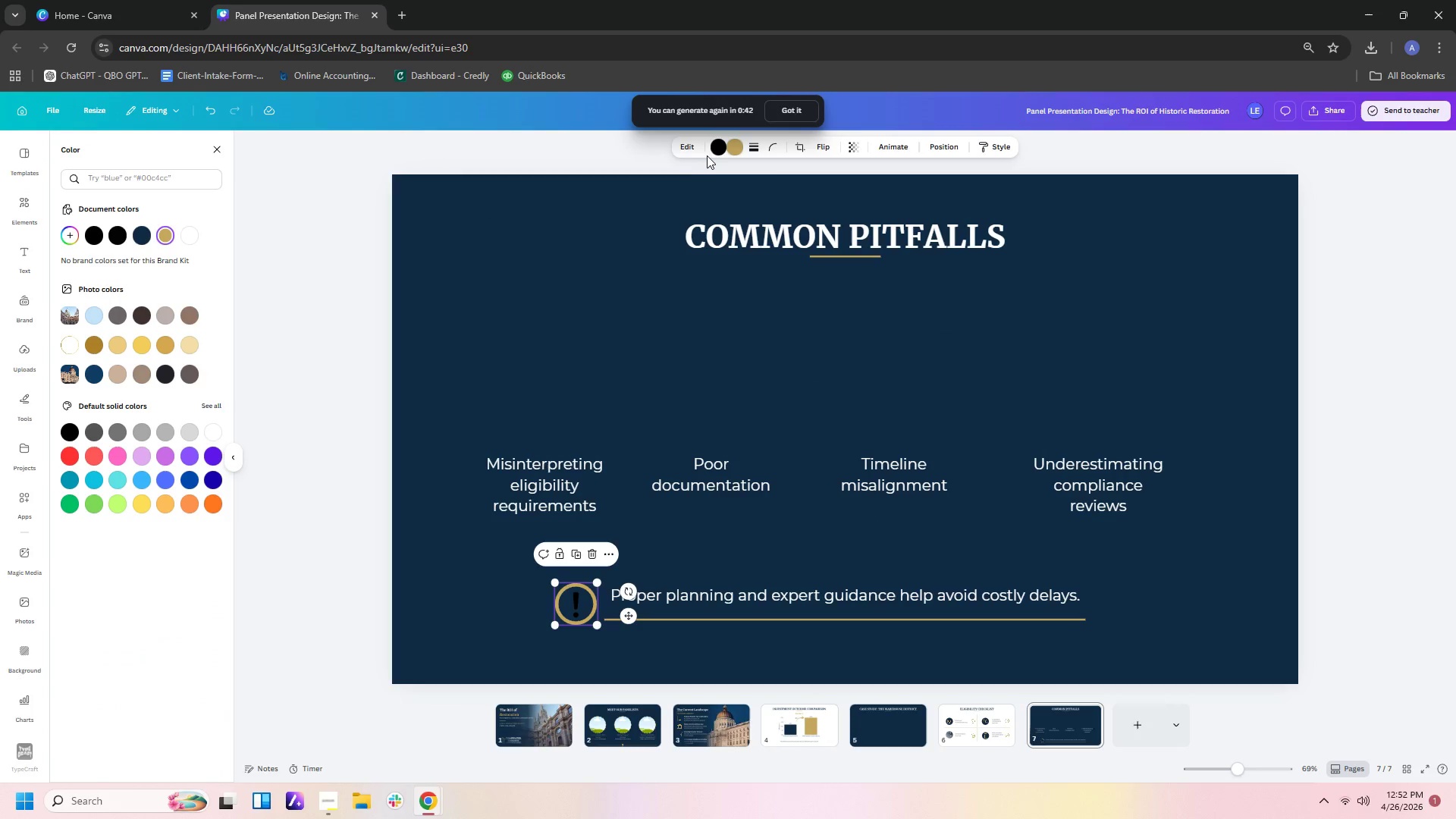 
left_click([714, 148])
 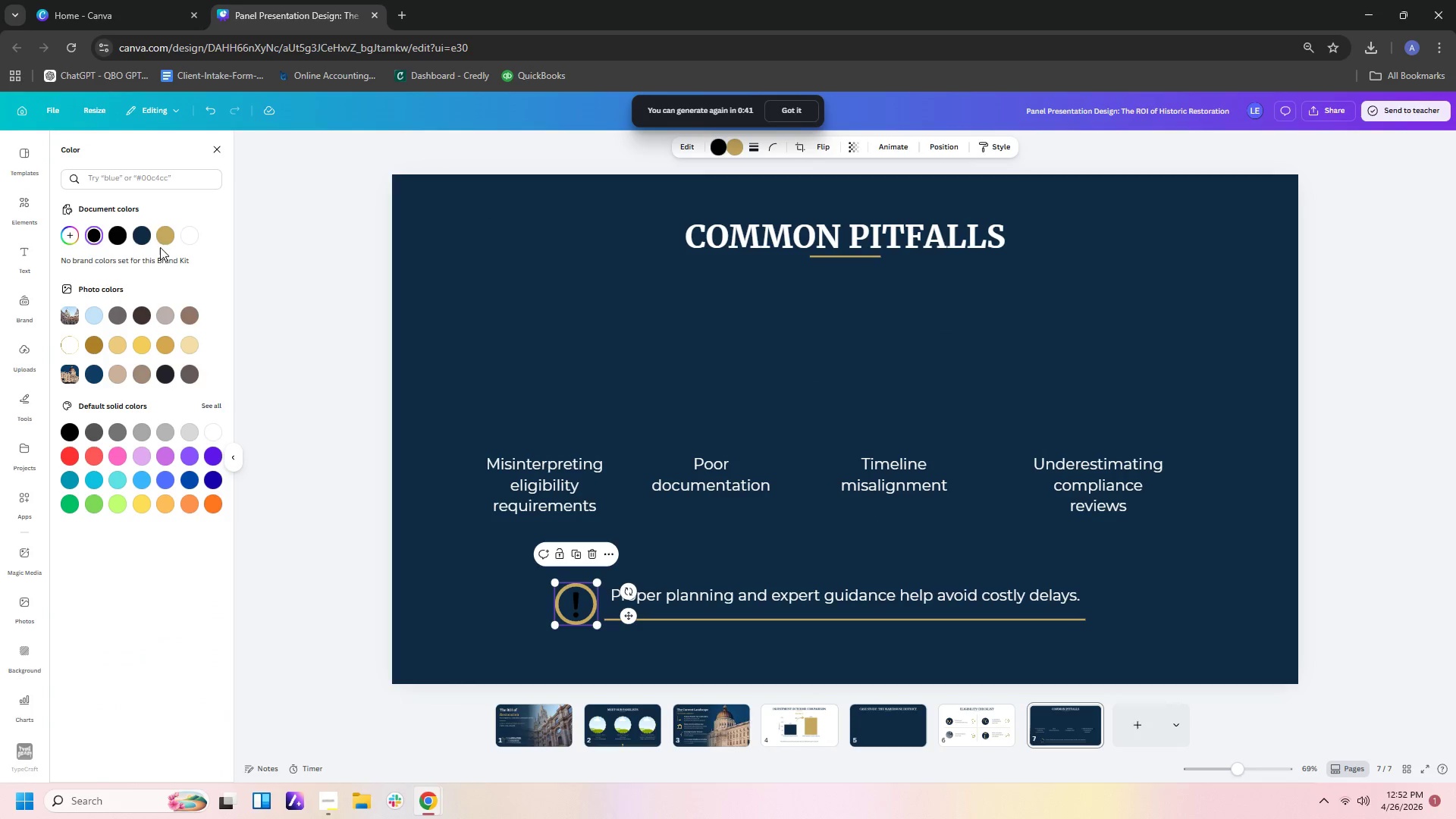 
left_click([164, 237])
 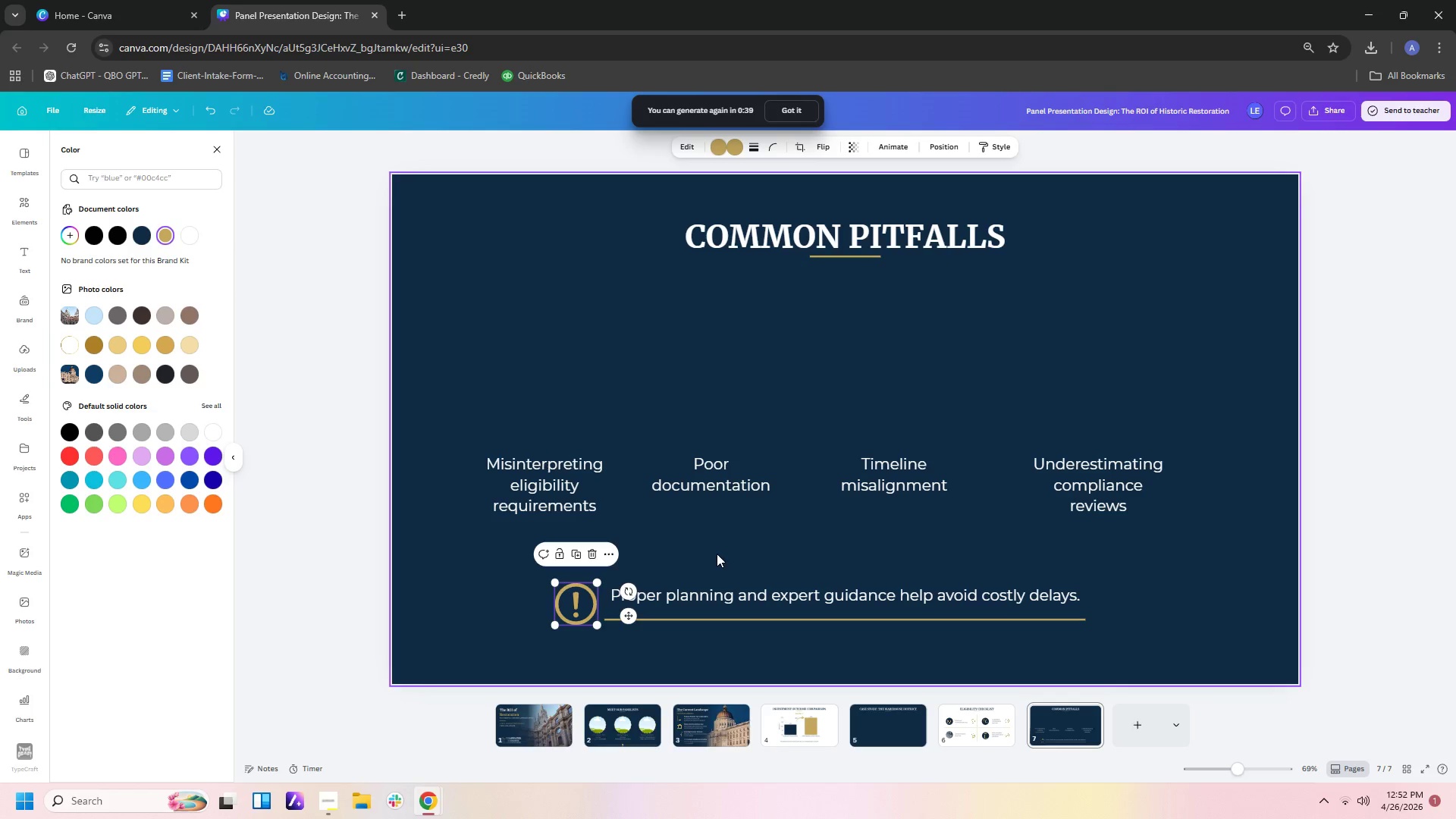 
left_click([684, 632])
 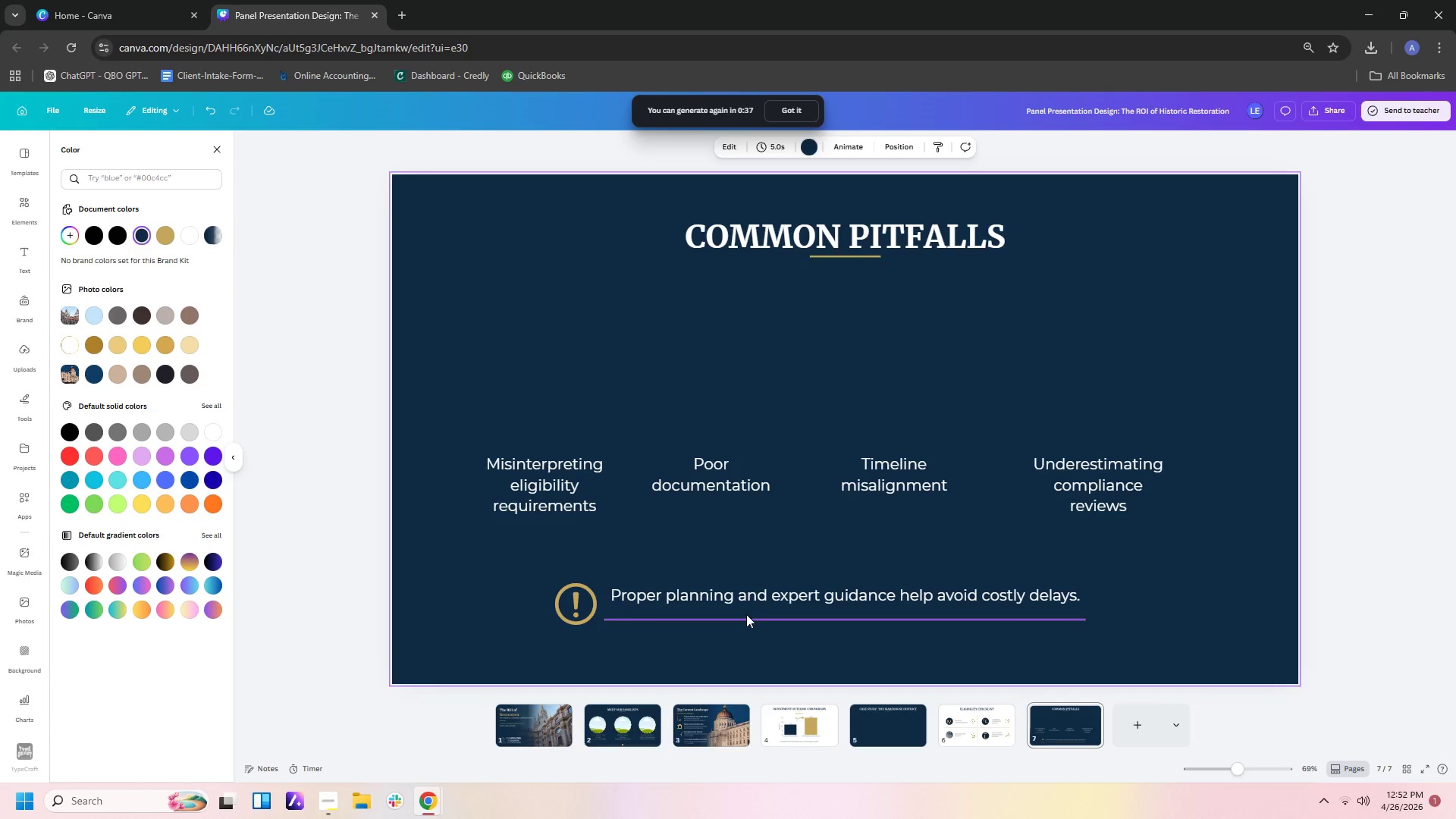 
left_click([746, 617])
 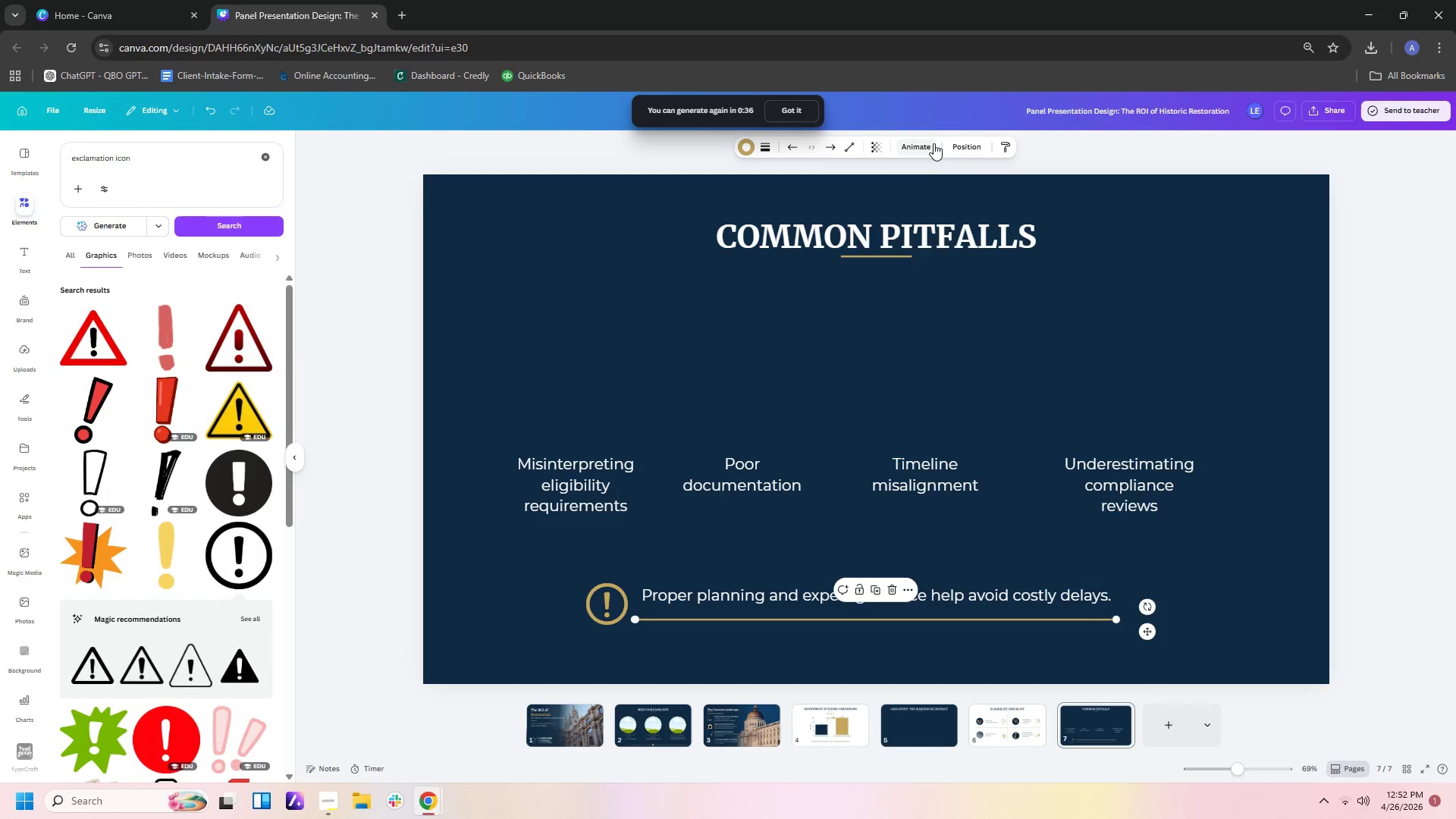 
left_click([933, 144])
 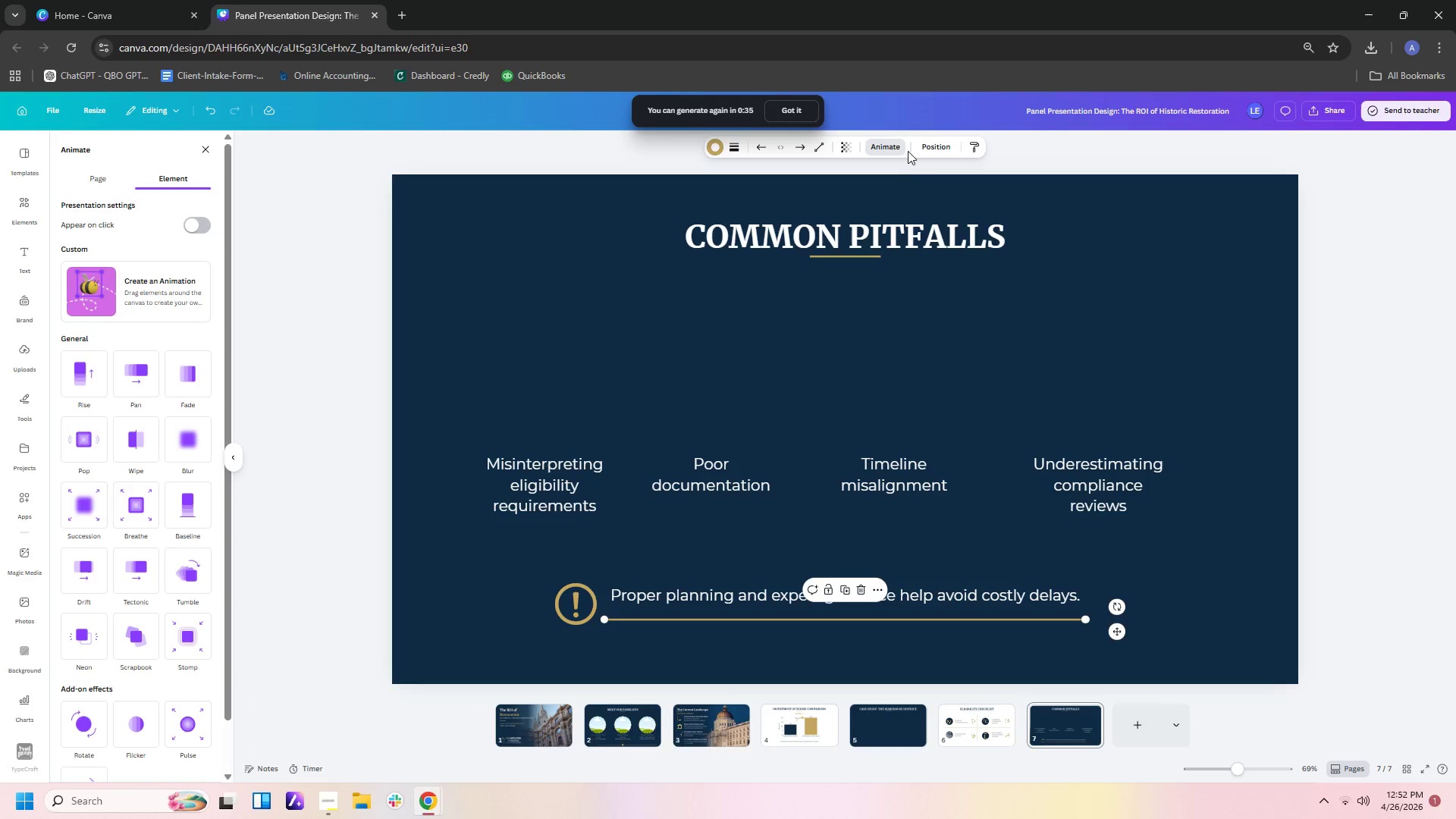 
left_click([934, 145])
 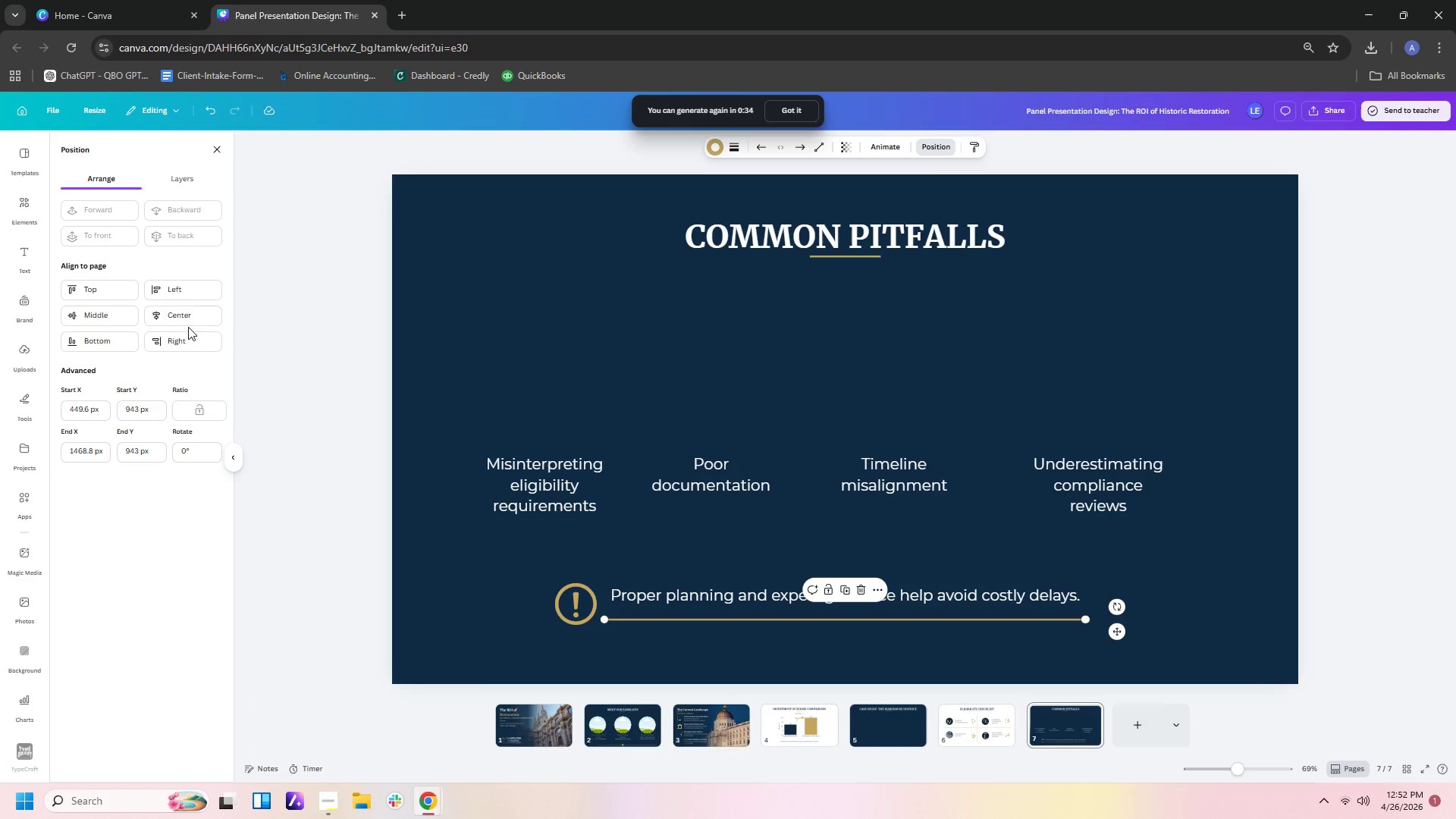 
left_click([191, 315])
 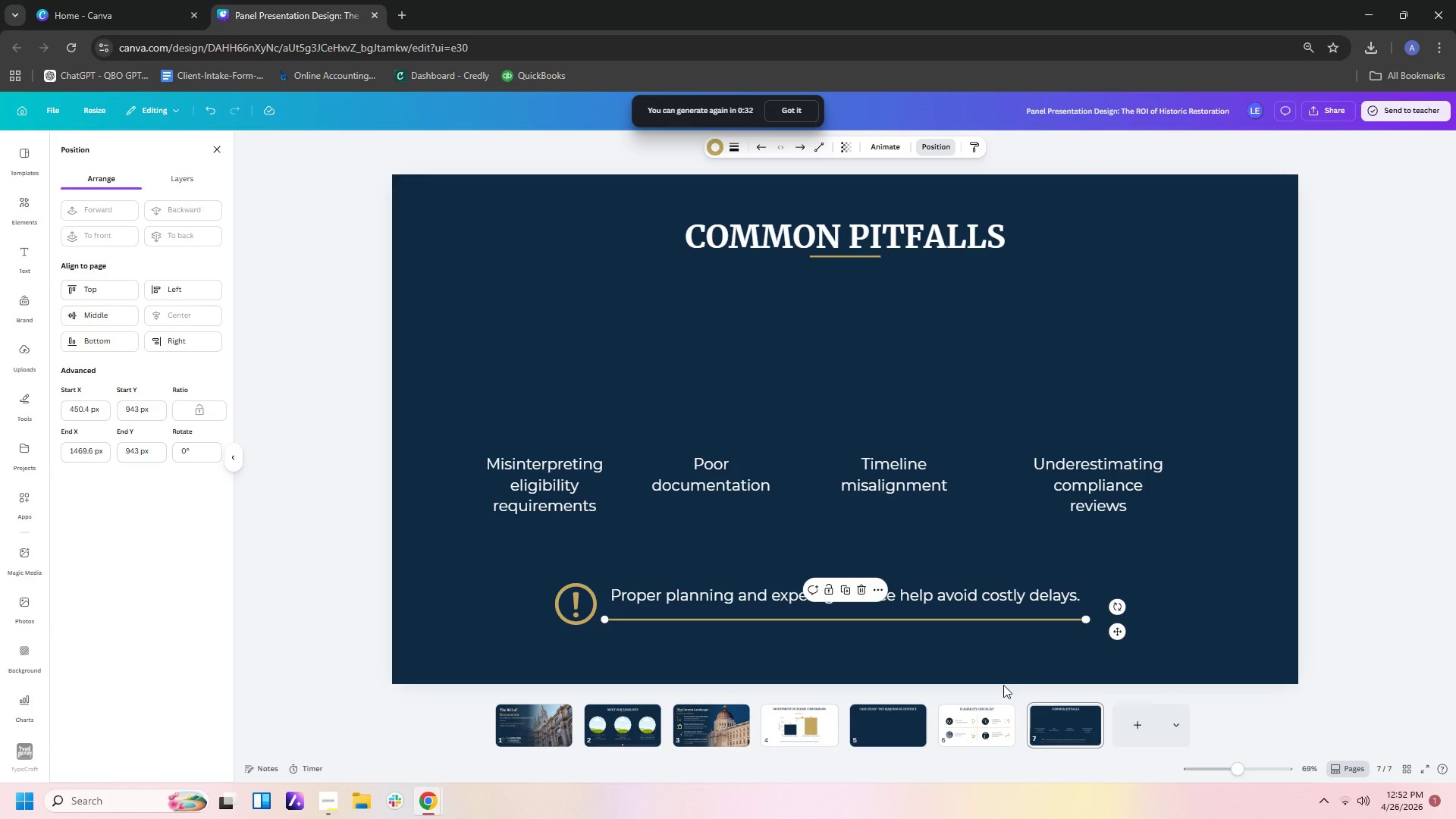 
left_click([1006, 651])
 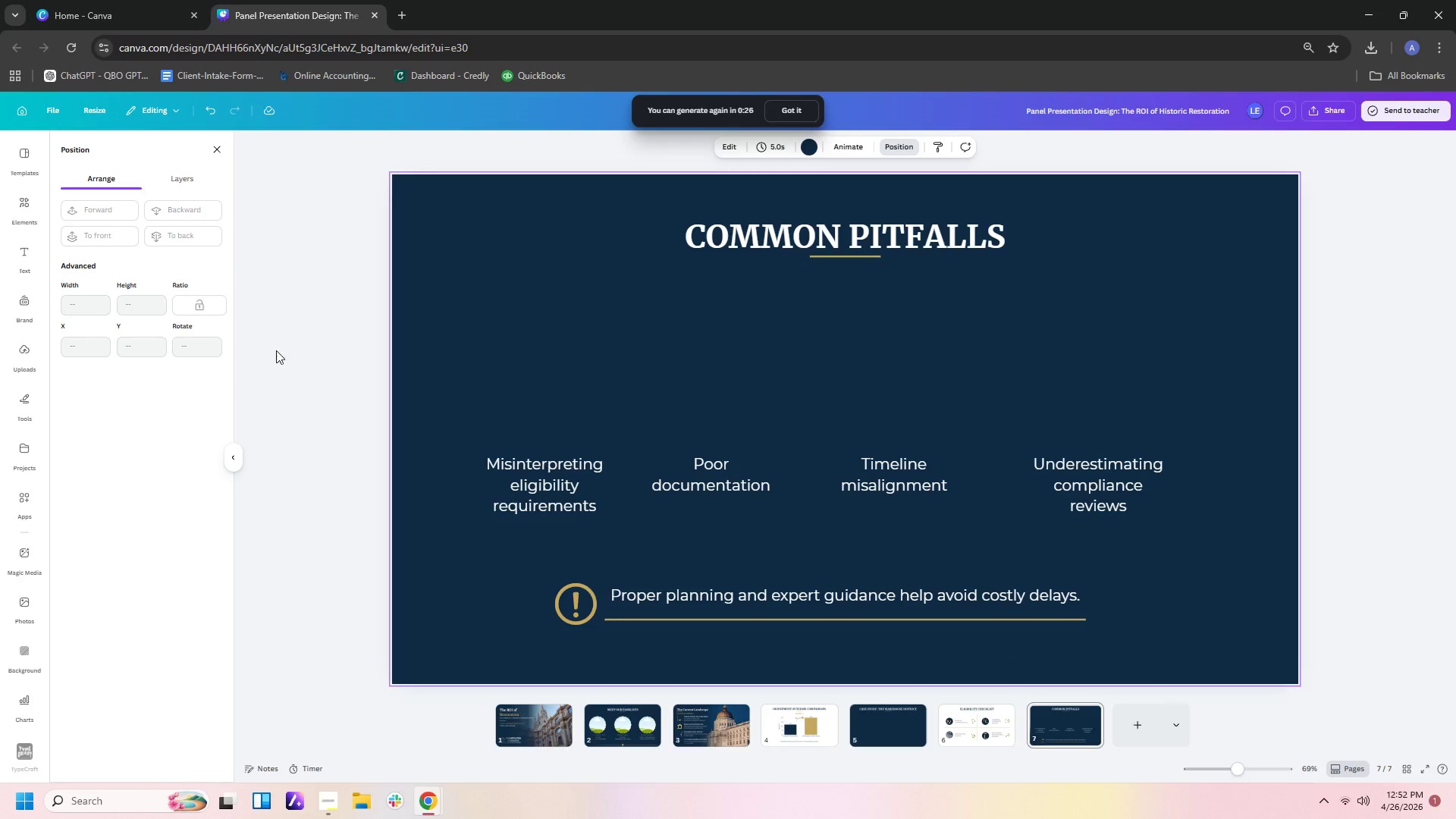 
wait(7.67)
 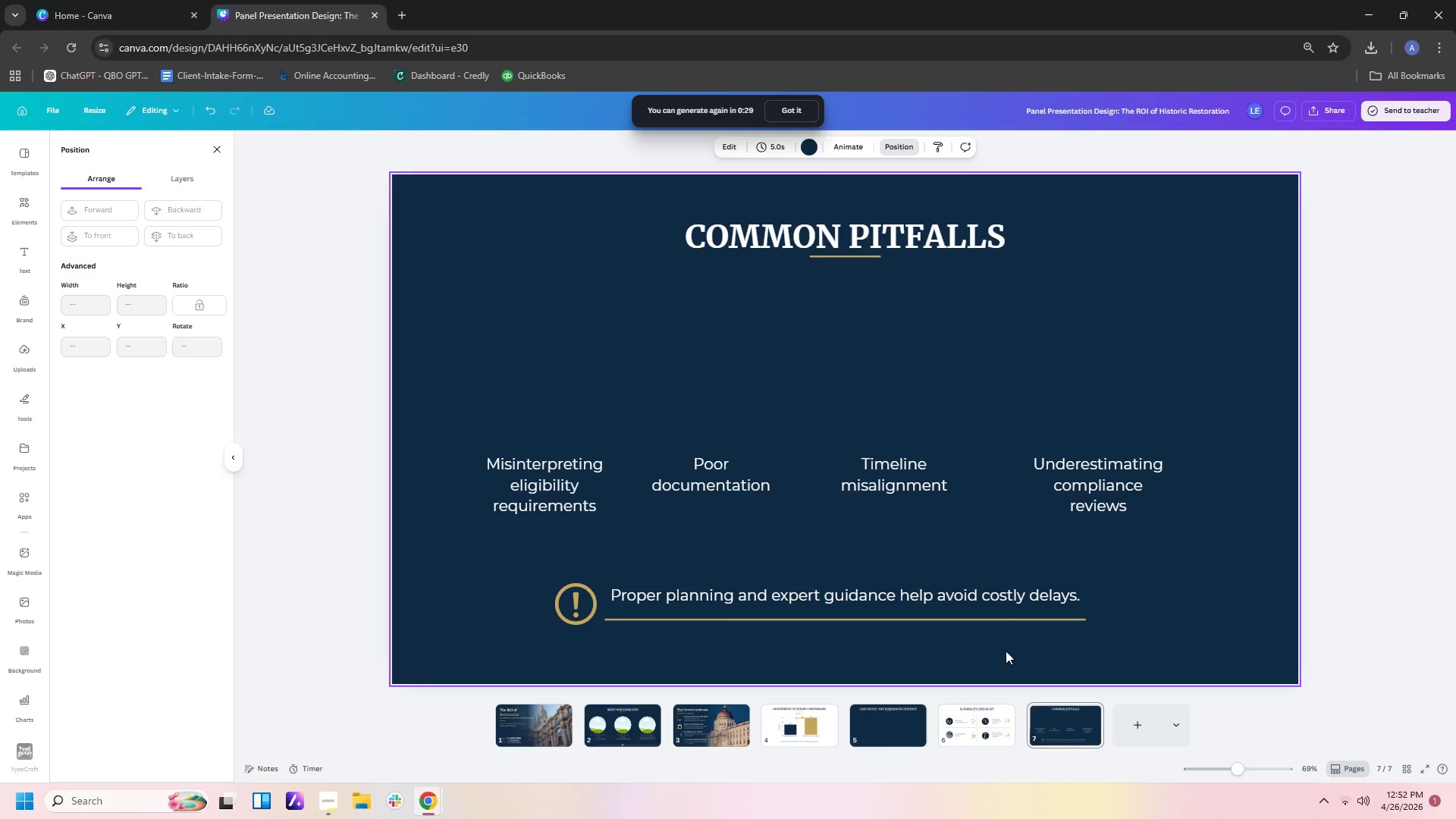 
left_click([21, 400])
 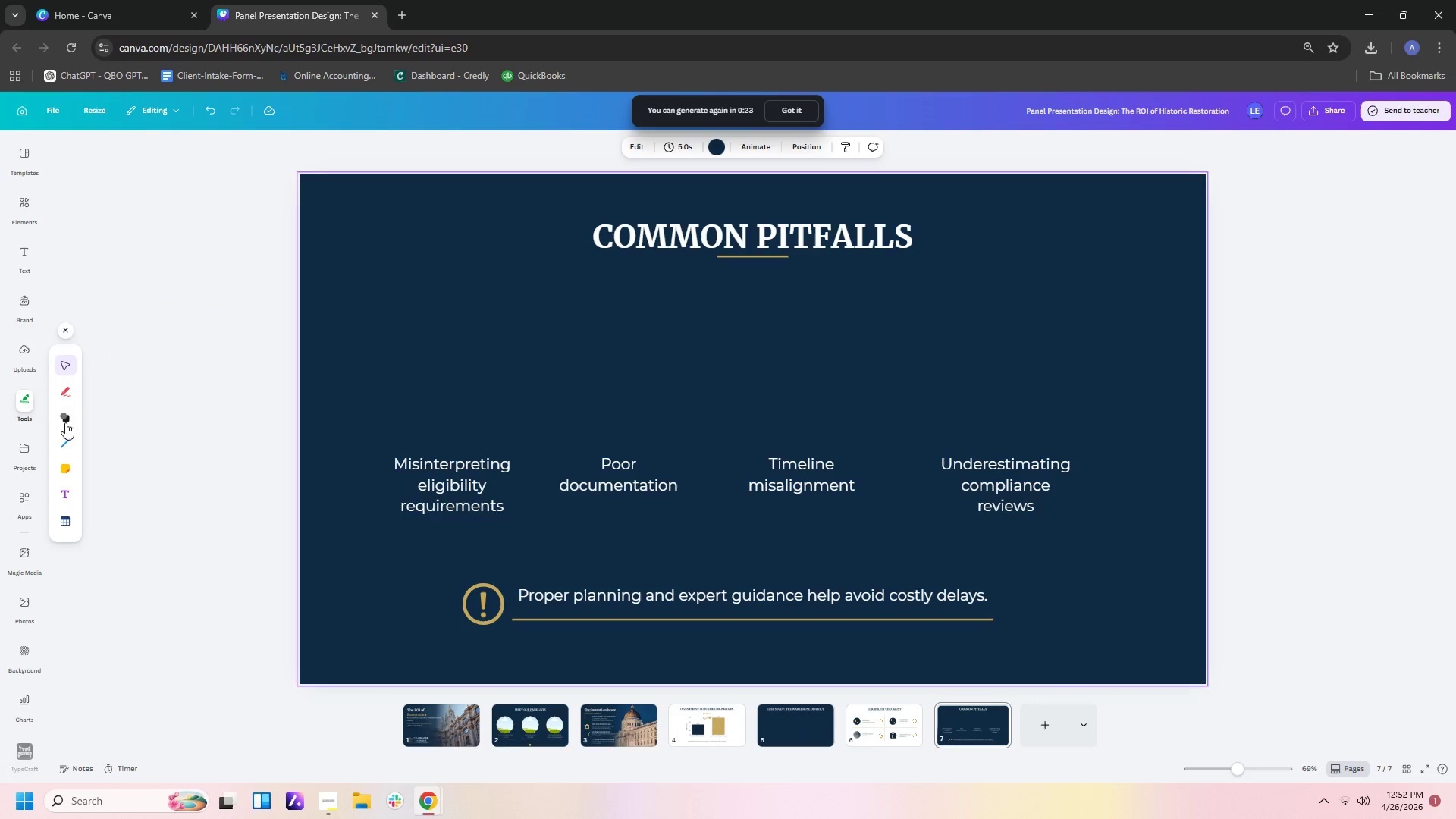 
left_click([65, 413])
 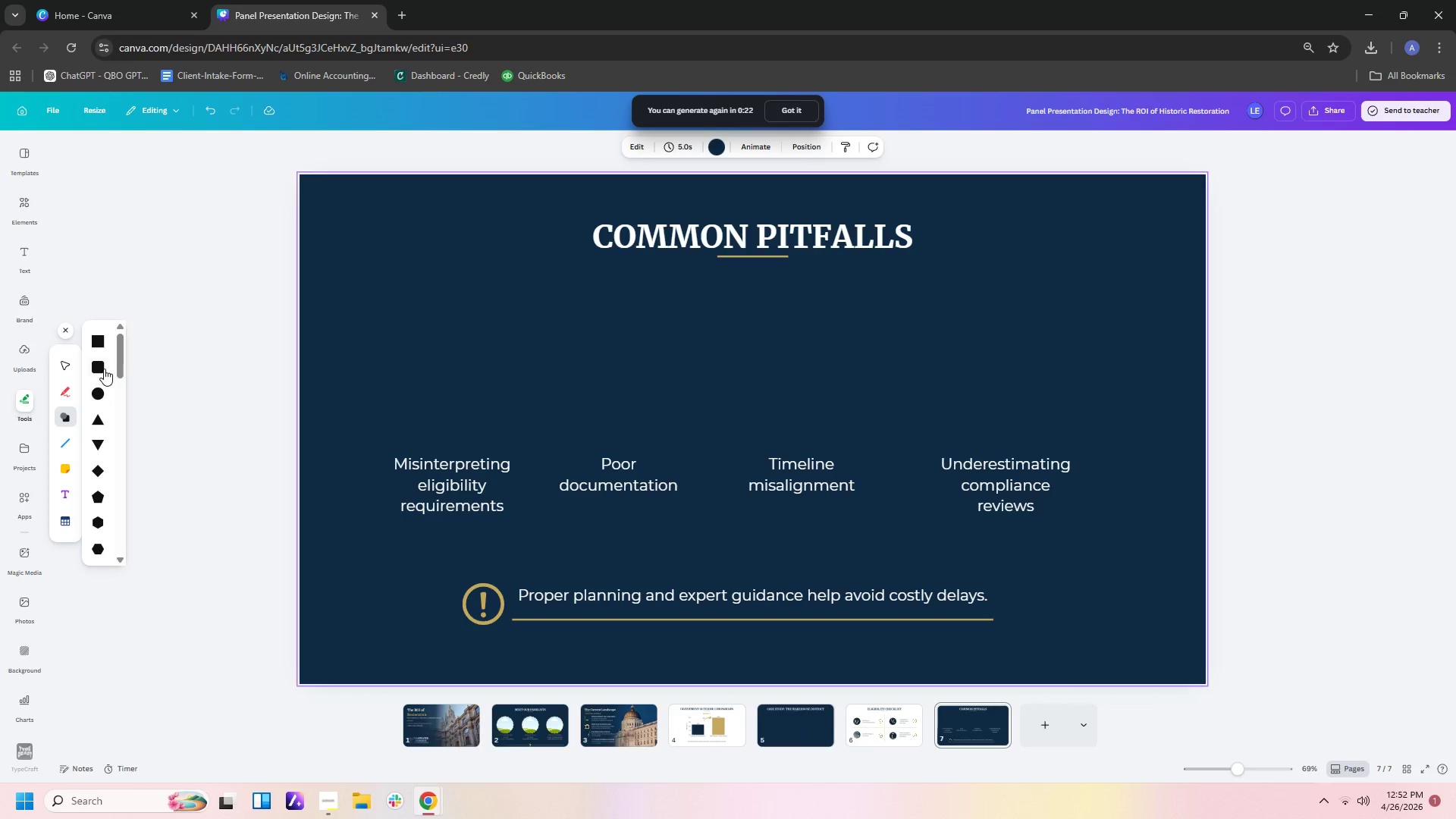 
left_click([99, 368])
 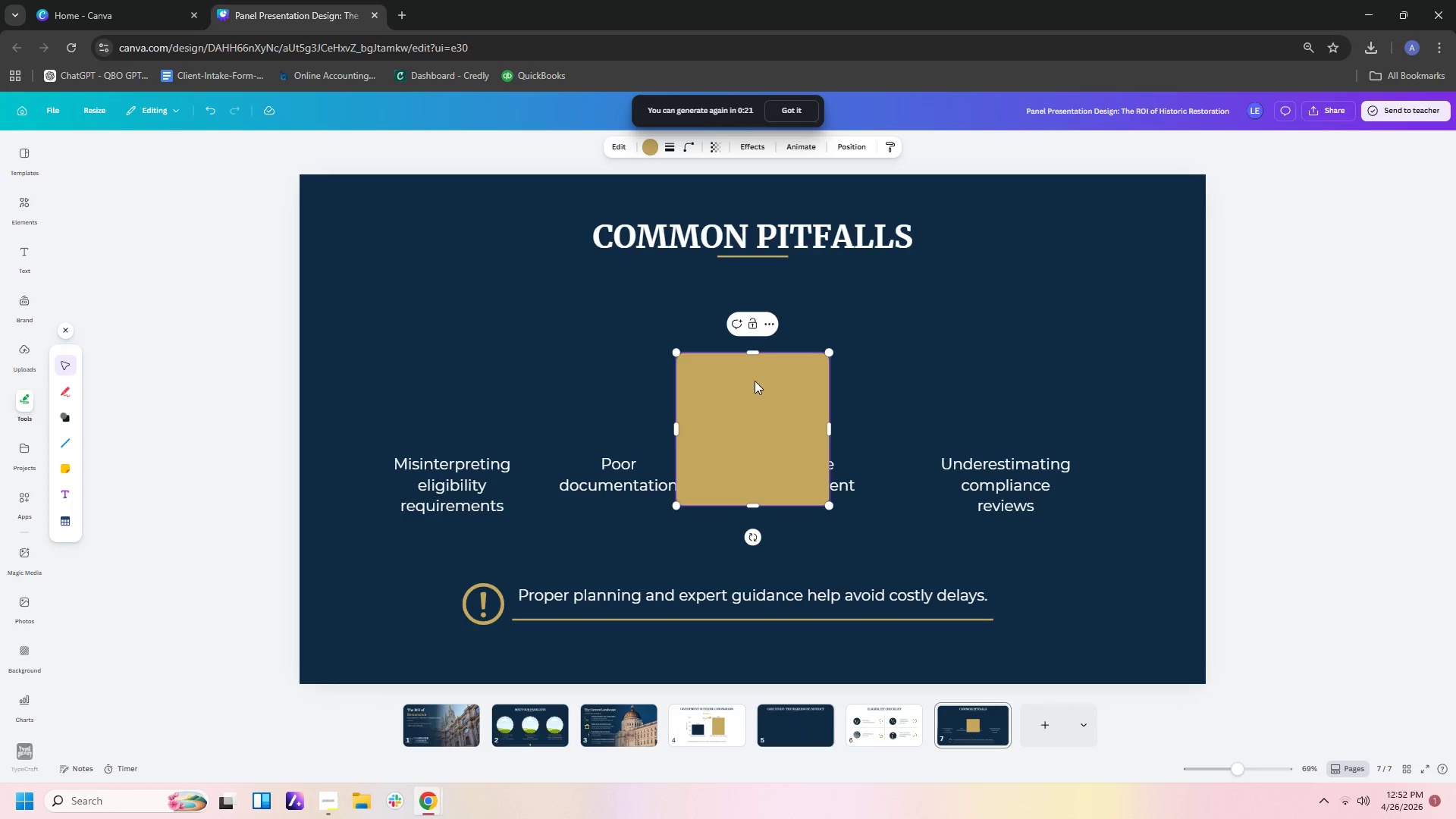 
left_click([954, 403])
 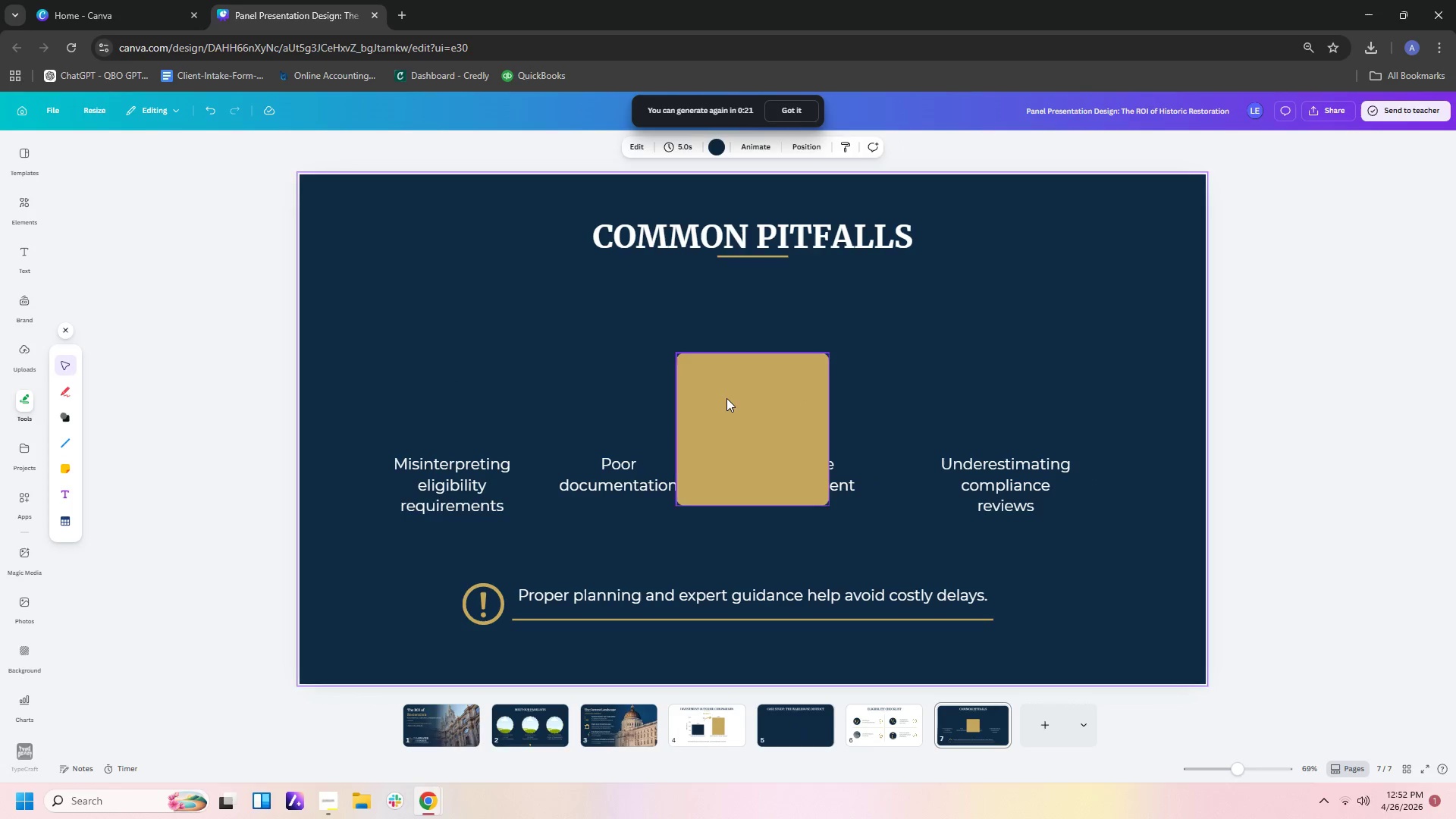 
left_click_drag(start_coordinate=[726, 398], to_coordinate=[419, 415])
 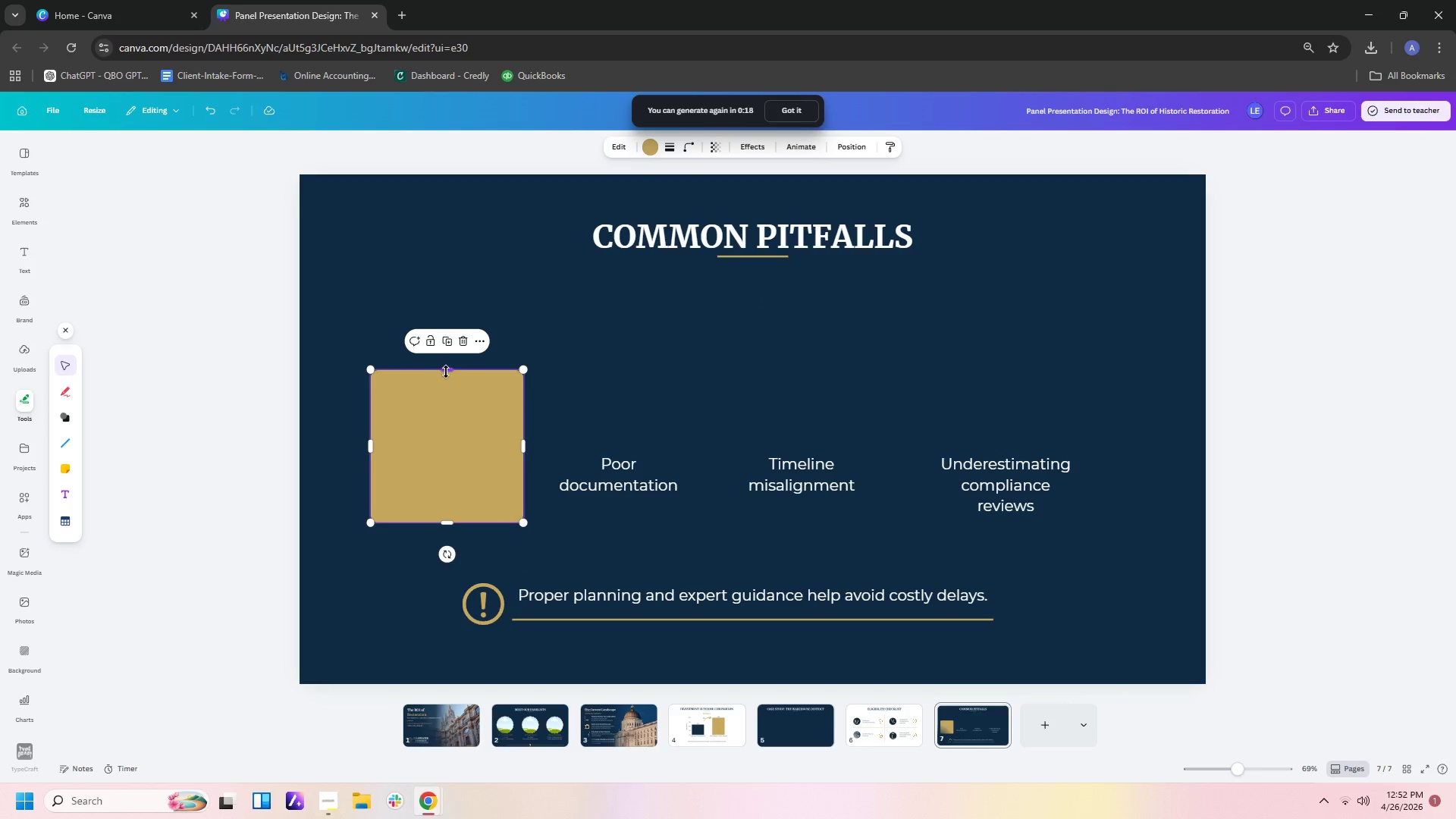 
left_click_drag(start_coordinate=[447, 372], to_coordinate=[451, 300])
 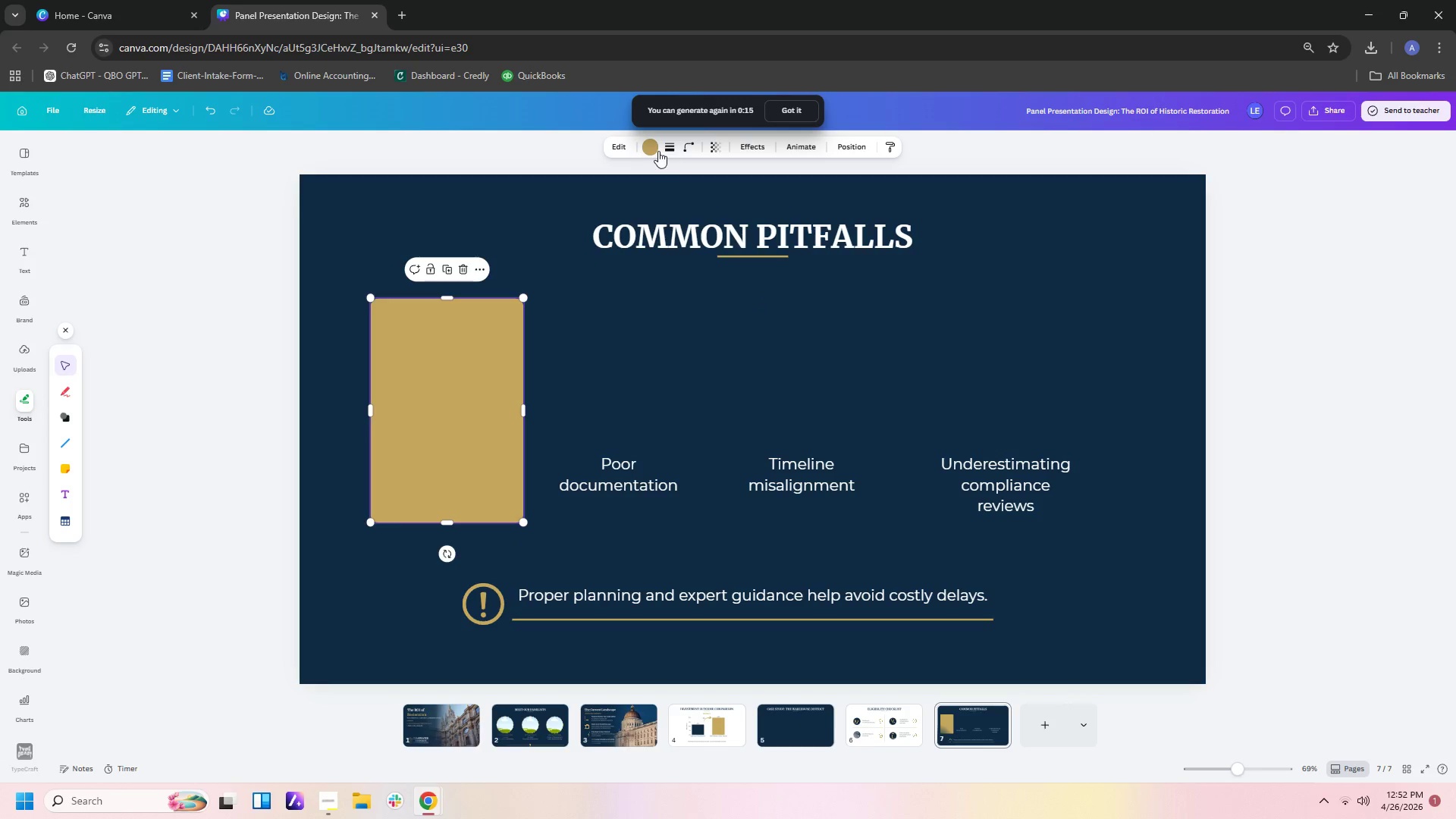 
left_click([653, 151])
 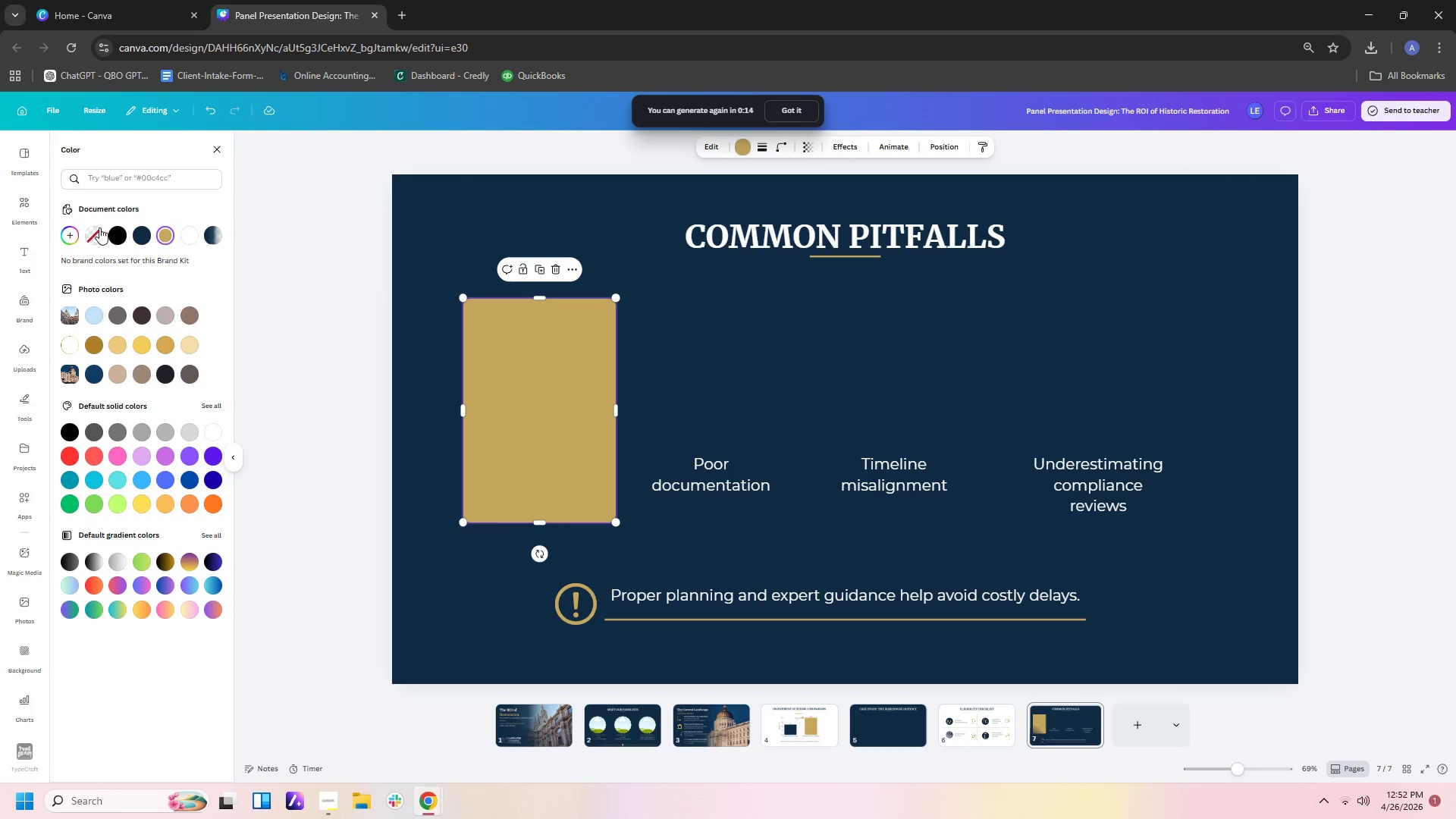 
left_click([103, 233])
 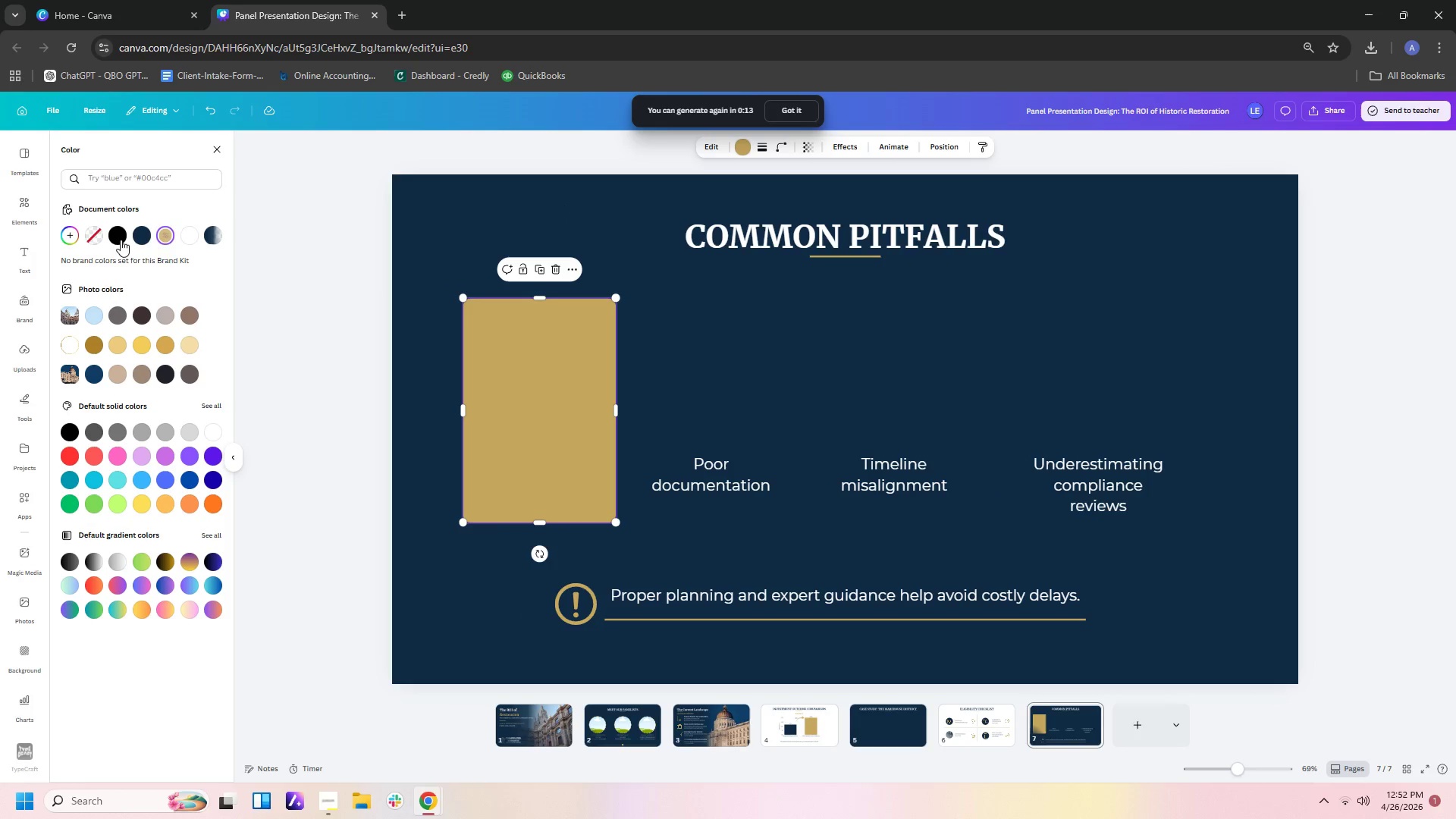 
left_click([85, 240])
 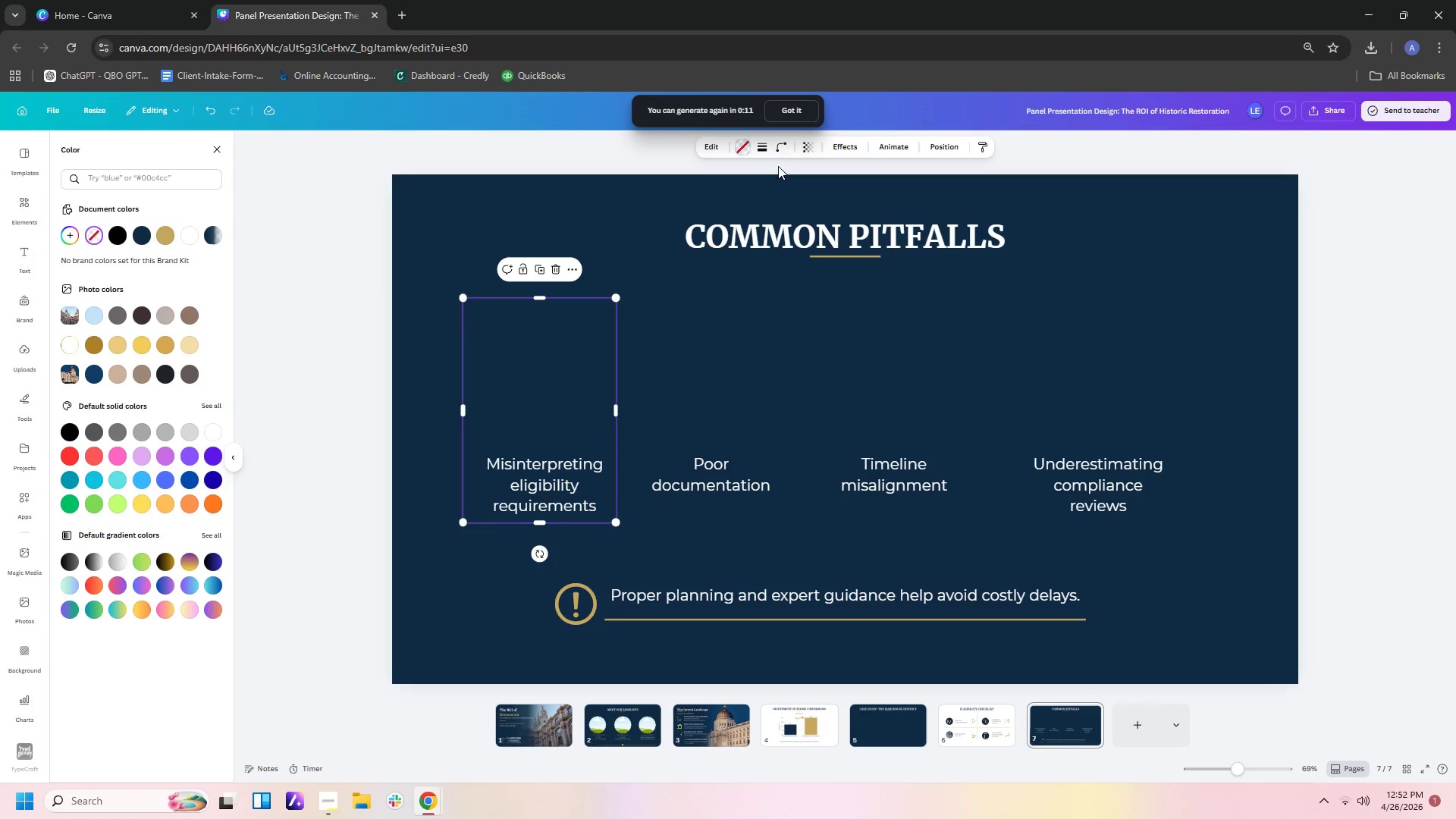 
left_click([761, 154])
 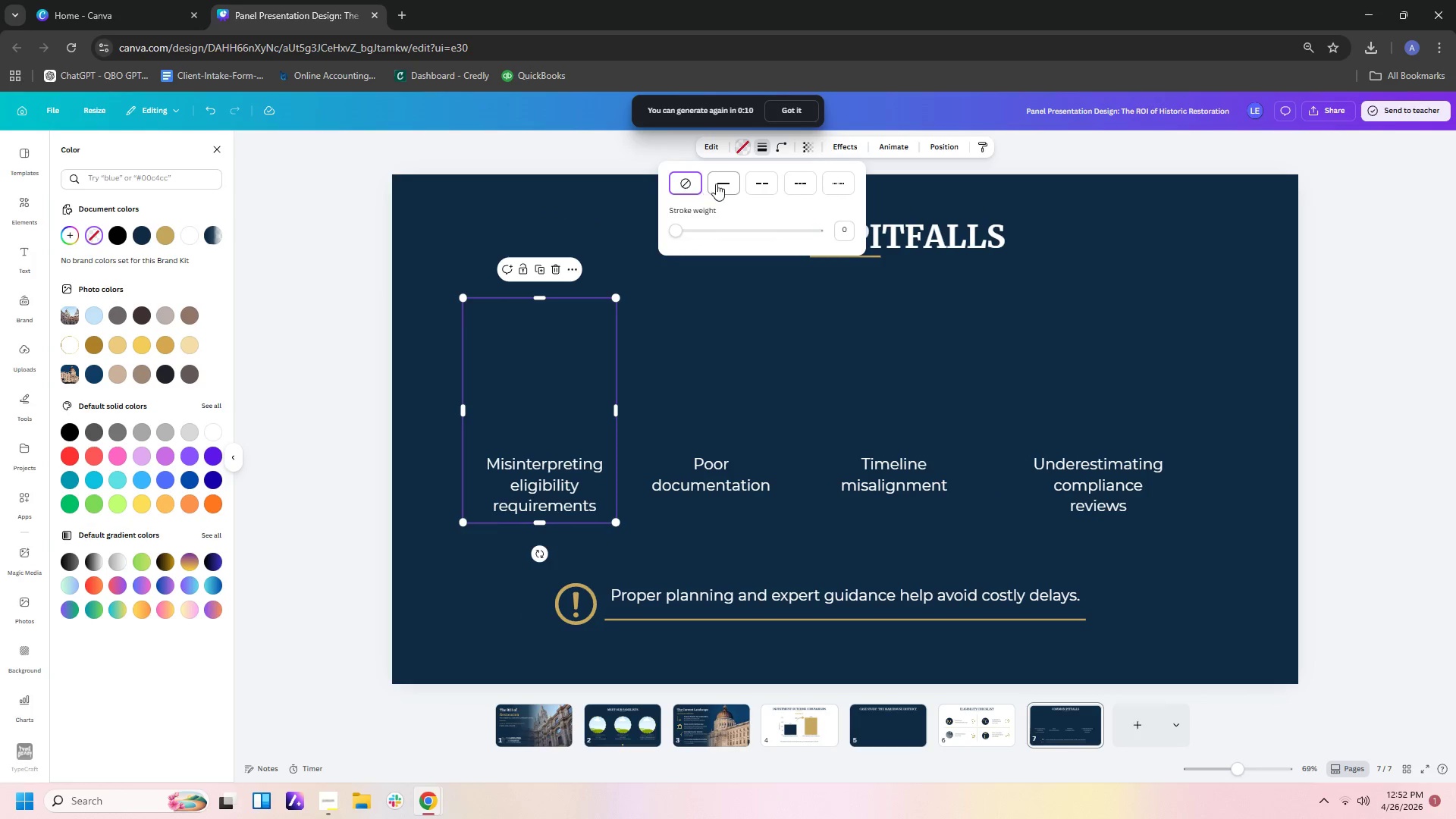 
left_click([721, 184])
 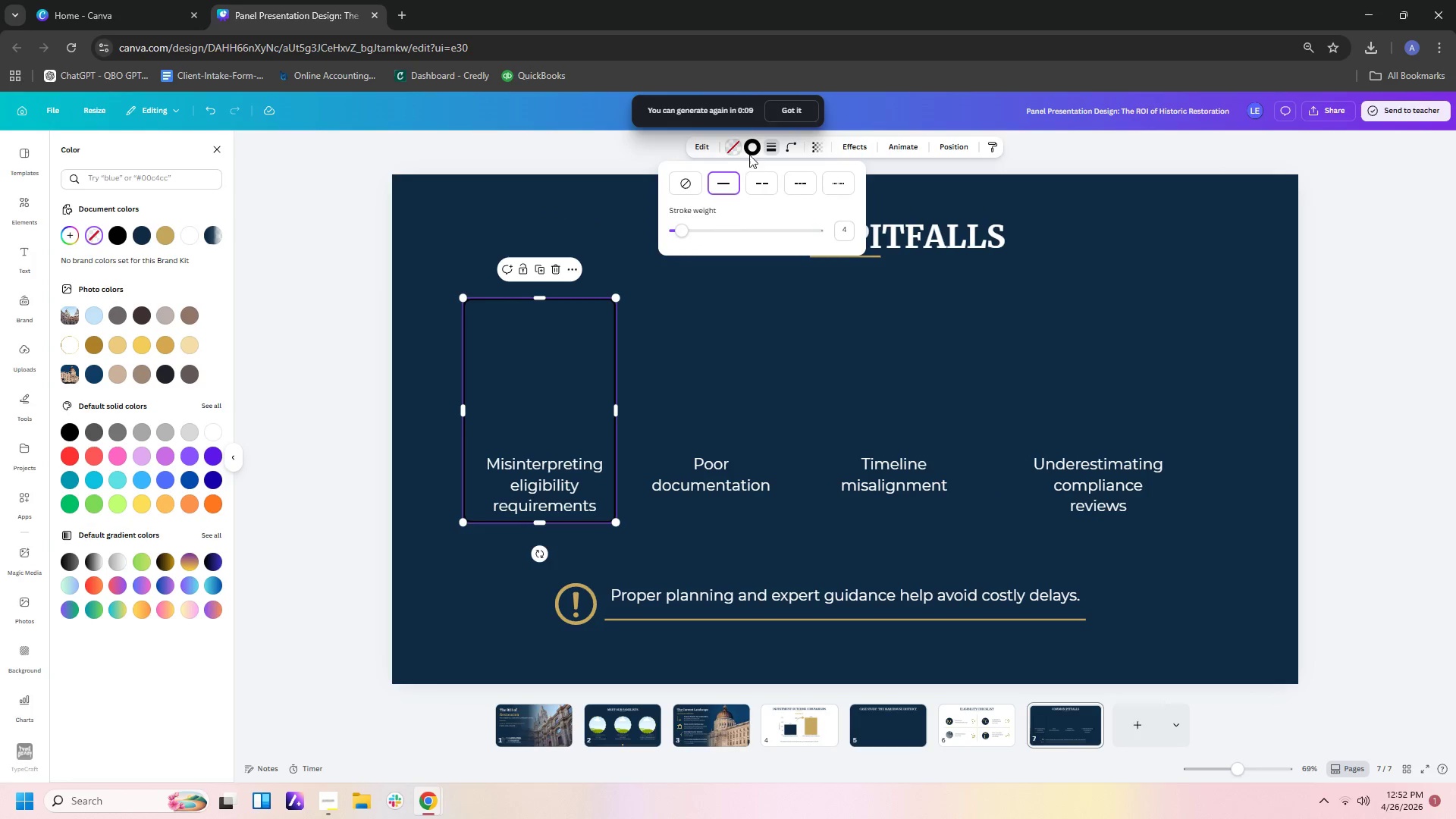 
left_click([751, 151])
 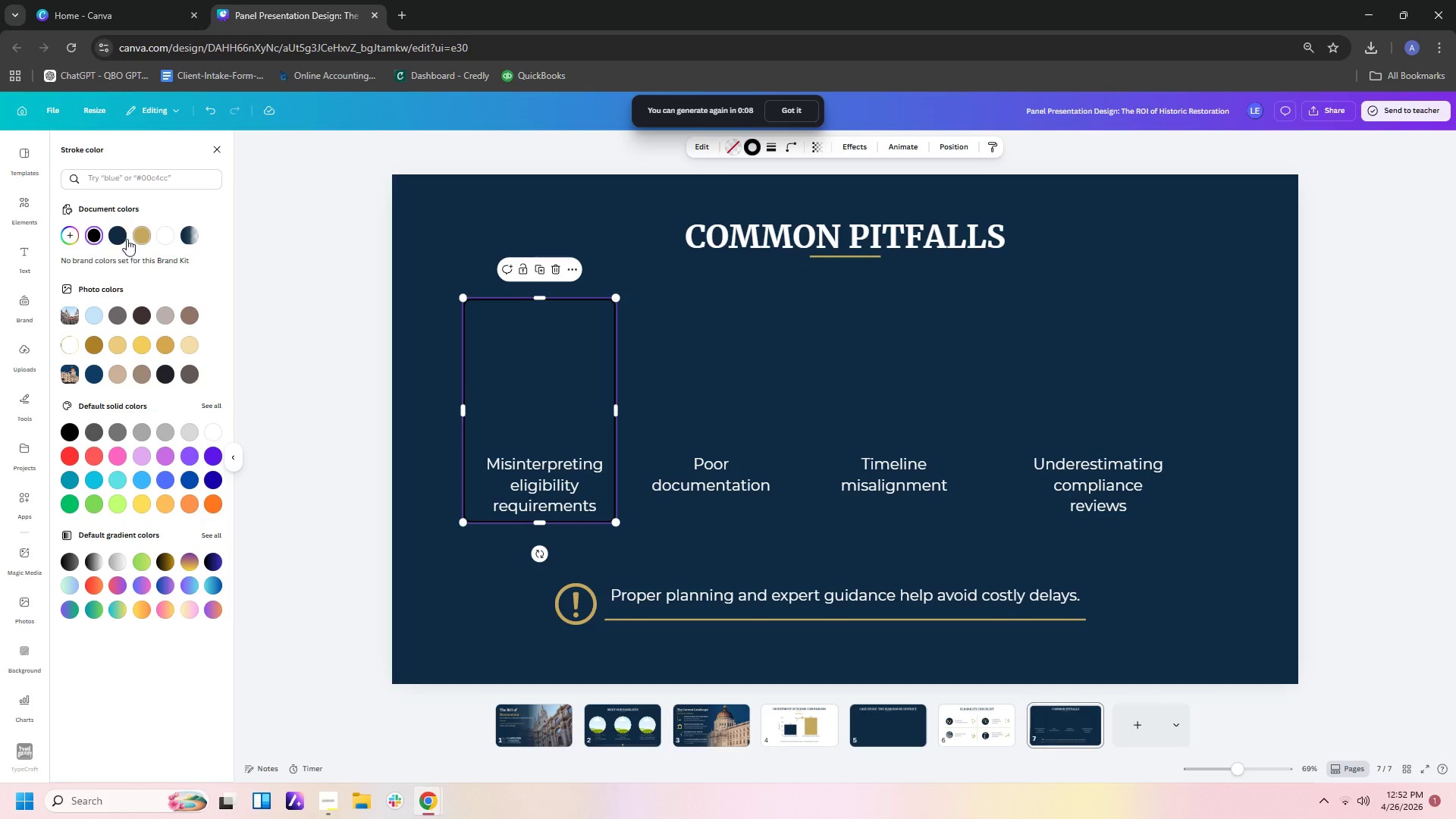 
left_click([139, 239])
 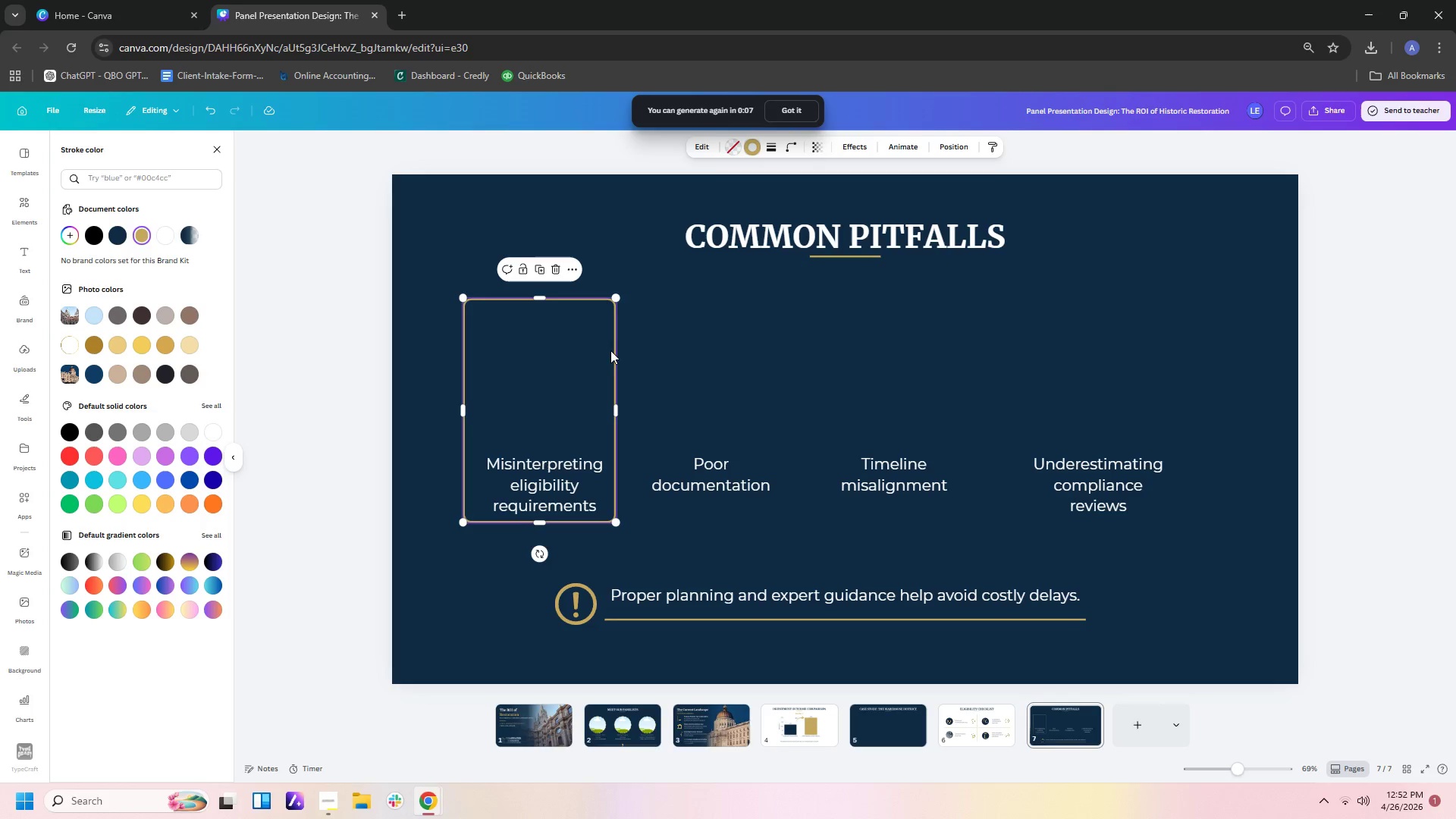 
left_click([714, 335])
 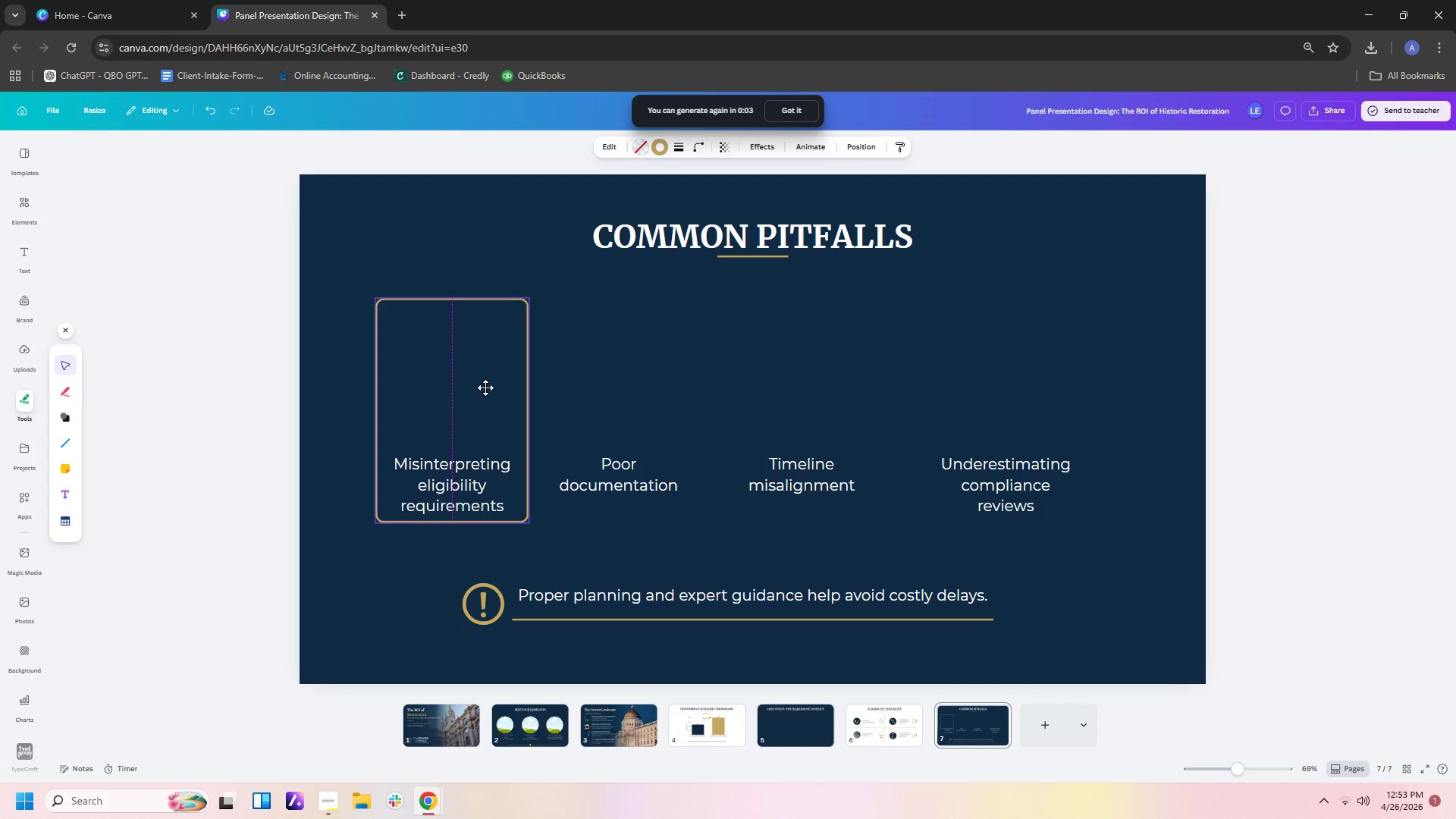 
wait(5.03)
 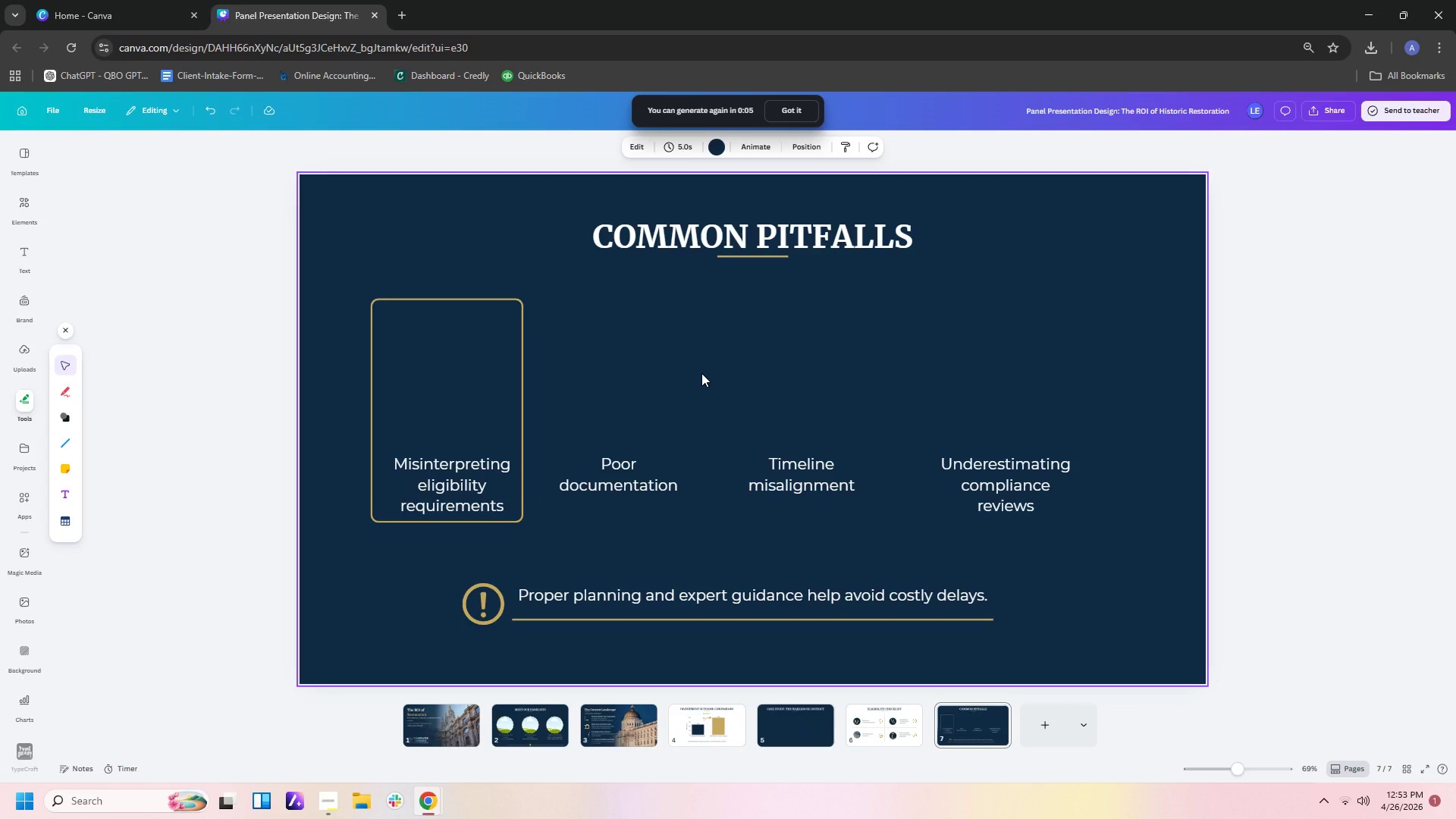 
hold_key(key=ControlLeft, duration=1.0)
 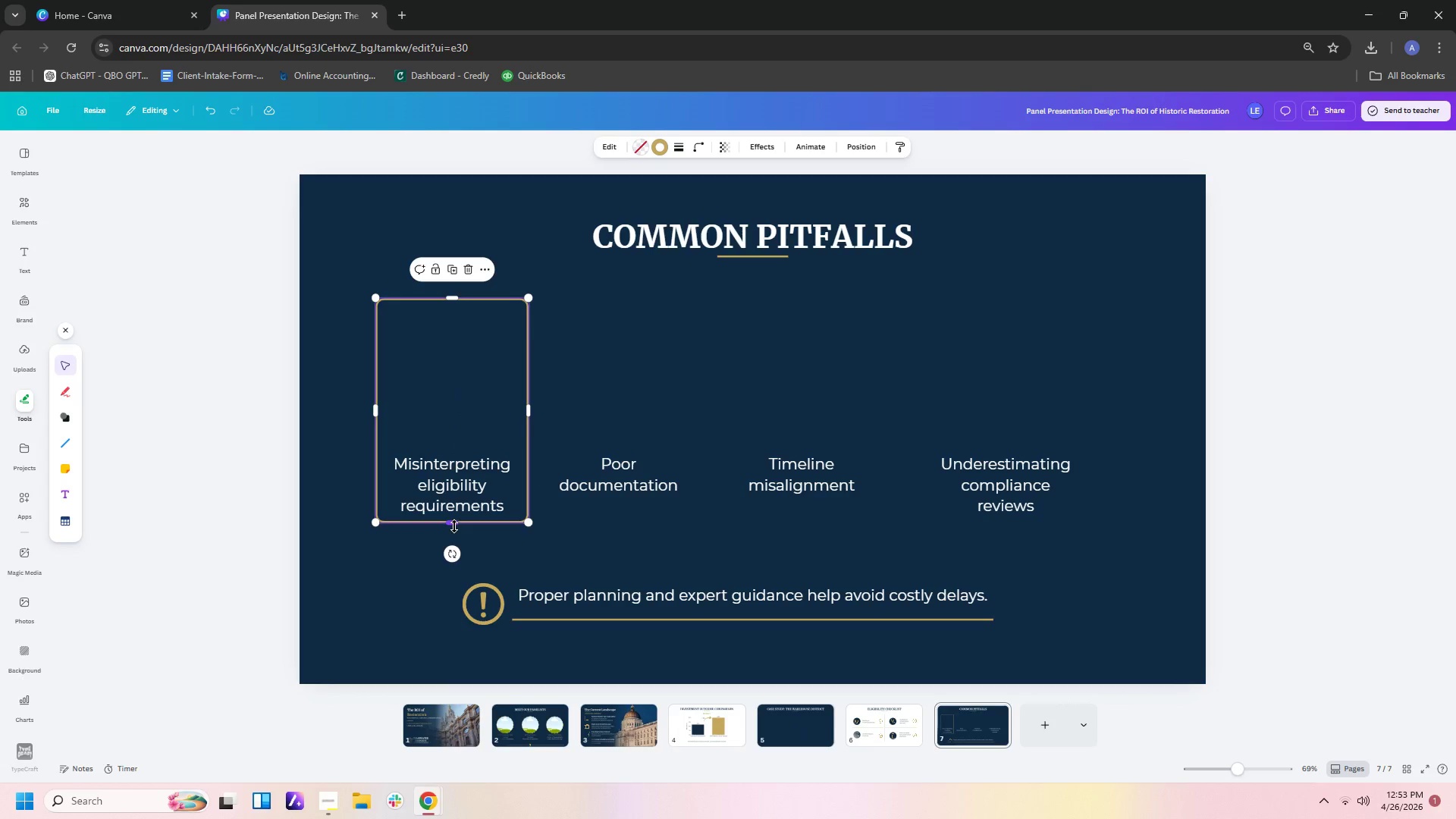 
left_click_drag(start_coordinate=[454, 526], to_coordinate=[453, 542])
 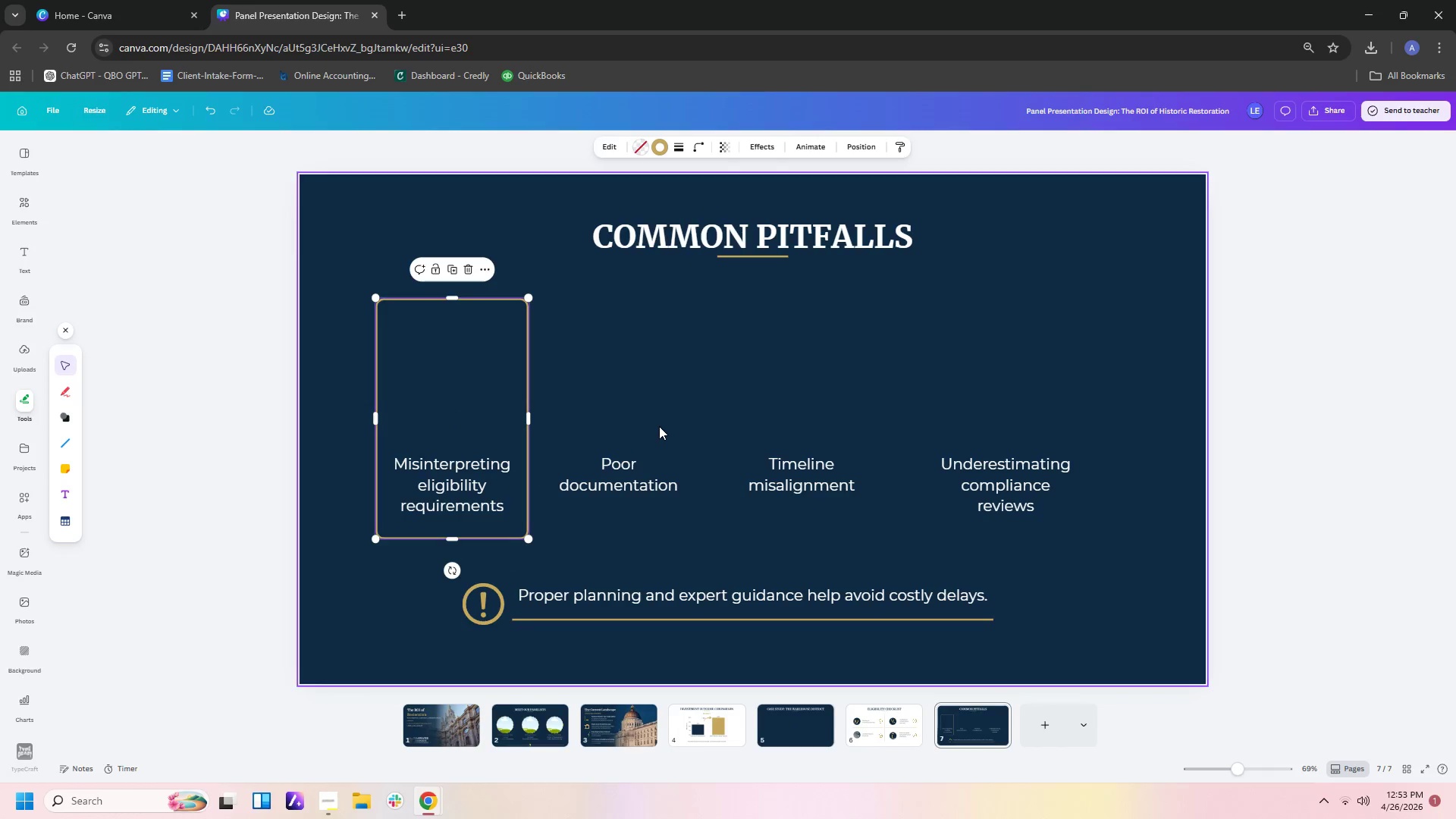 
key(Control+C)
 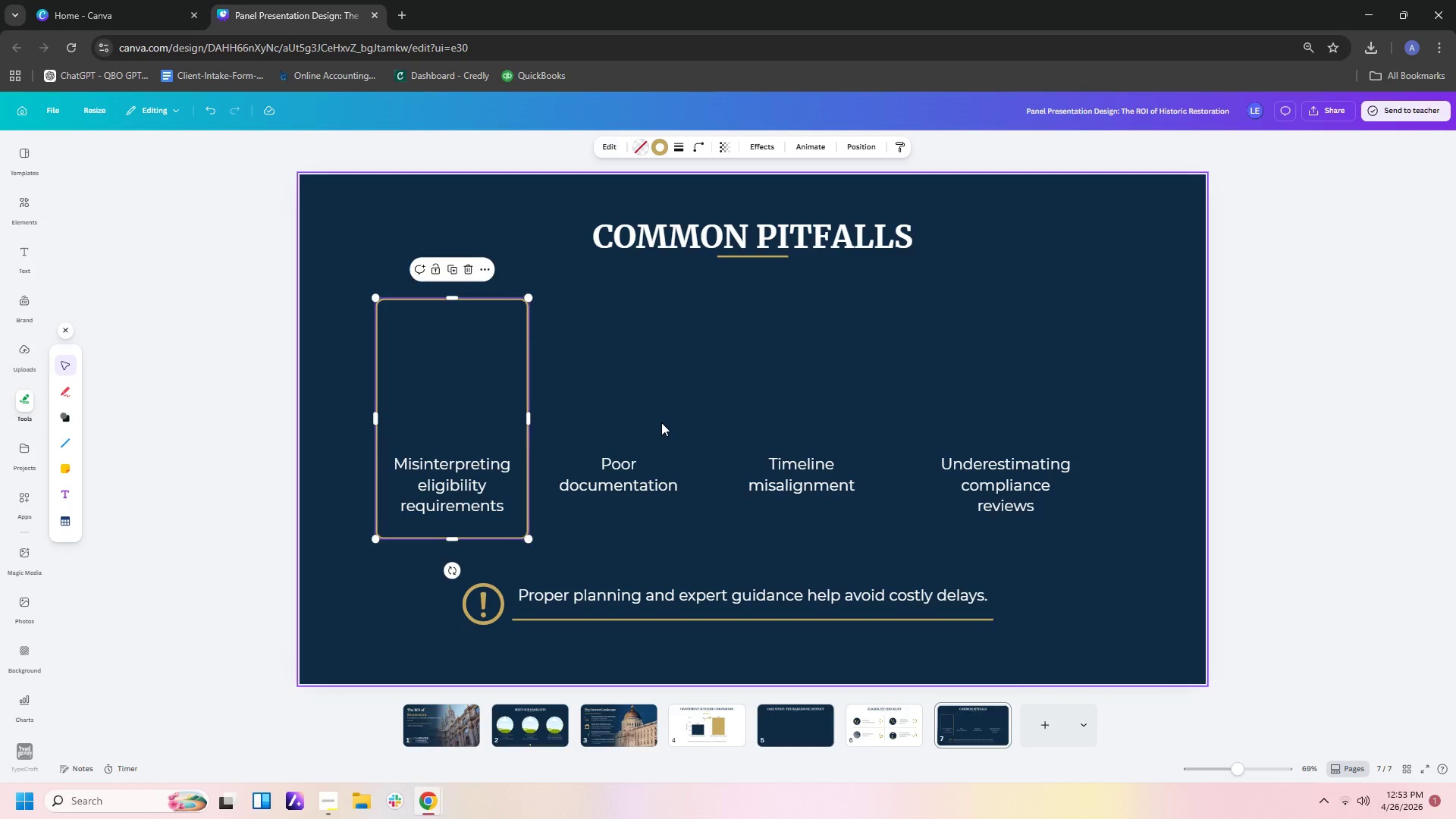 
key(Control+V)
 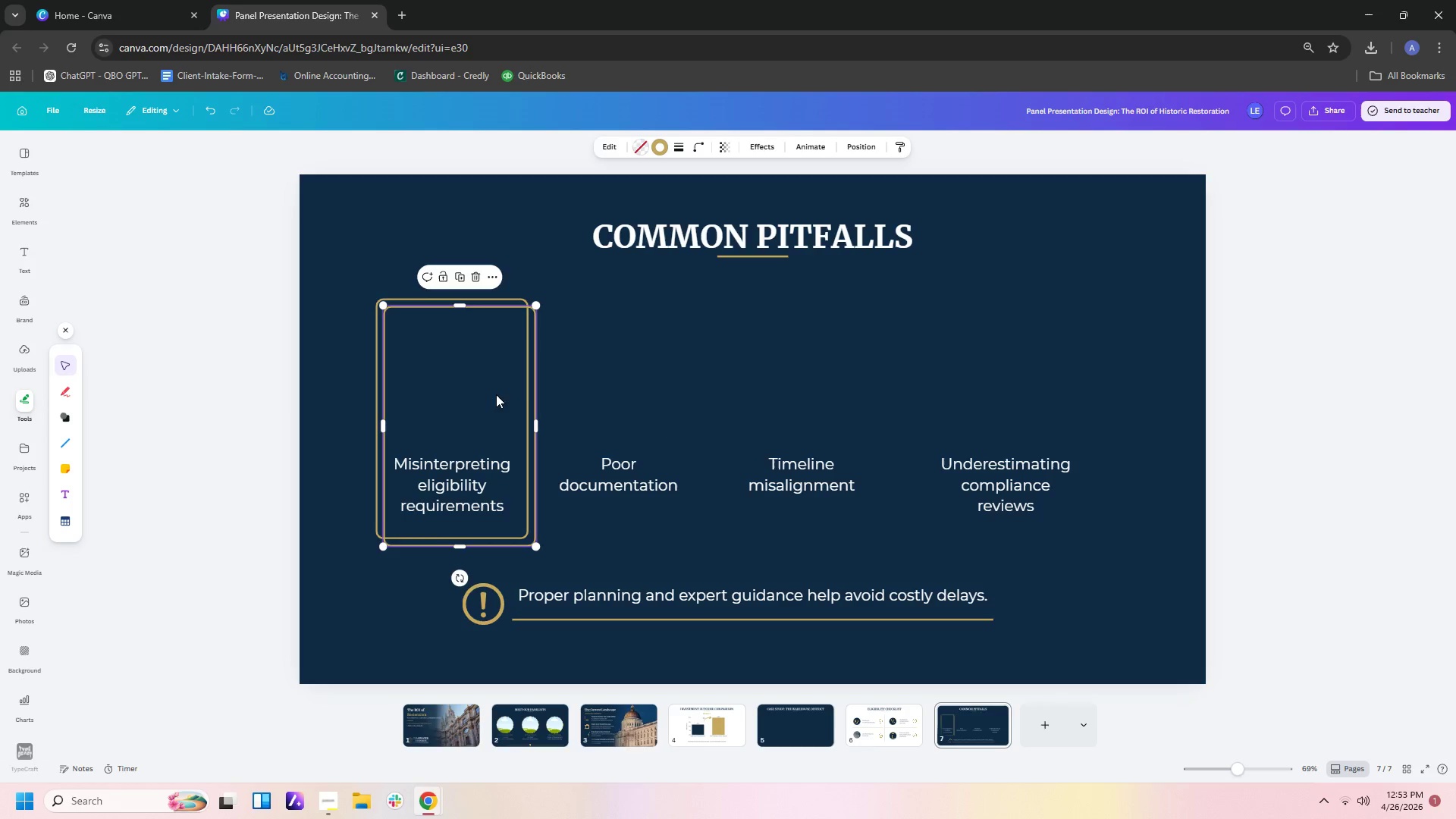 
left_click_drag(start_coordinate=[494, 393], to_coordinate=[657, 382])
 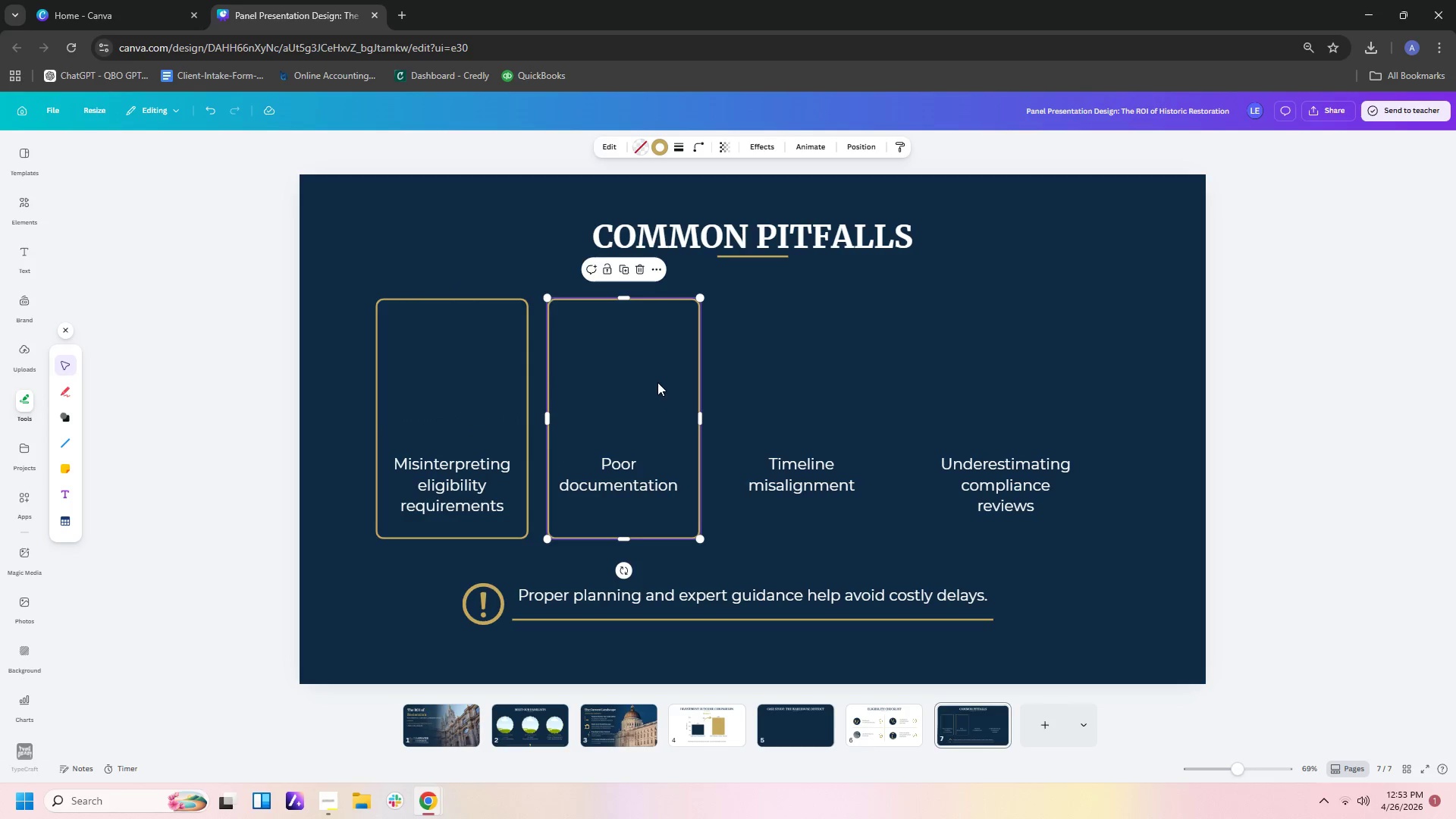 
key(Control+C)
 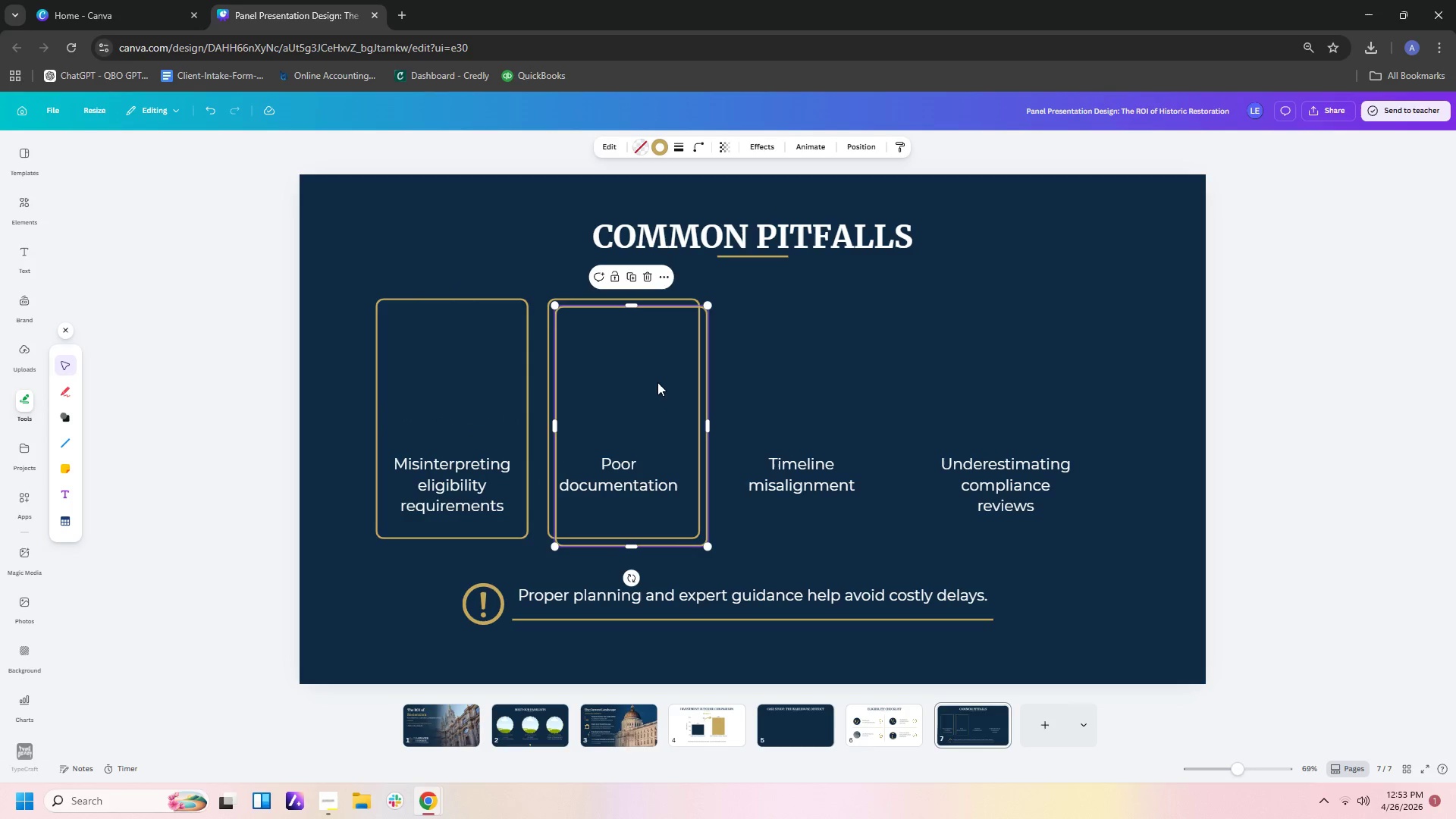 
key(Control+V)
 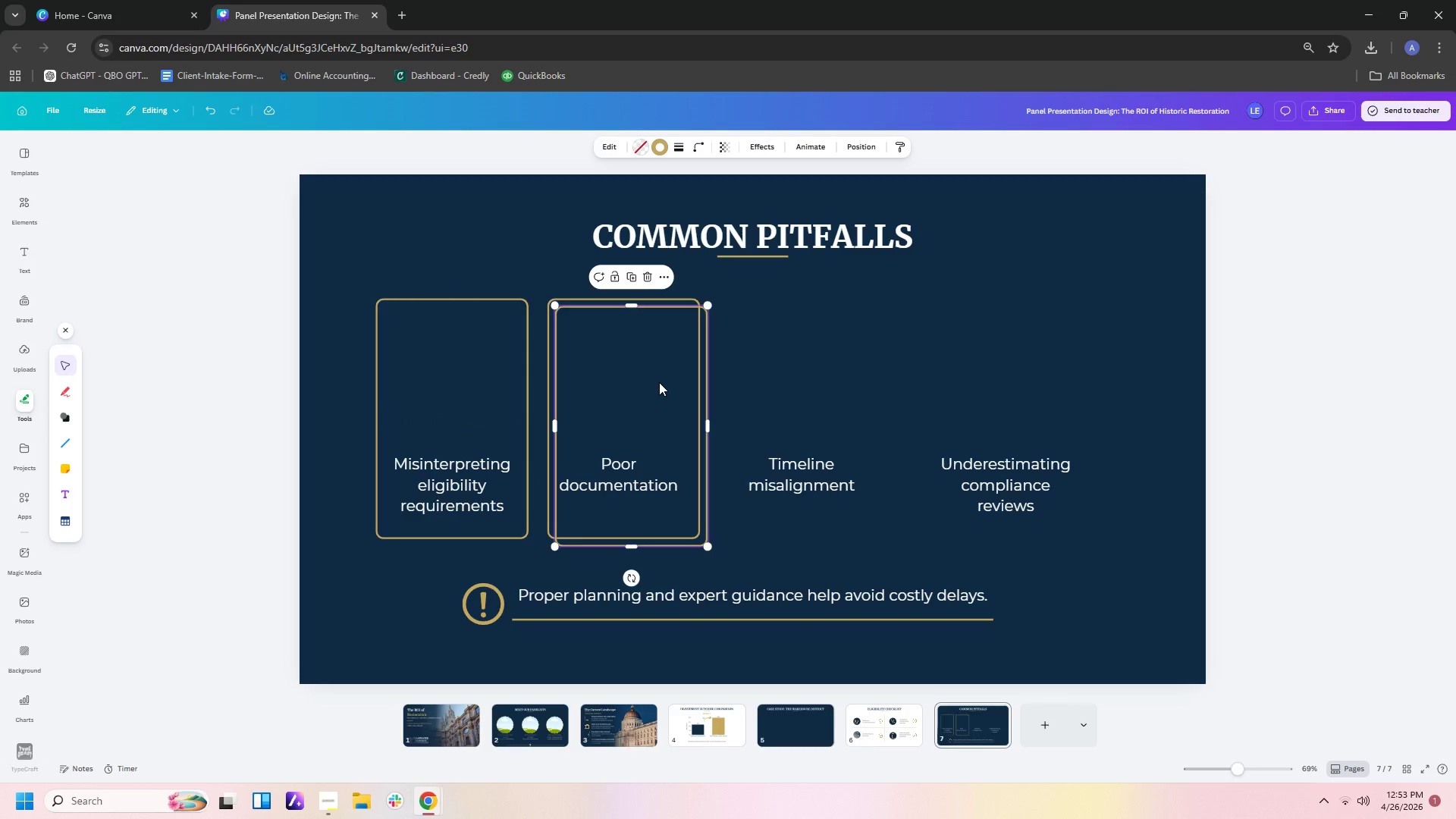 
left_click_drag(start_coordinate=[657, 382], to_coordinate=[818, 372])
 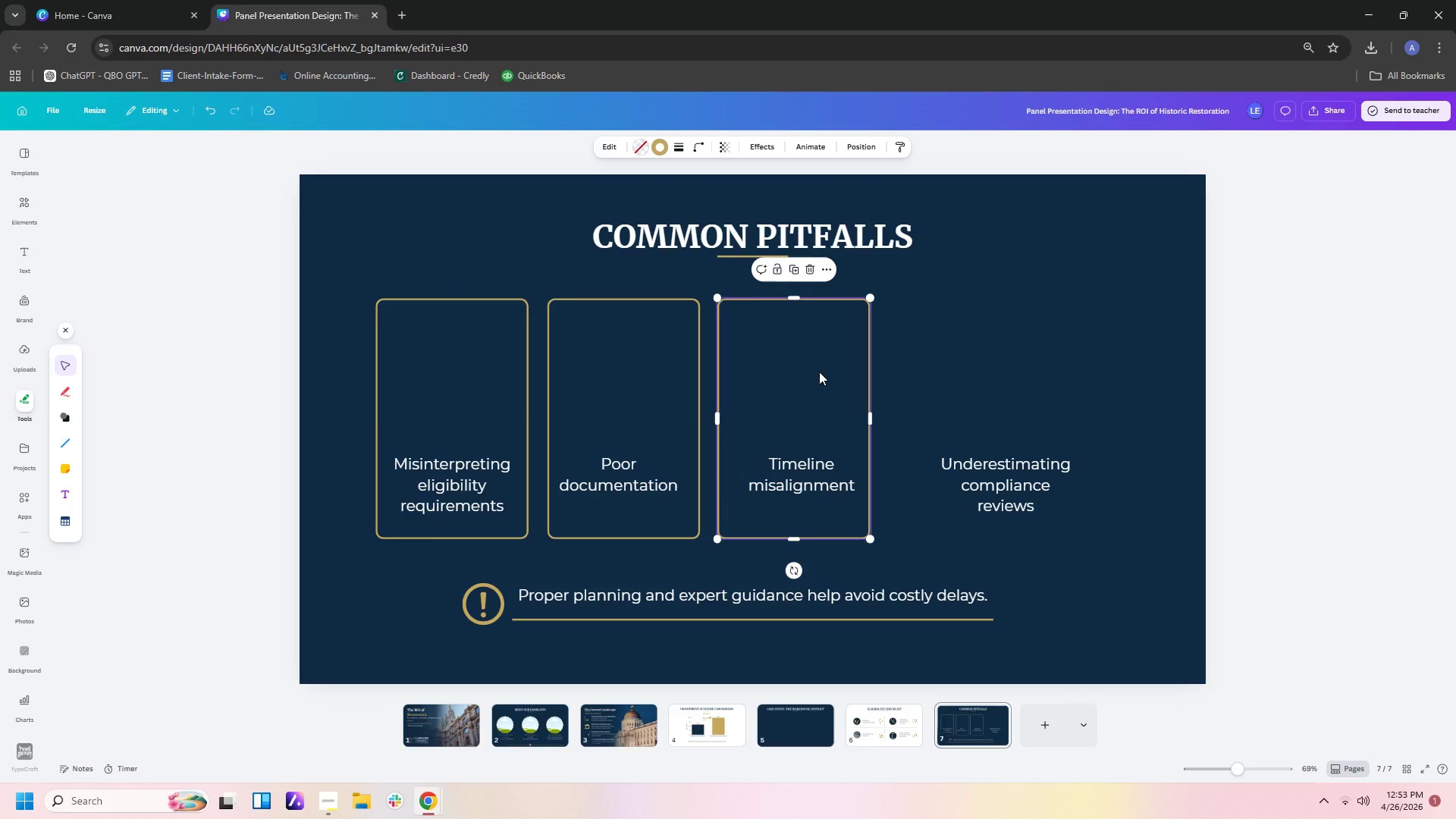 
key(Control+C)
 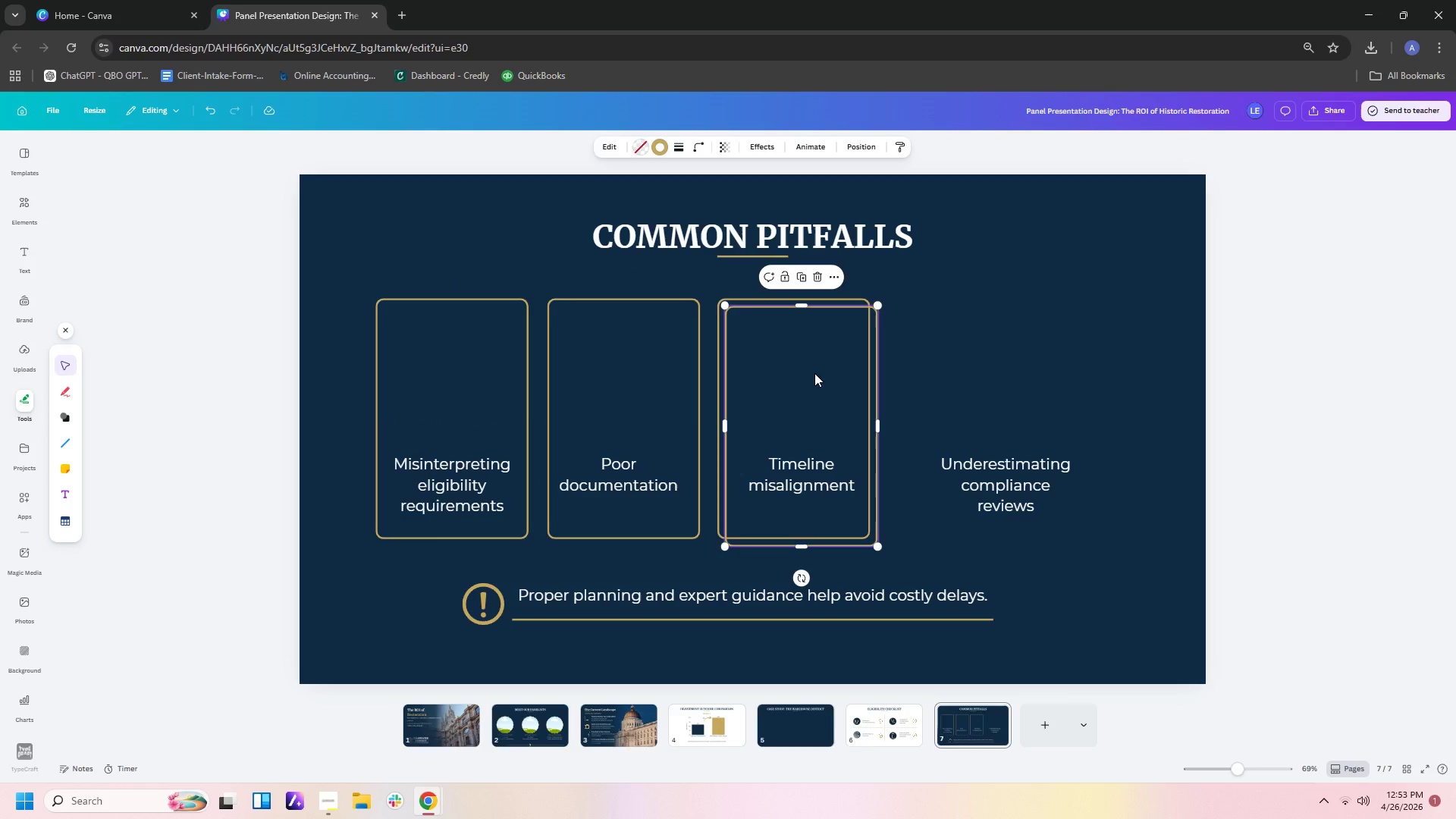 
key(Control+V)
 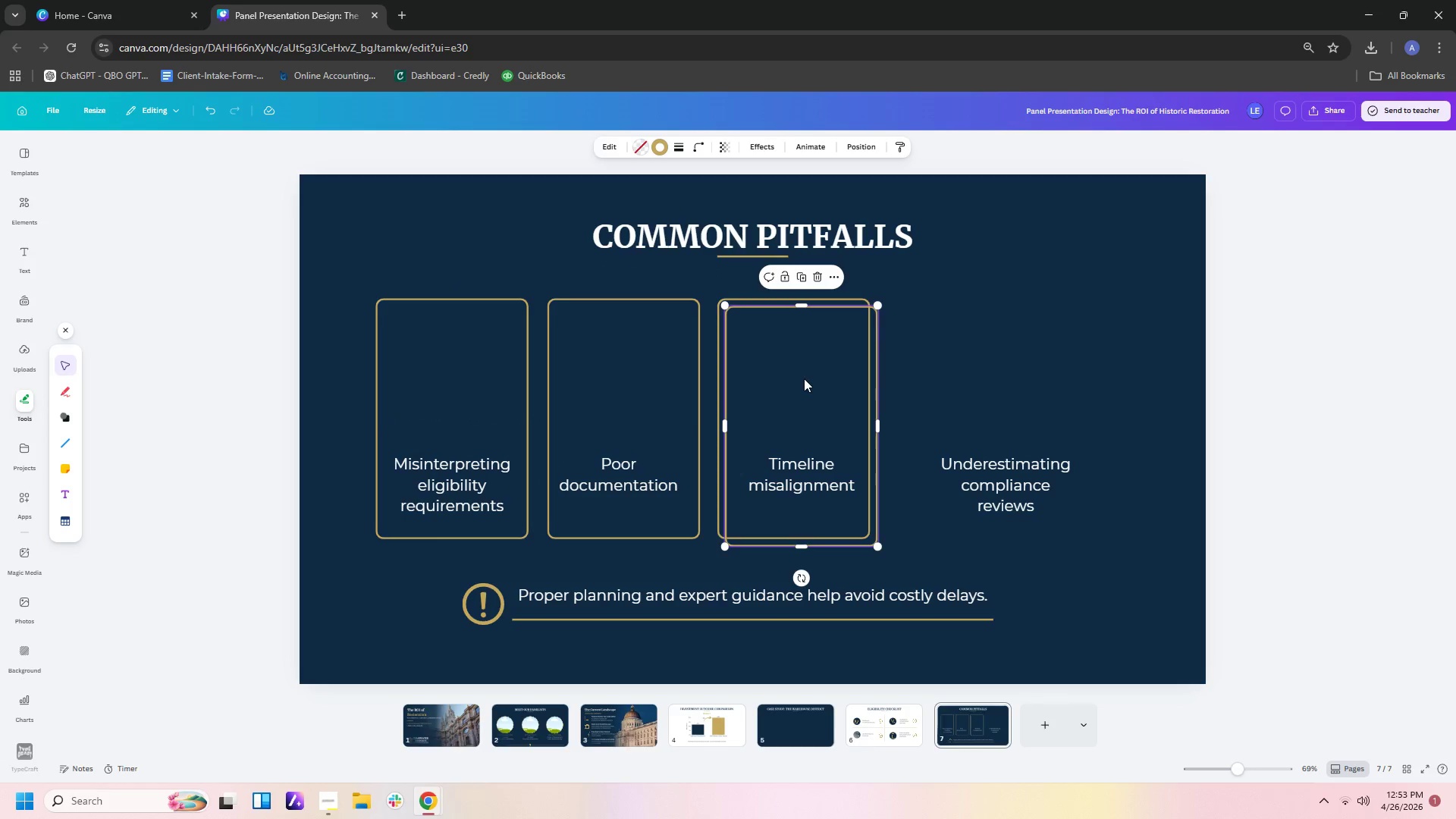 
left_click_drag(start_coordinate=[804, 378], to_coordinate=[1008, 369])
 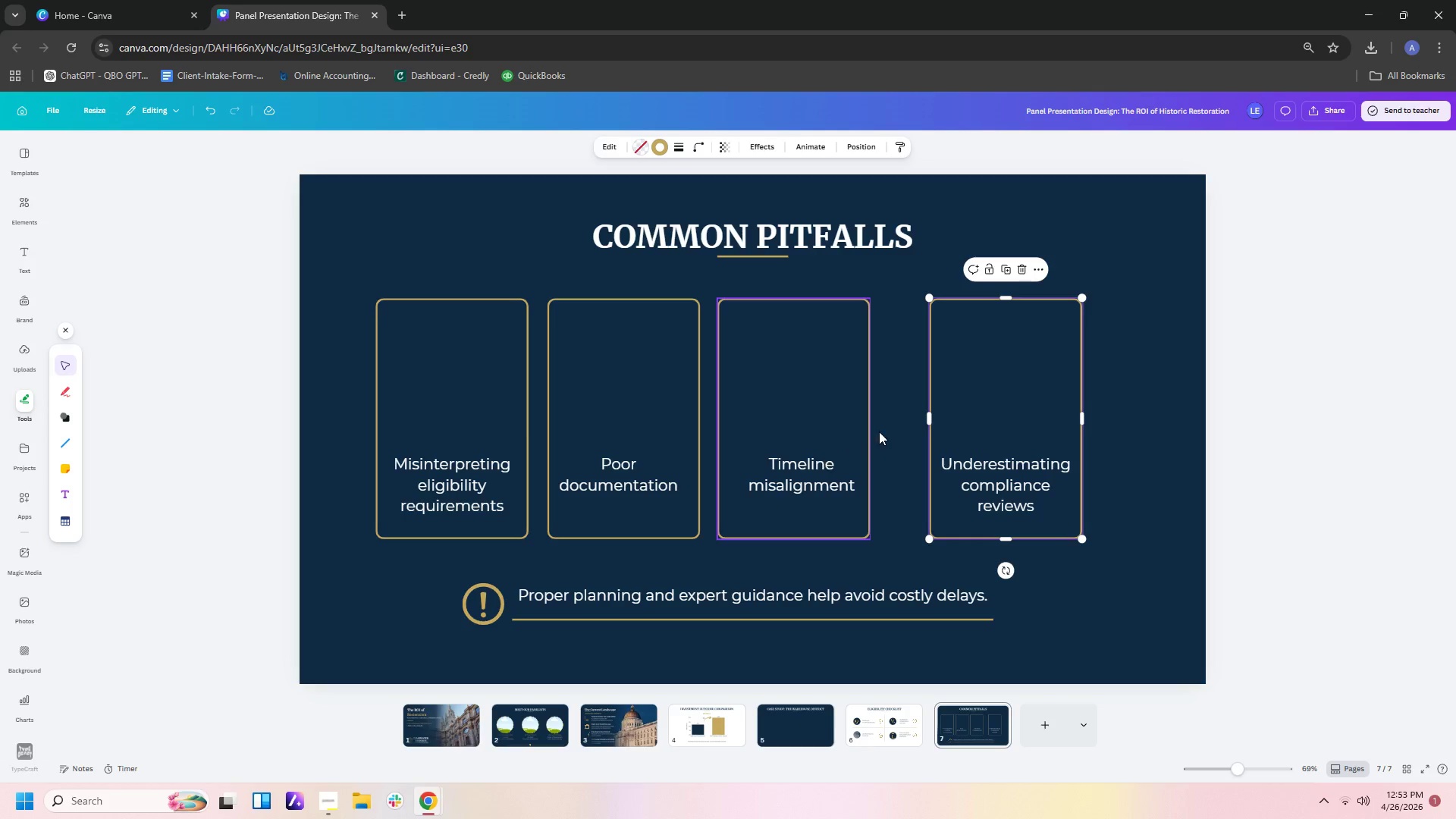 
left_click_drag(start_coordinate=[891, 431], to_coordinate=[789, 485])
 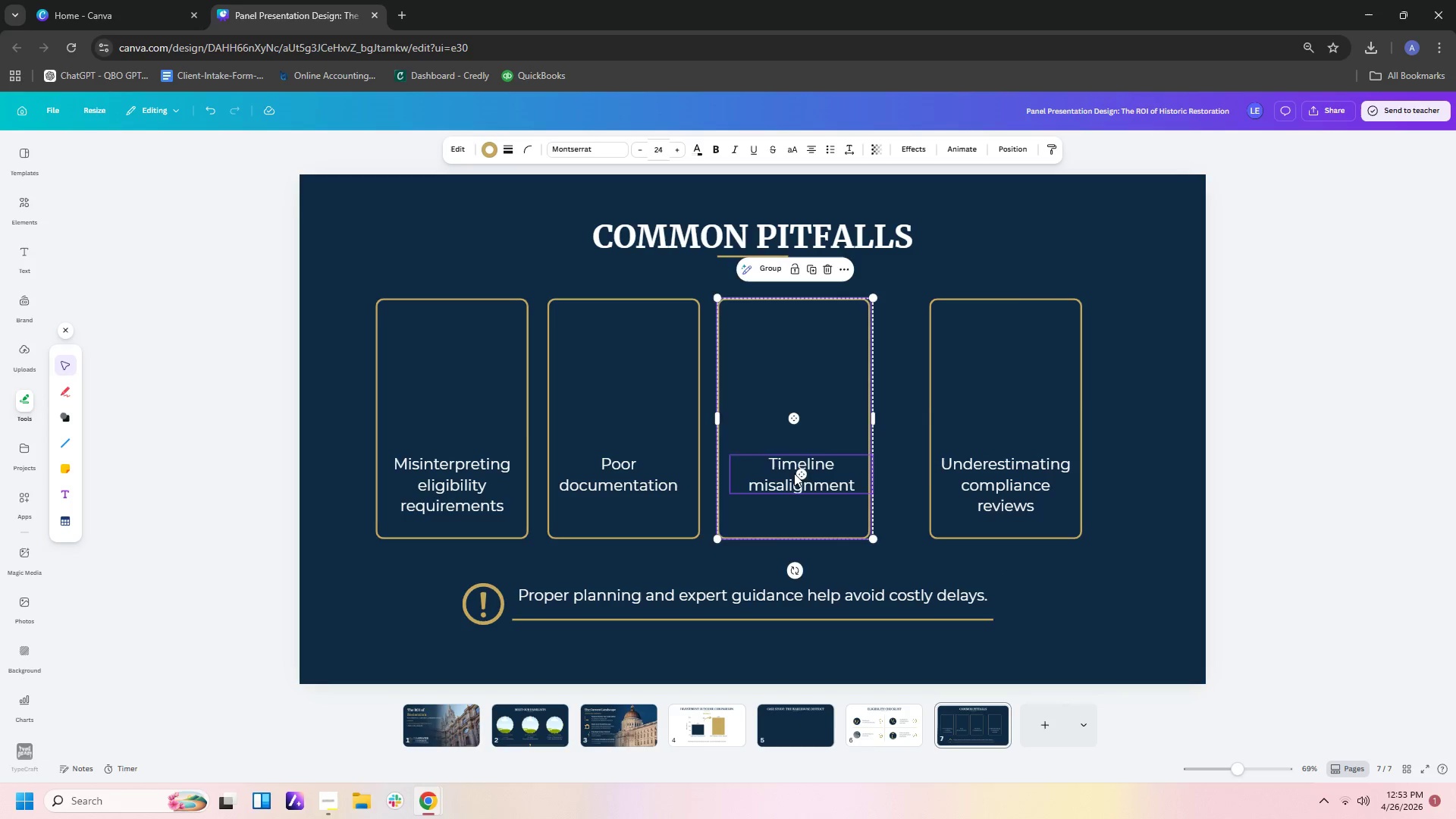 
left_click_drag(start_coordinate=[791, 475], to_coordinate=[821, 475])
 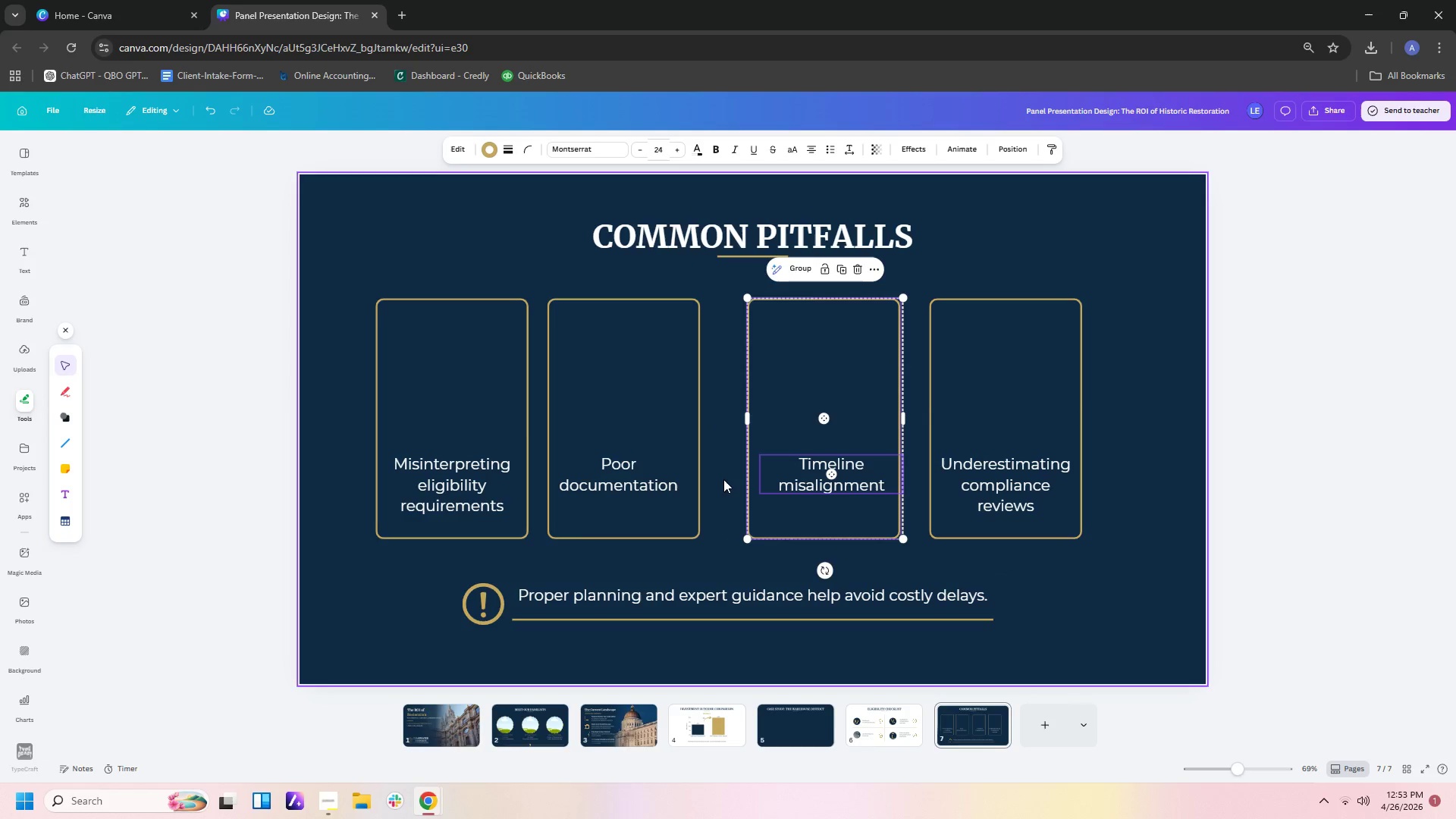 
left_click_drag(start_coordinate=[723, 479], to_coordinate=[617, 464])
 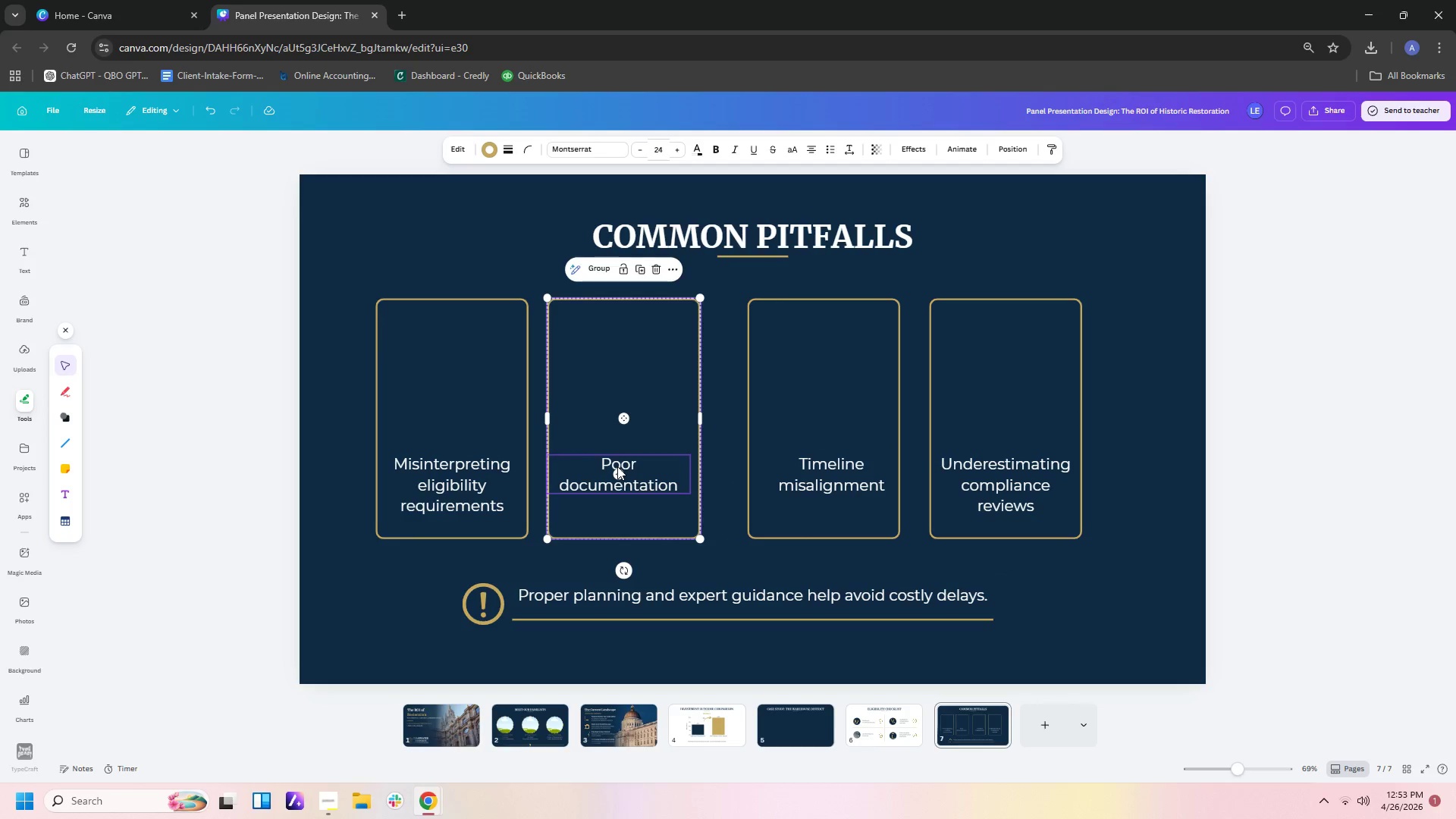 
left_click_drag(start_coordinate=[617, 466], to_coordinate=[639, 468])
 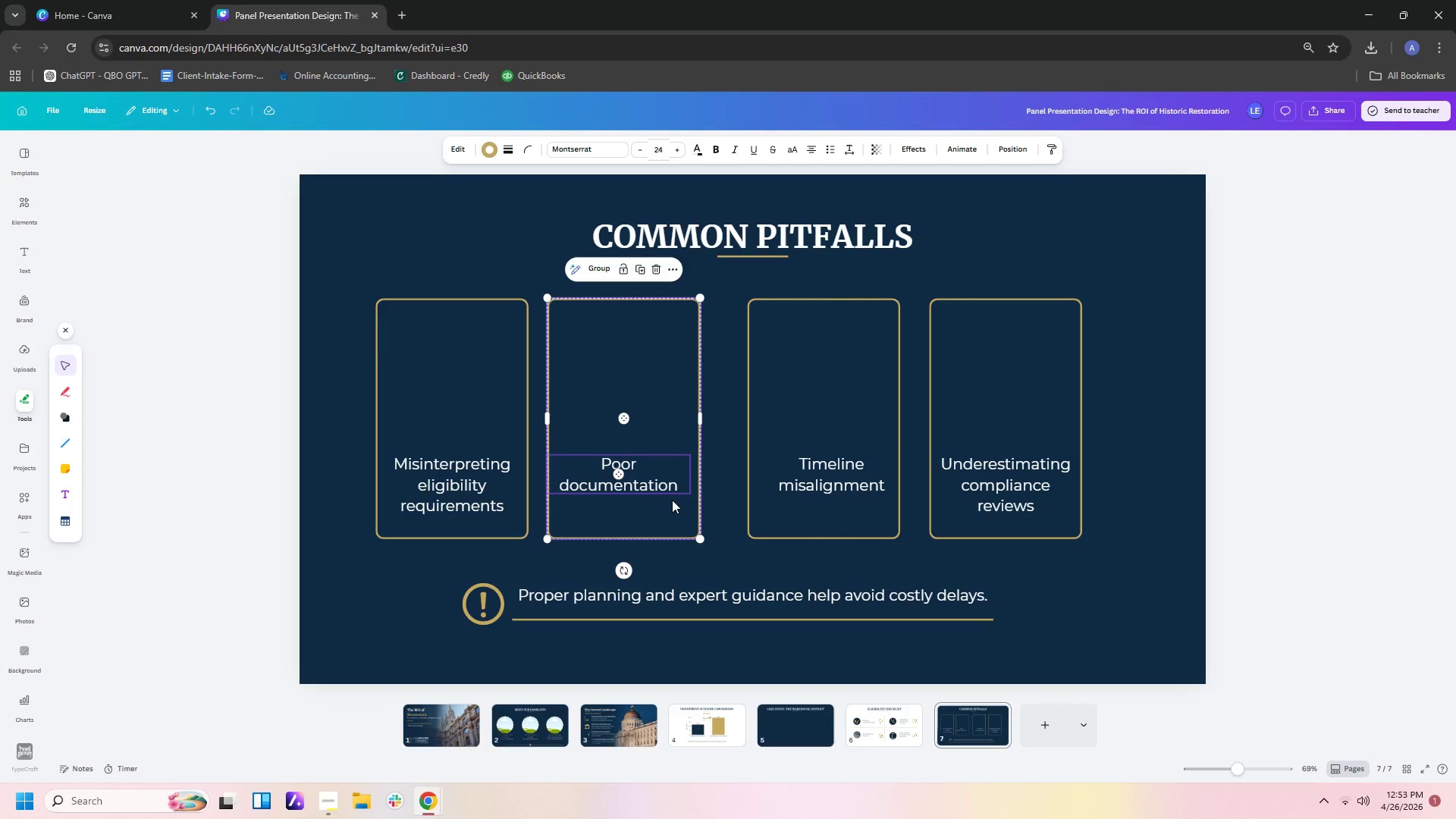 
left_click_drag(start_coordinate=[670, 500], to_coordinate=[682, 498])
 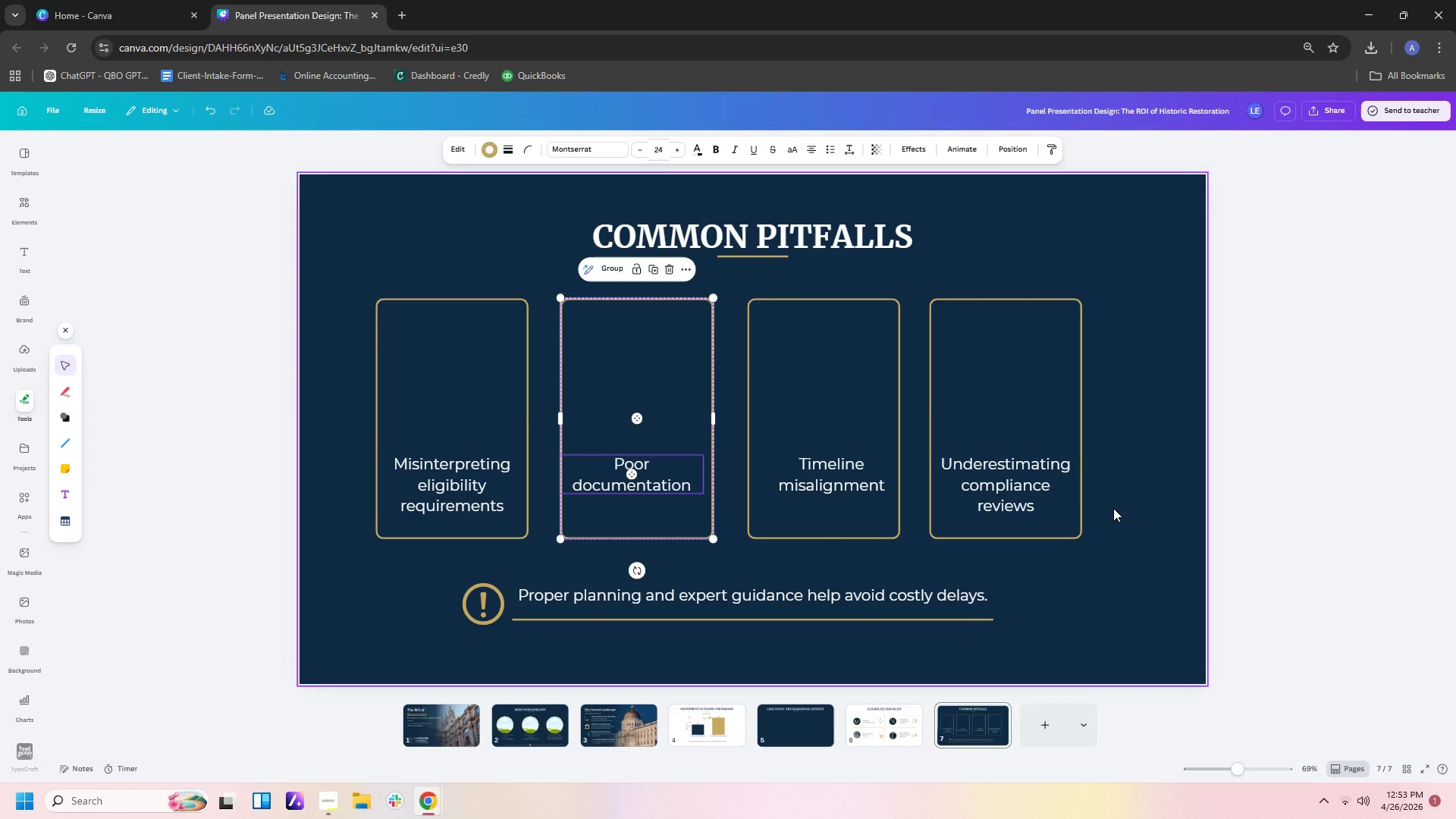 
left_click([1113, 508])
 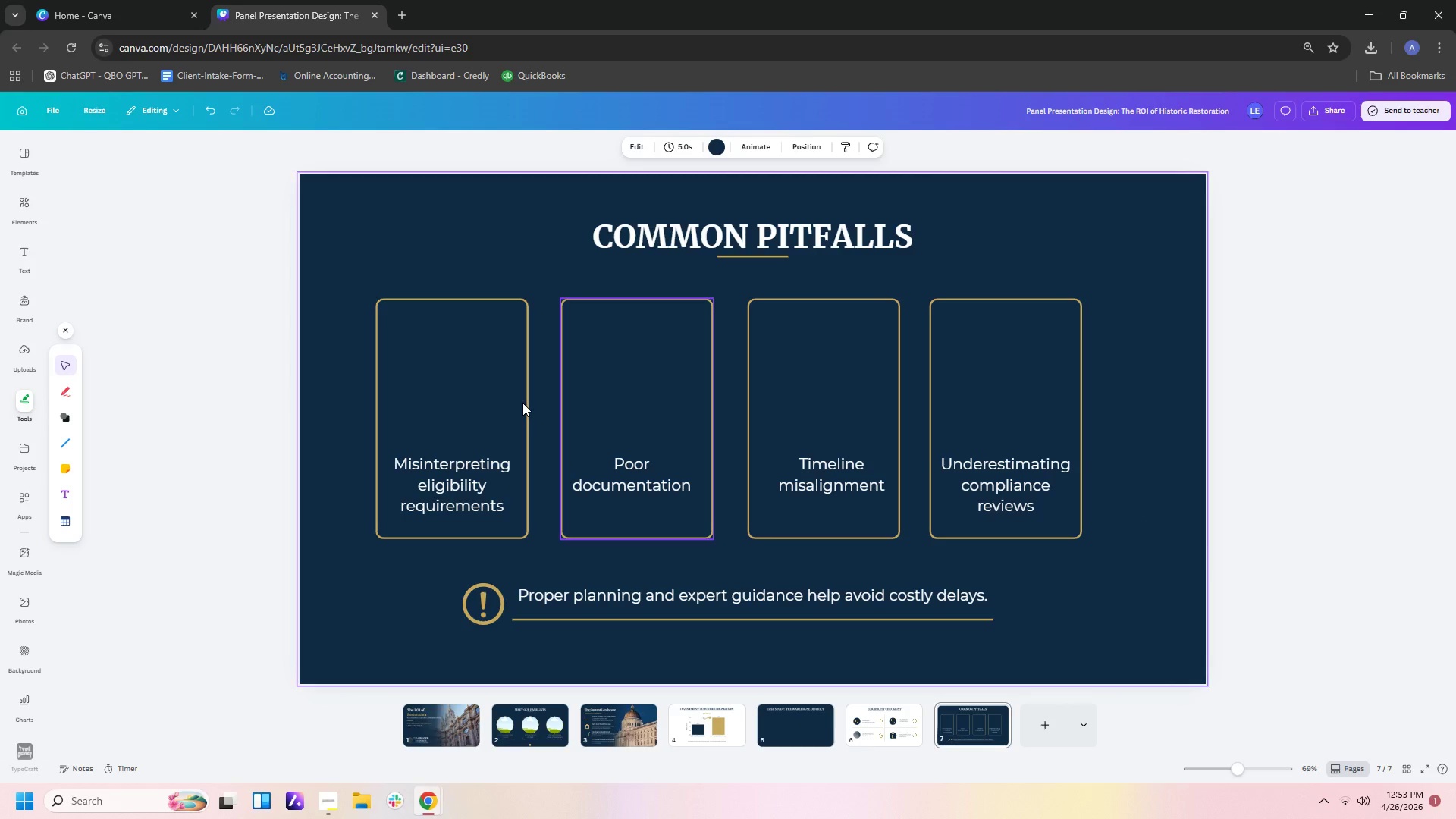 
wait(9.81)
 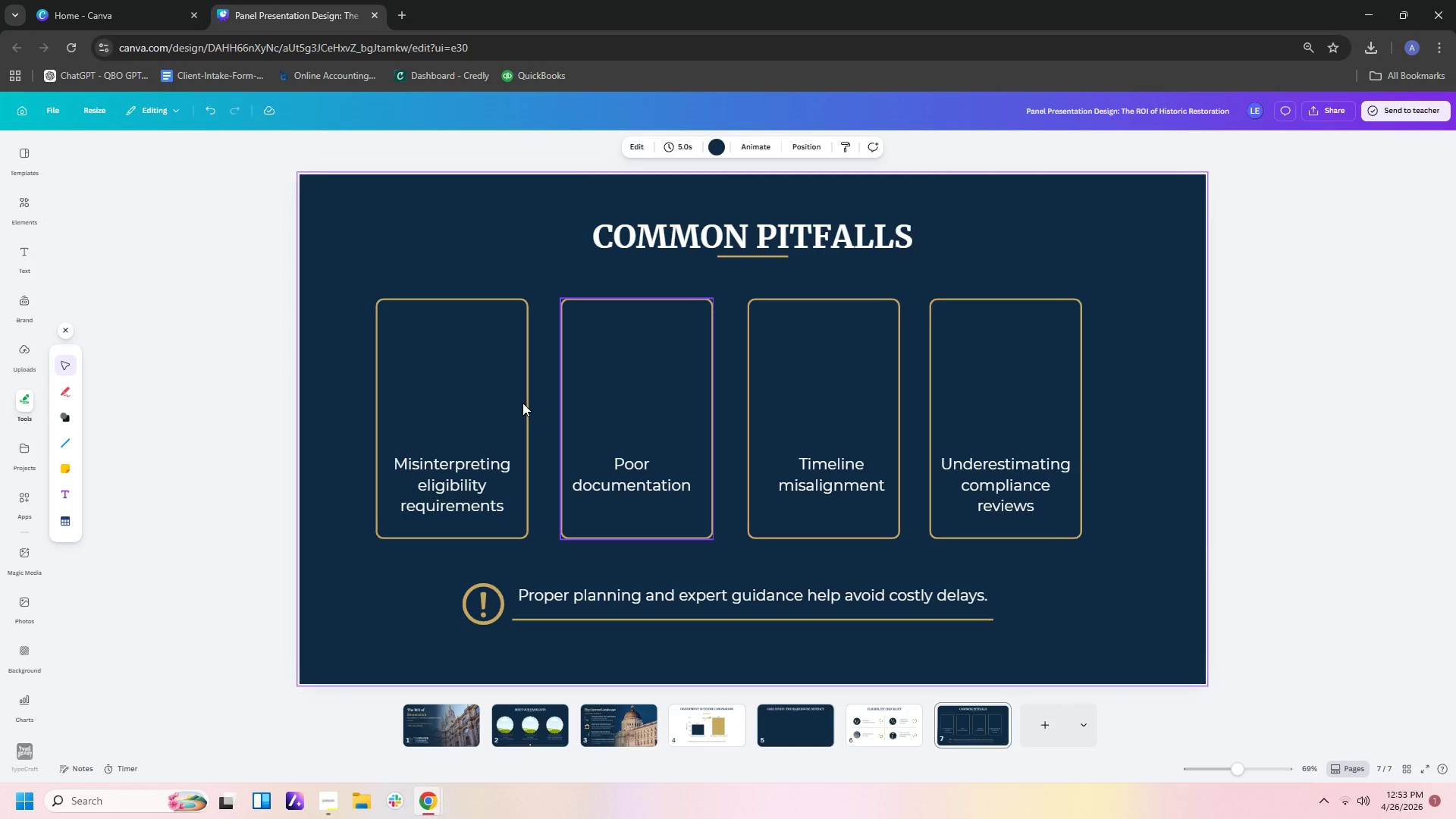 
left_click([465, 487])
 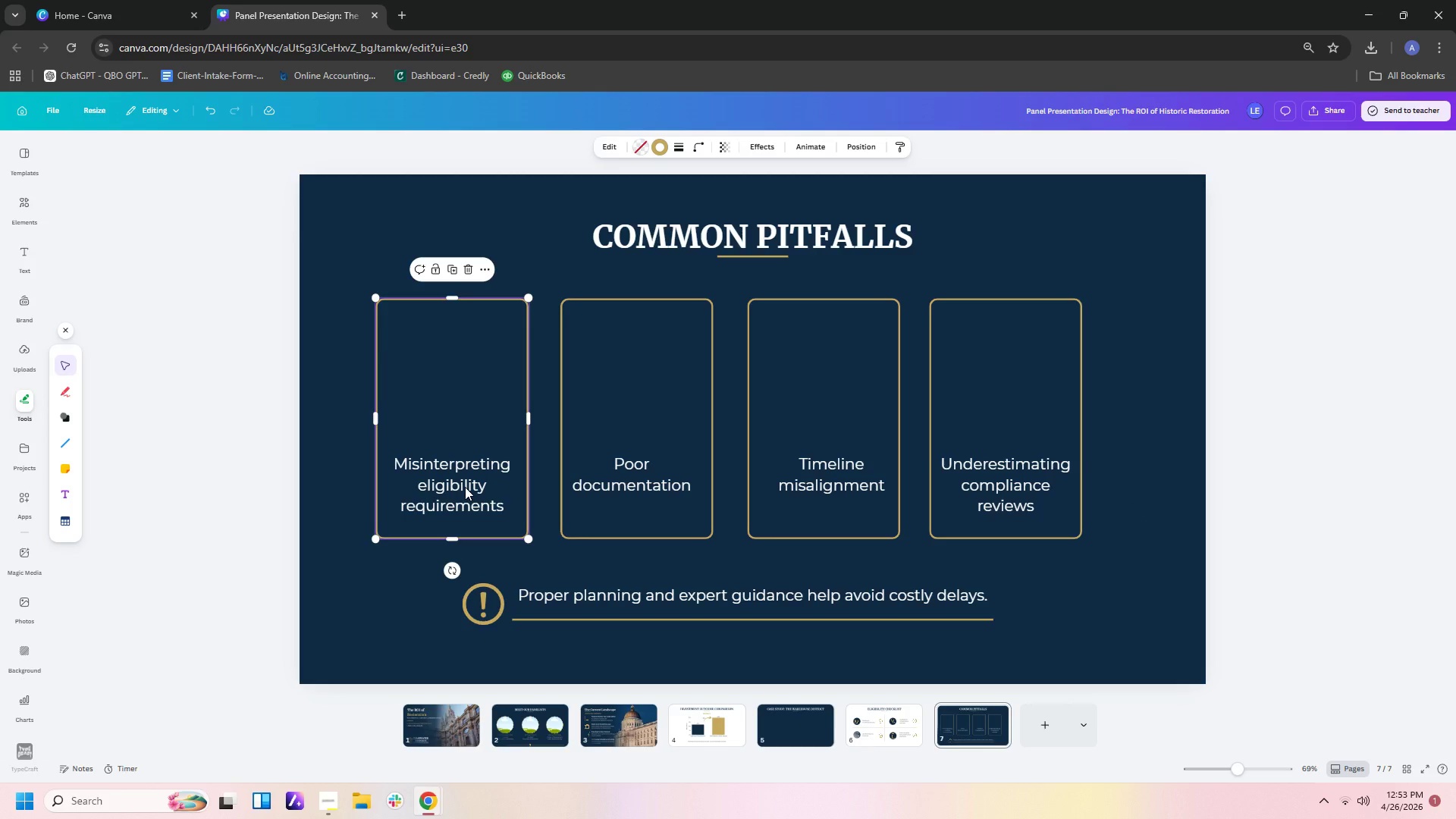 
left_click([465, 487])
 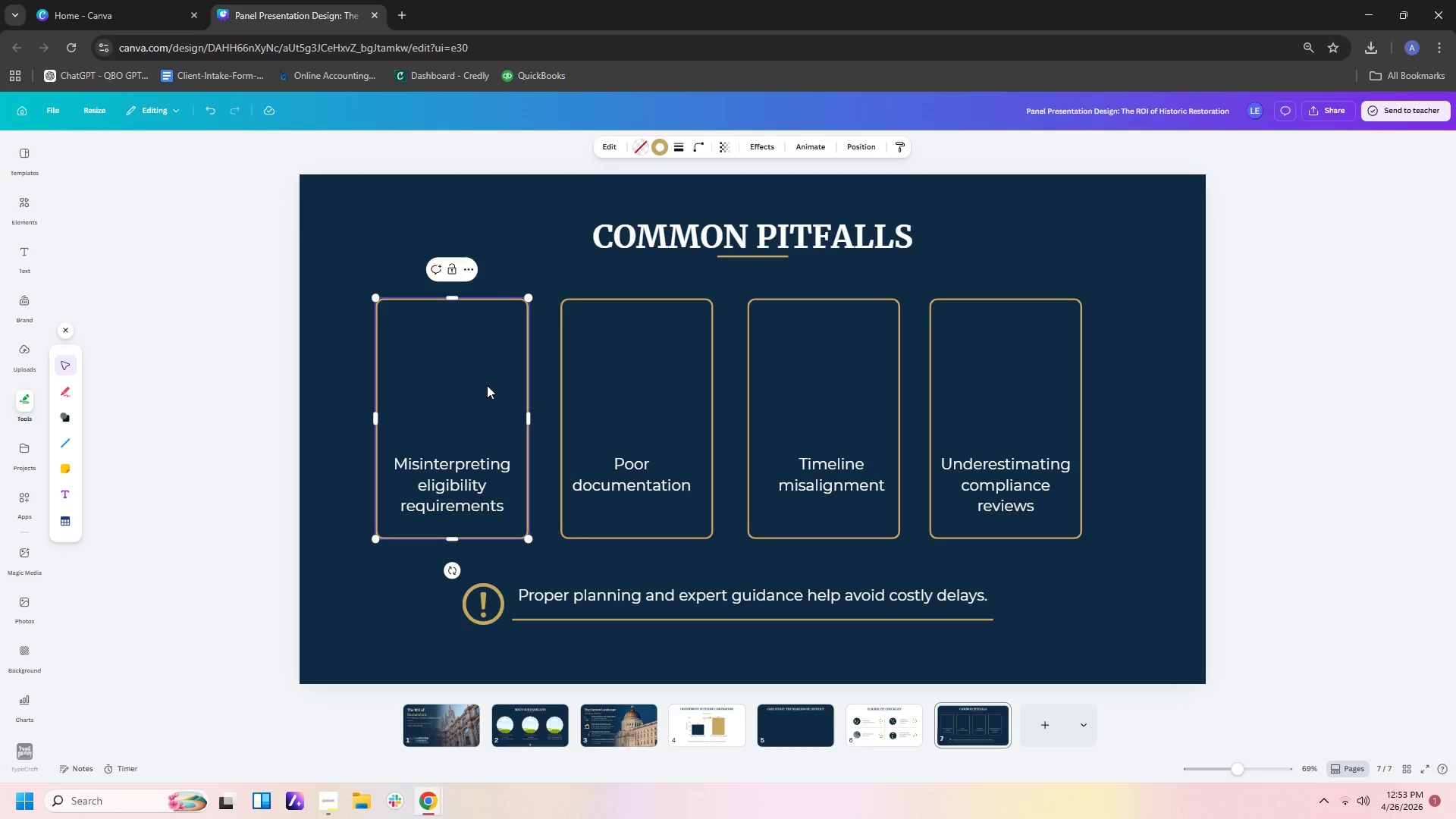 
left_click([488, 381])
 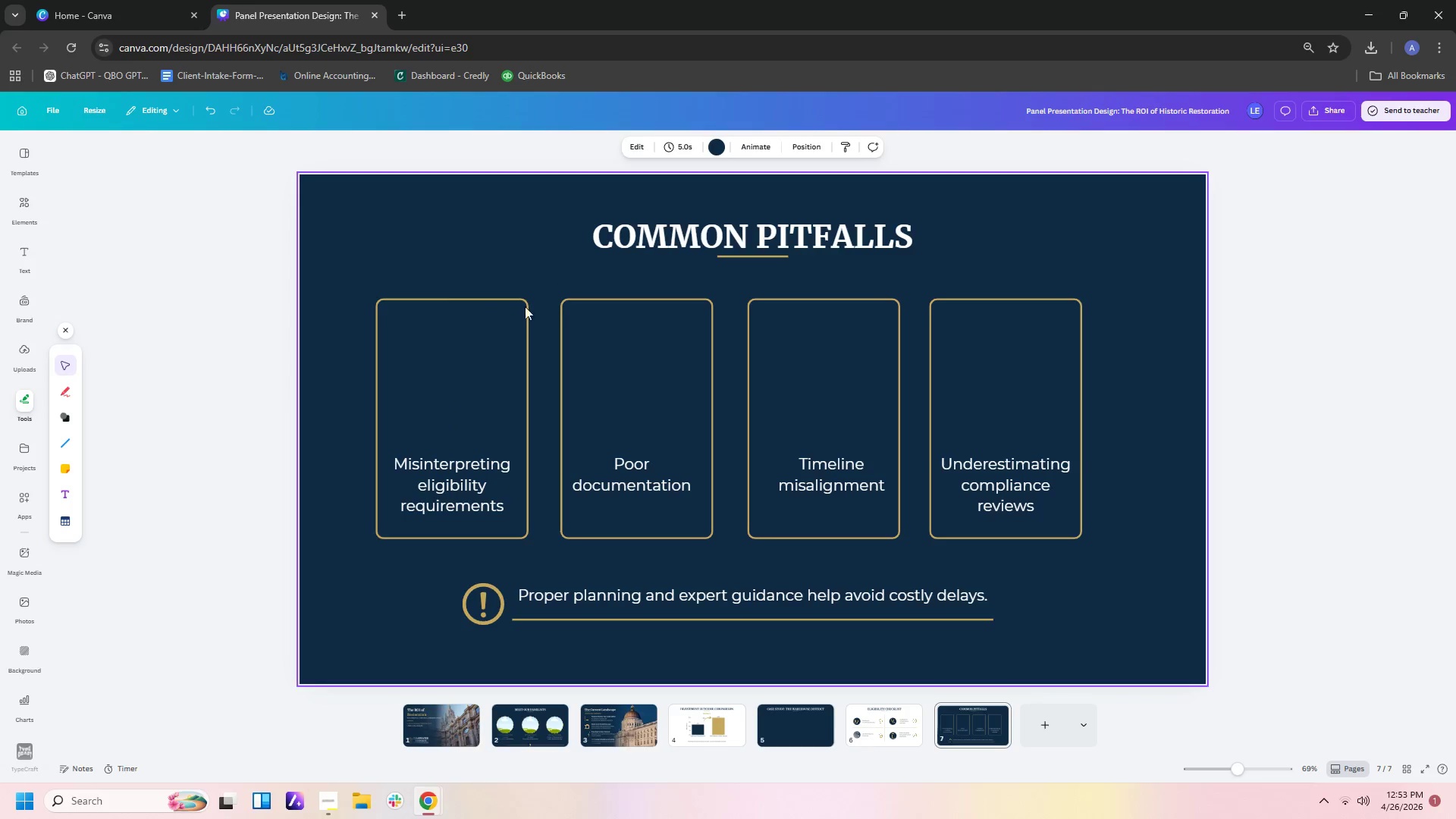 
double_click([517, 315])
 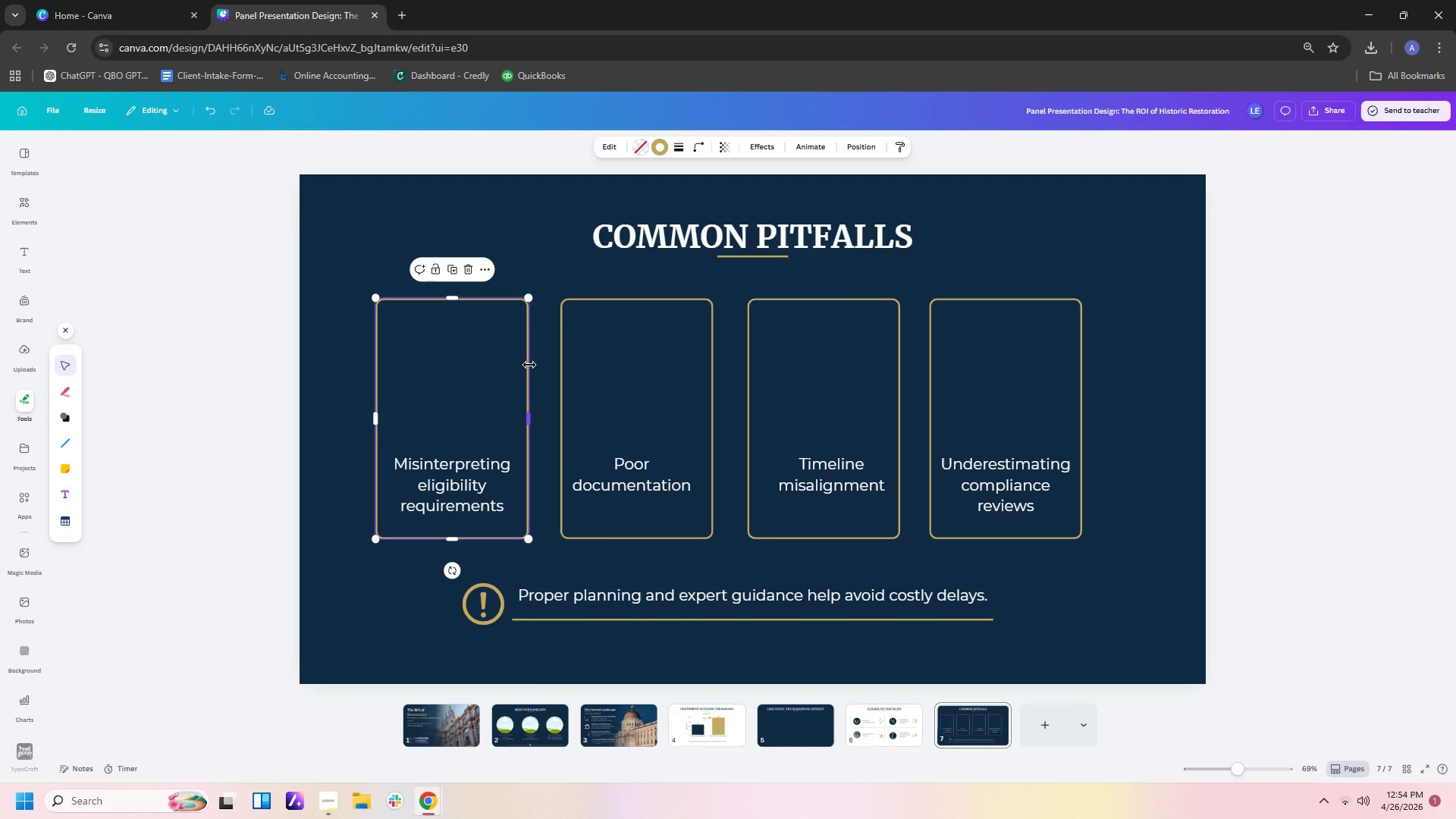 
wait(29.56)
 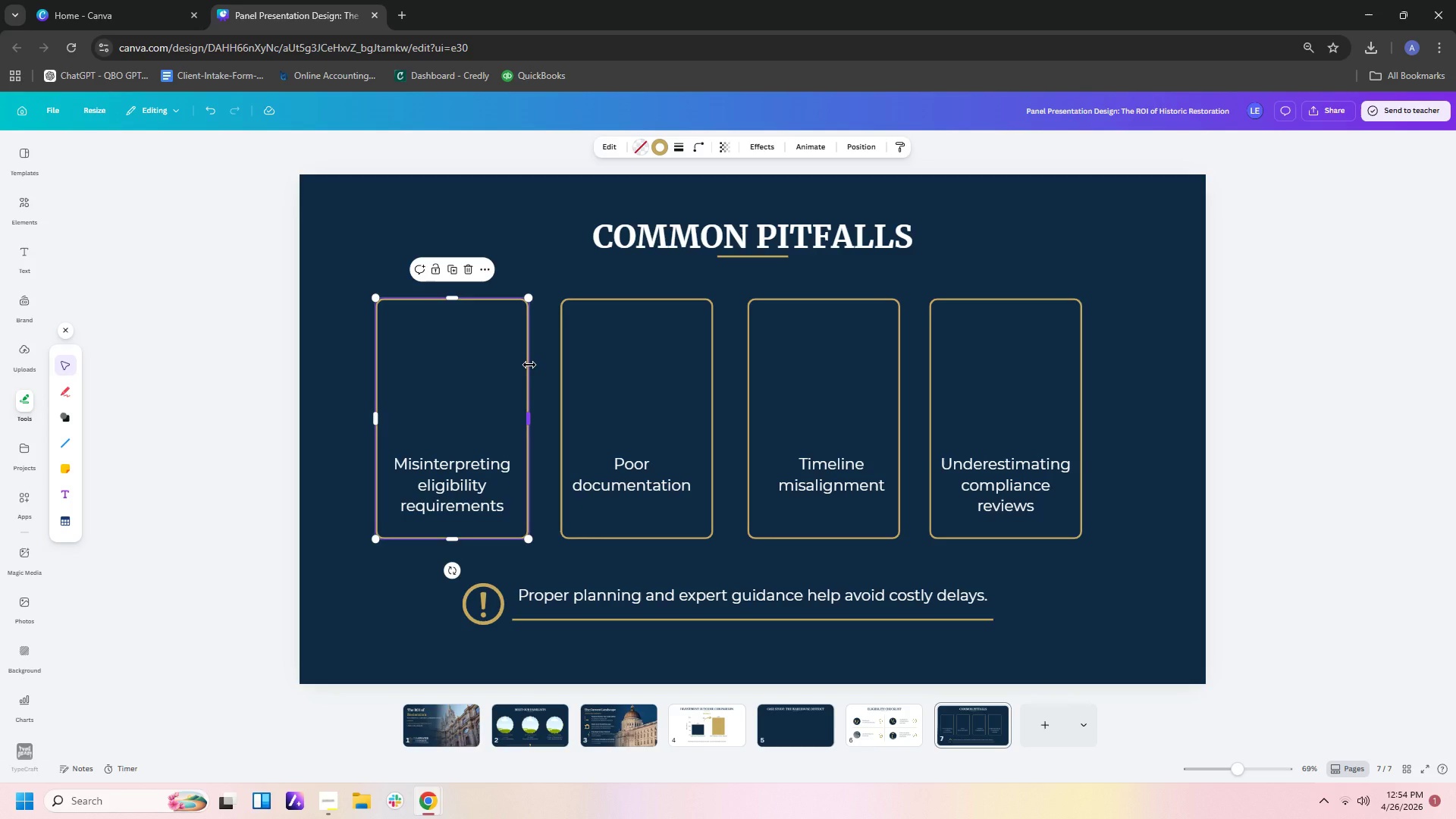 
left_click_drag(start_coordinate=[1164, 491], to_coordinate=[284, 422])
 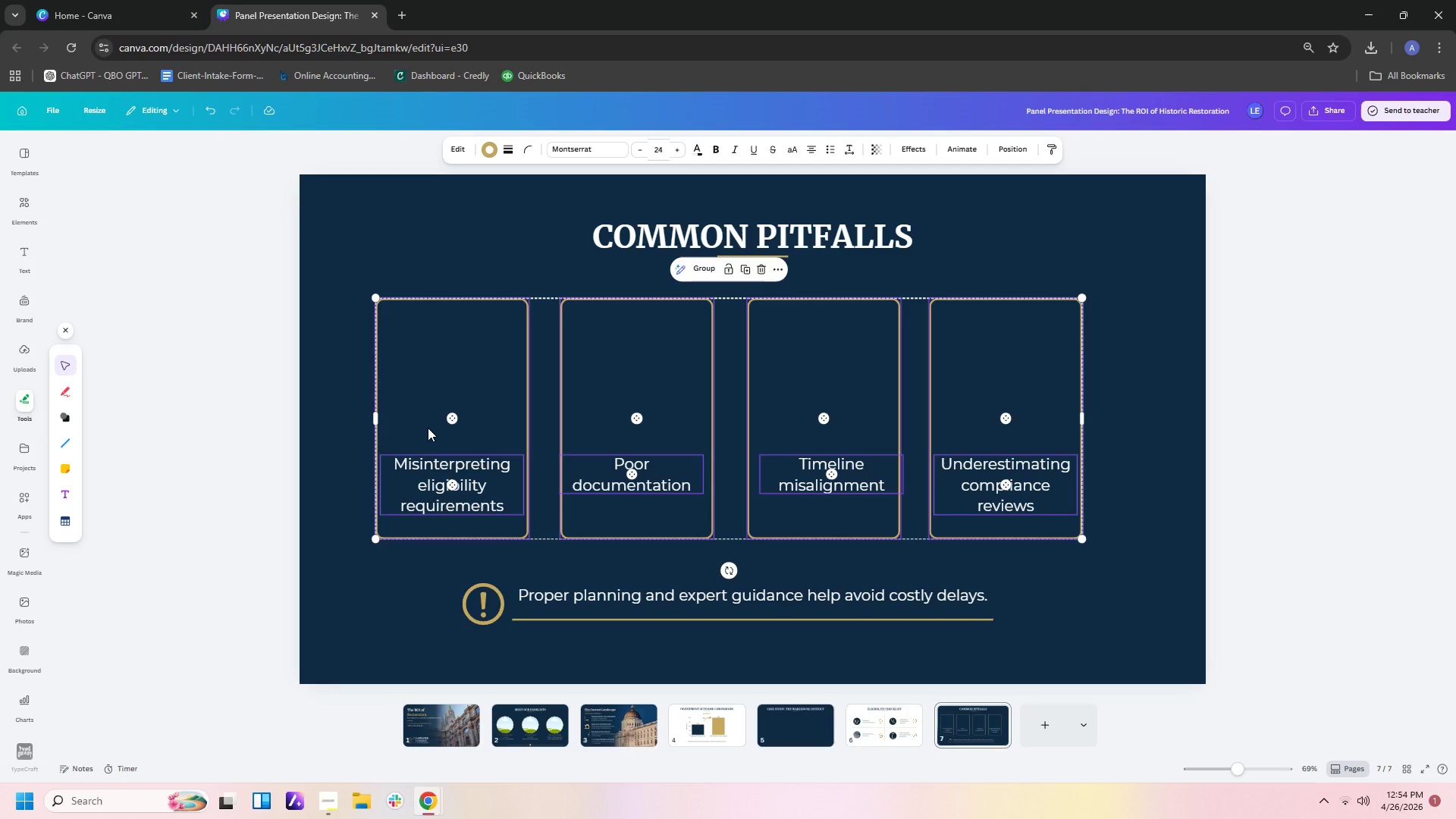 
left_click_drag(start_coordinate=[428, 428], to_coordinate=[450, 427])
 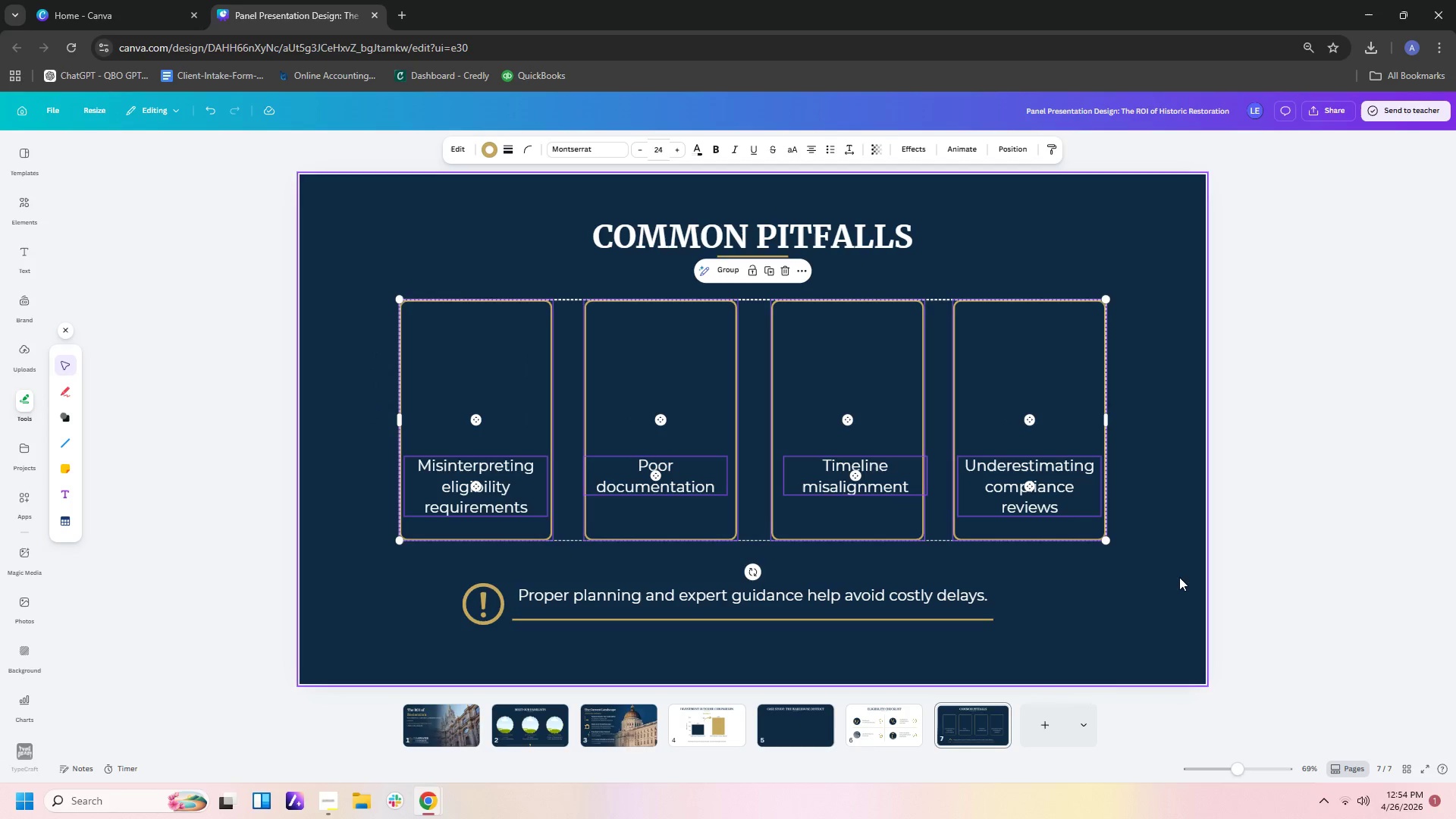 
left_click([1176, 581])
 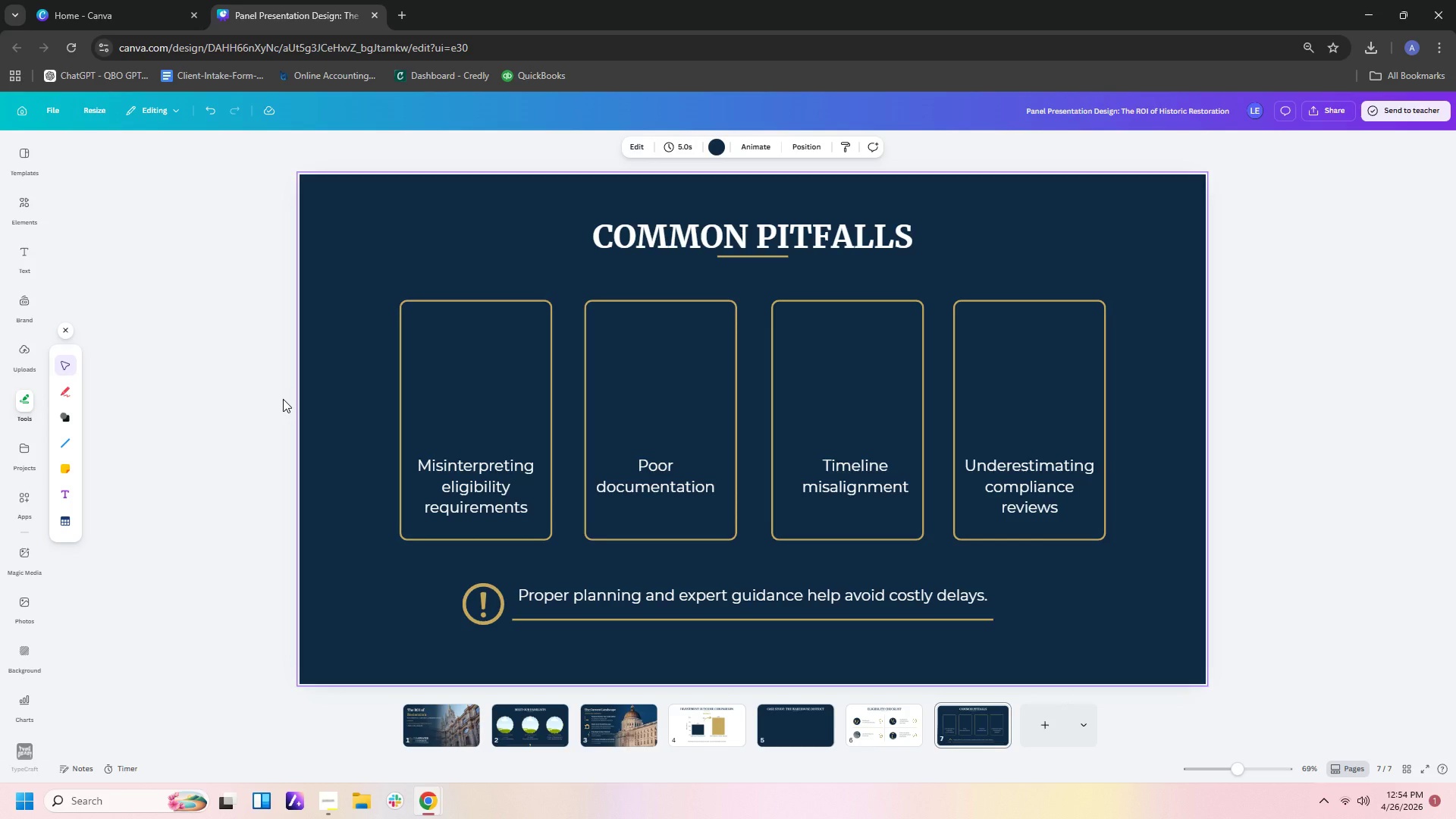 
wait(16.89)
 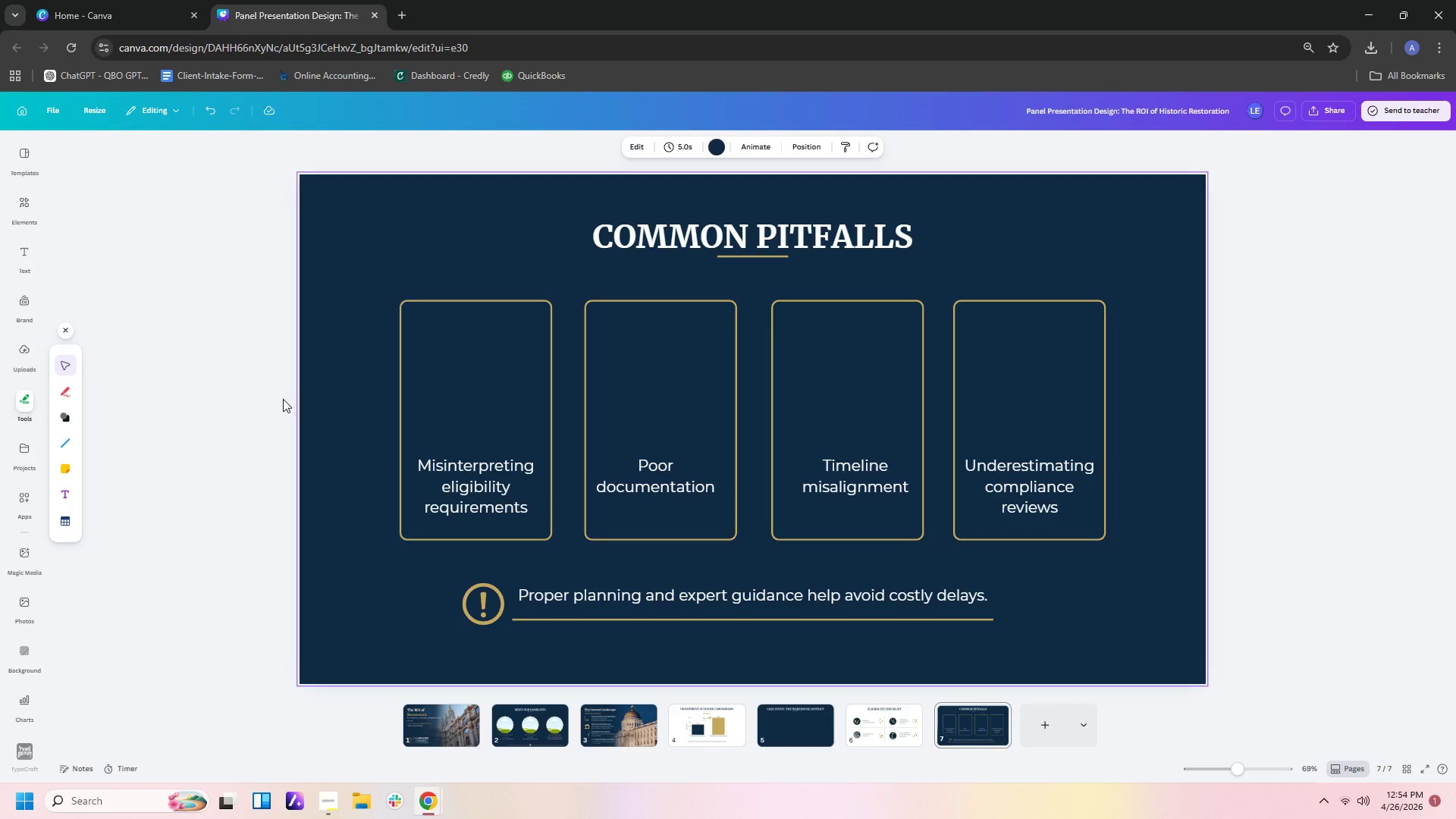 
left_click([24, 199])
 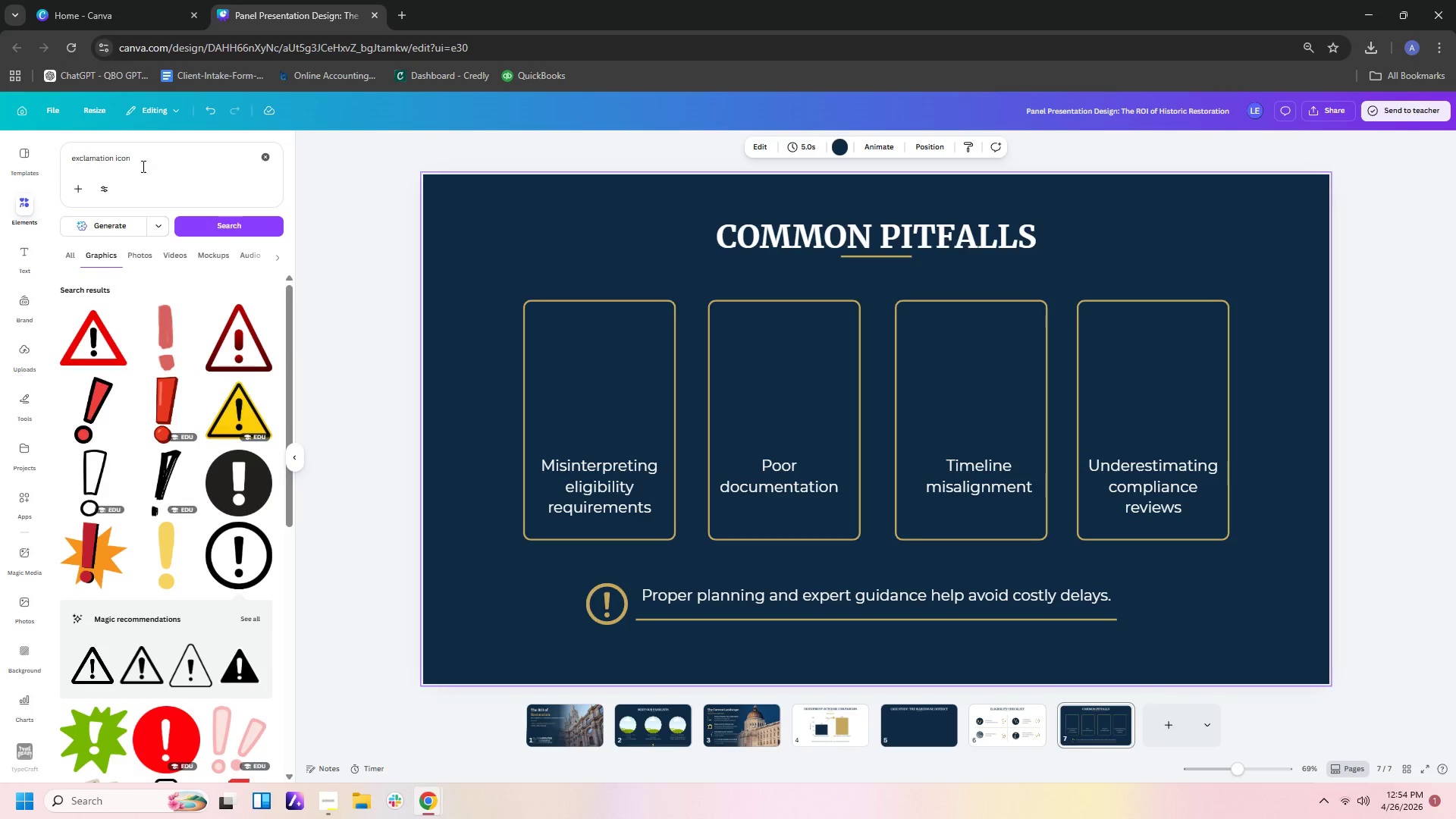 
left_click_drag(start_coordinate=[150, 155], to_coordinate=[0, 139])
 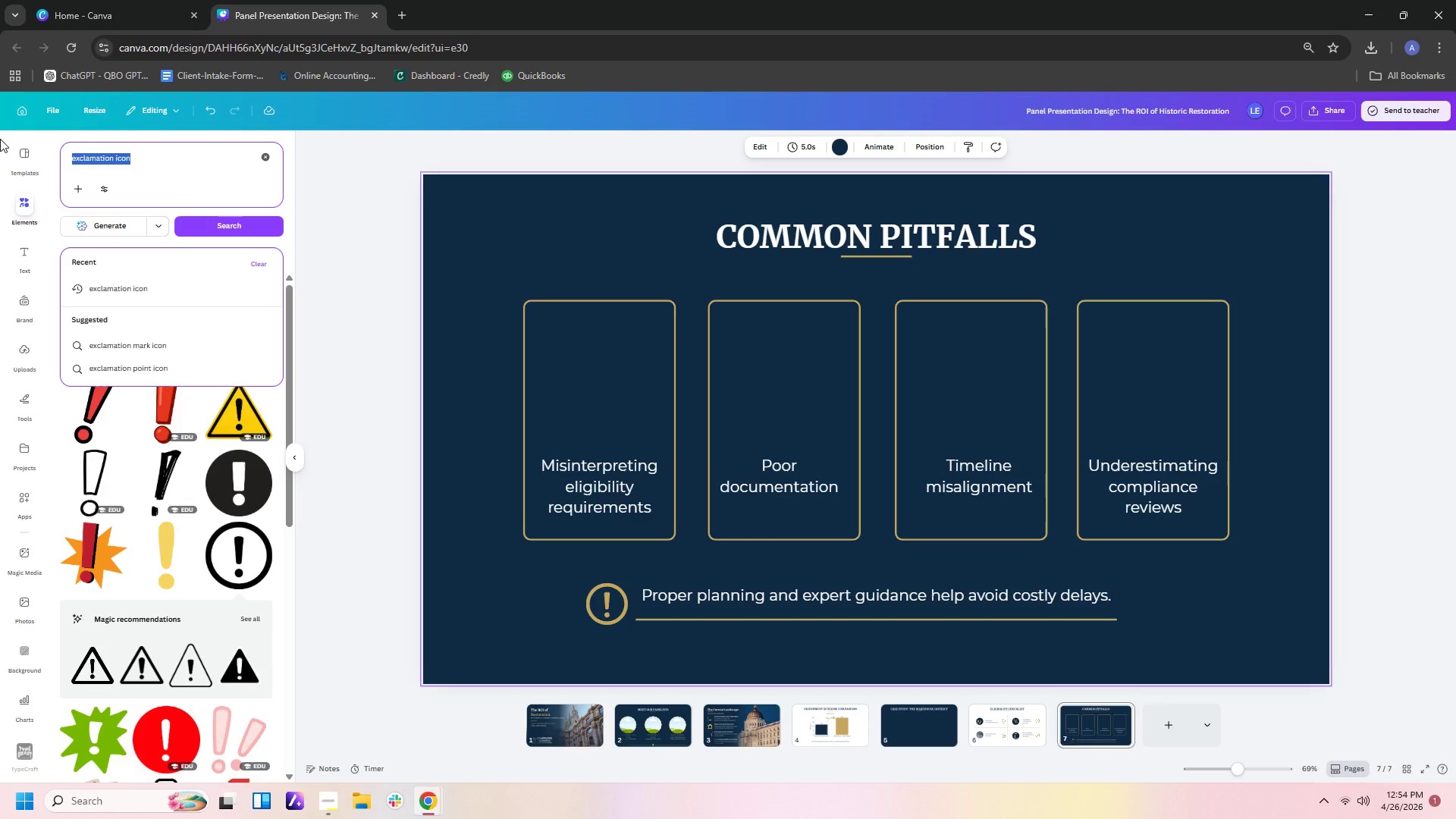 
type(warning)
 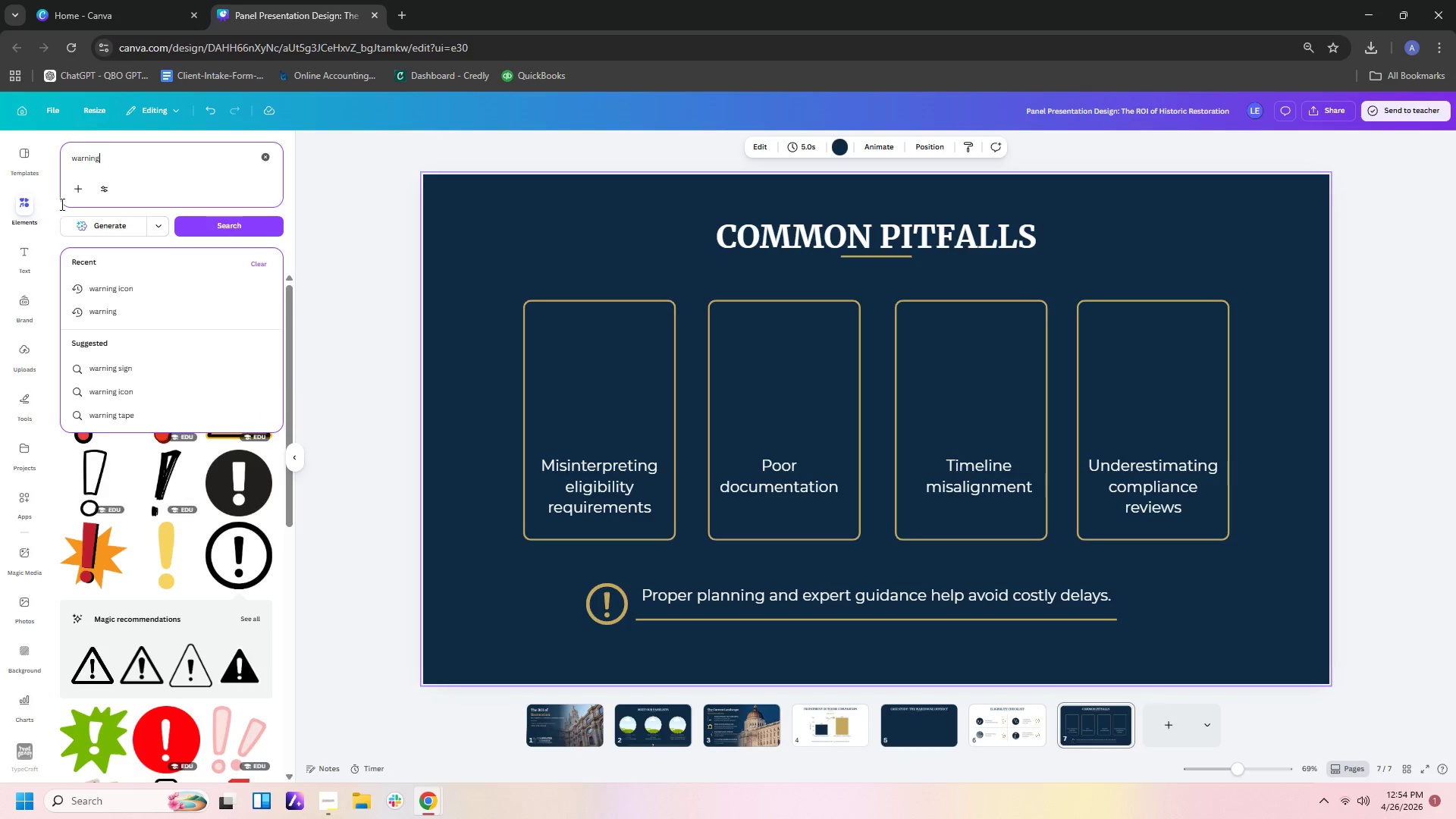 
left_click([154, 288])
 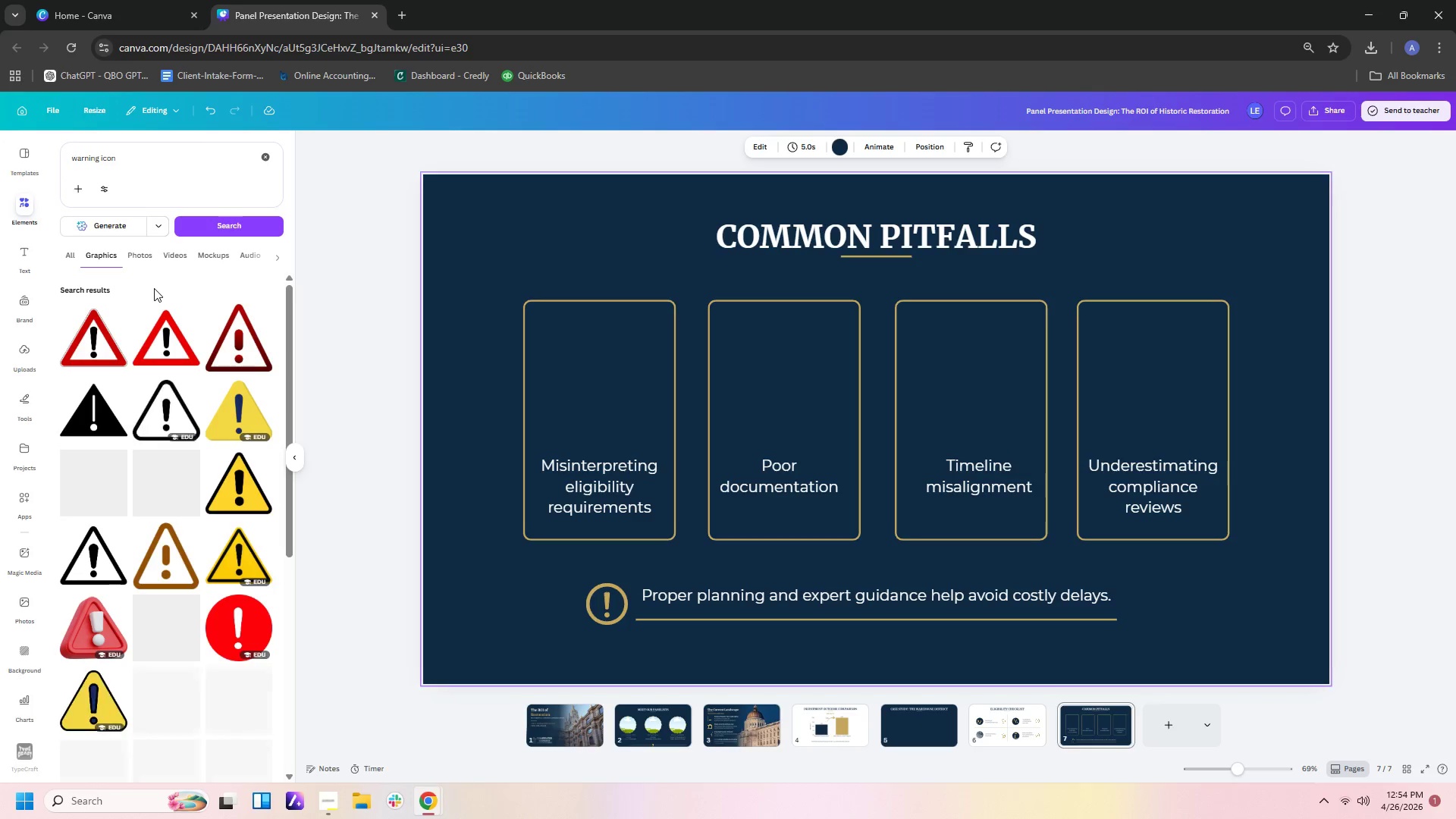 
mouse_move([196, 342])
 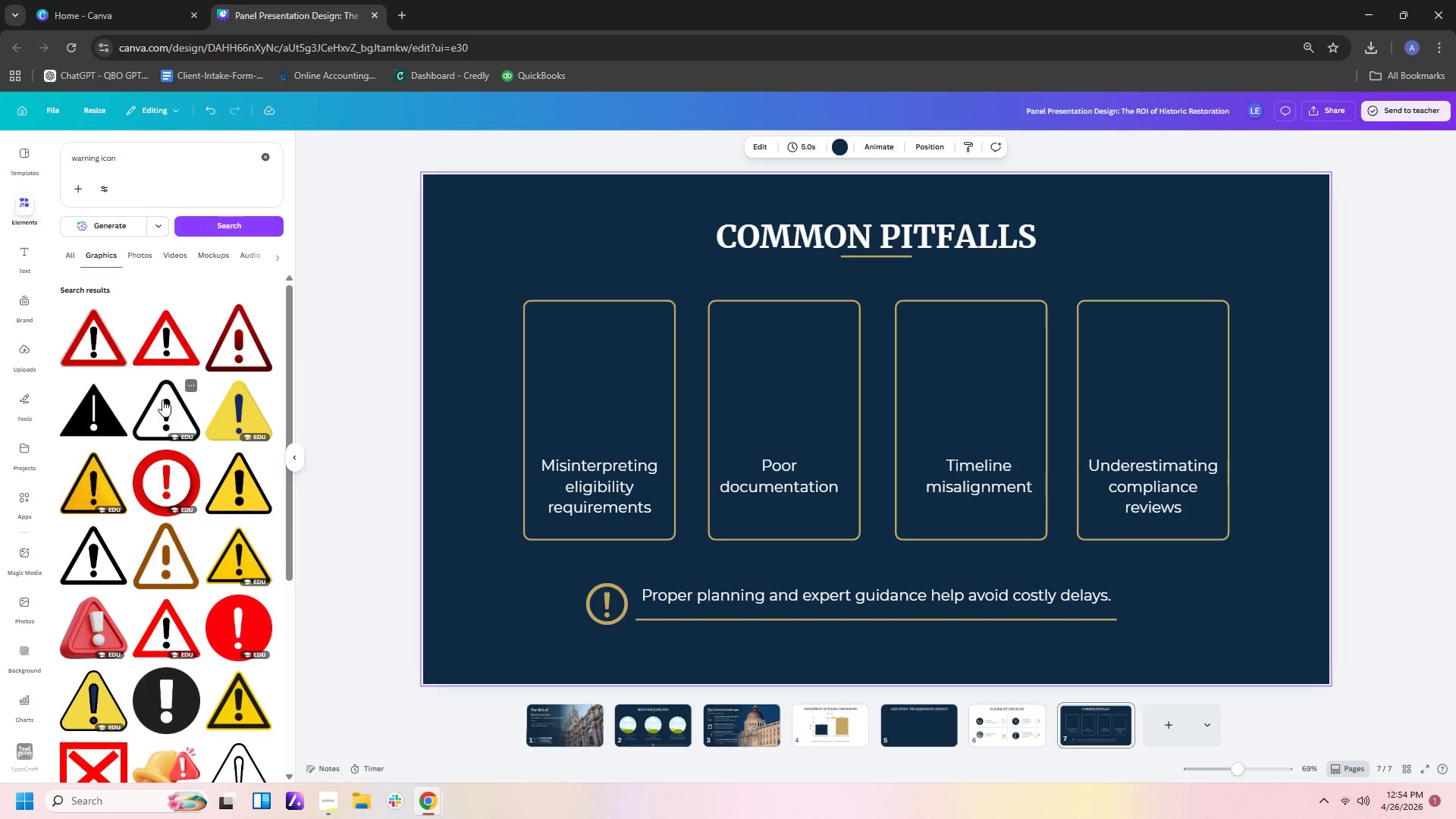 
left_click([162, 400])
 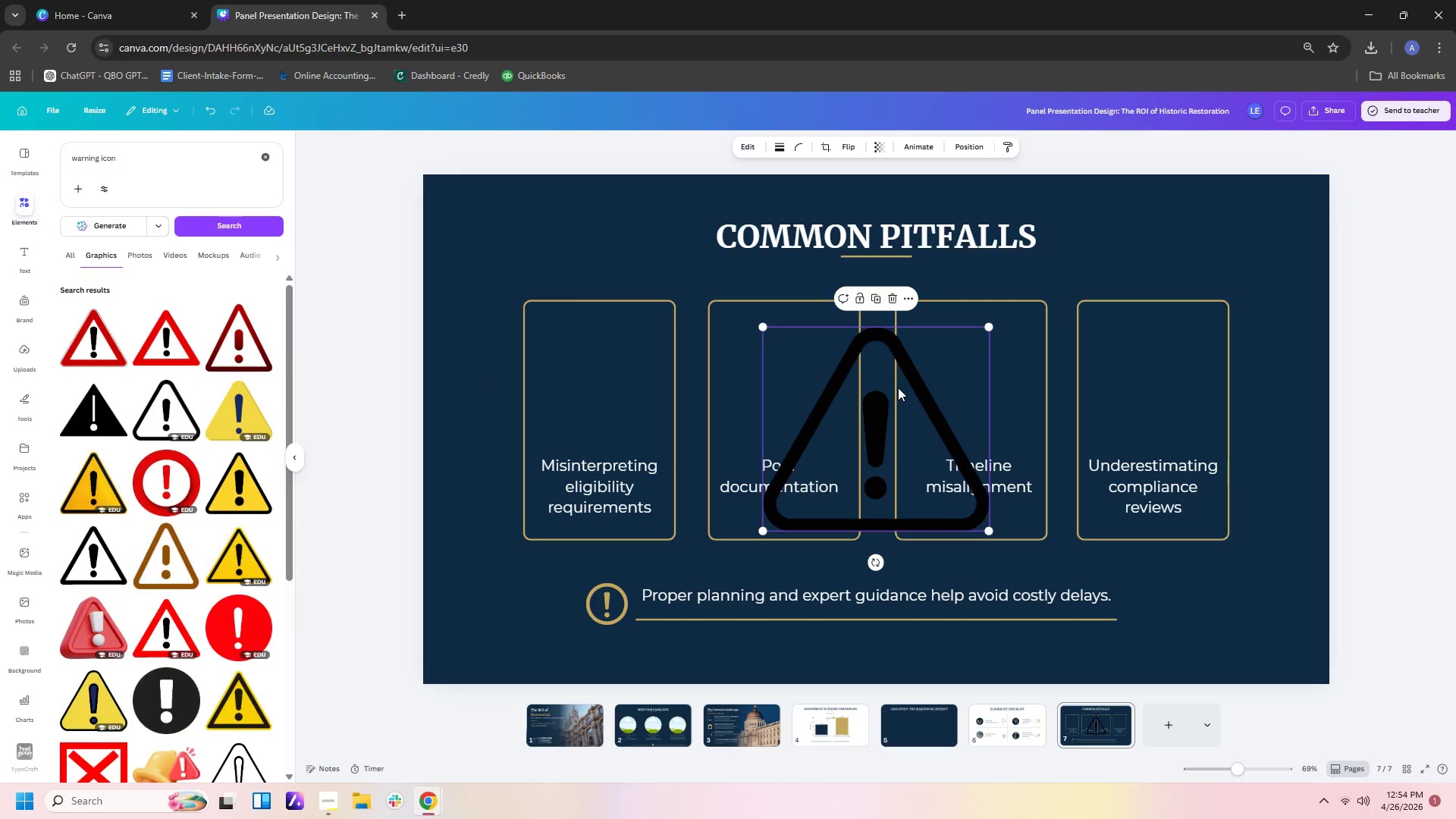 
left_click_drag(start_coordinate=[909, 389], to_coordinate=[644, 349])
 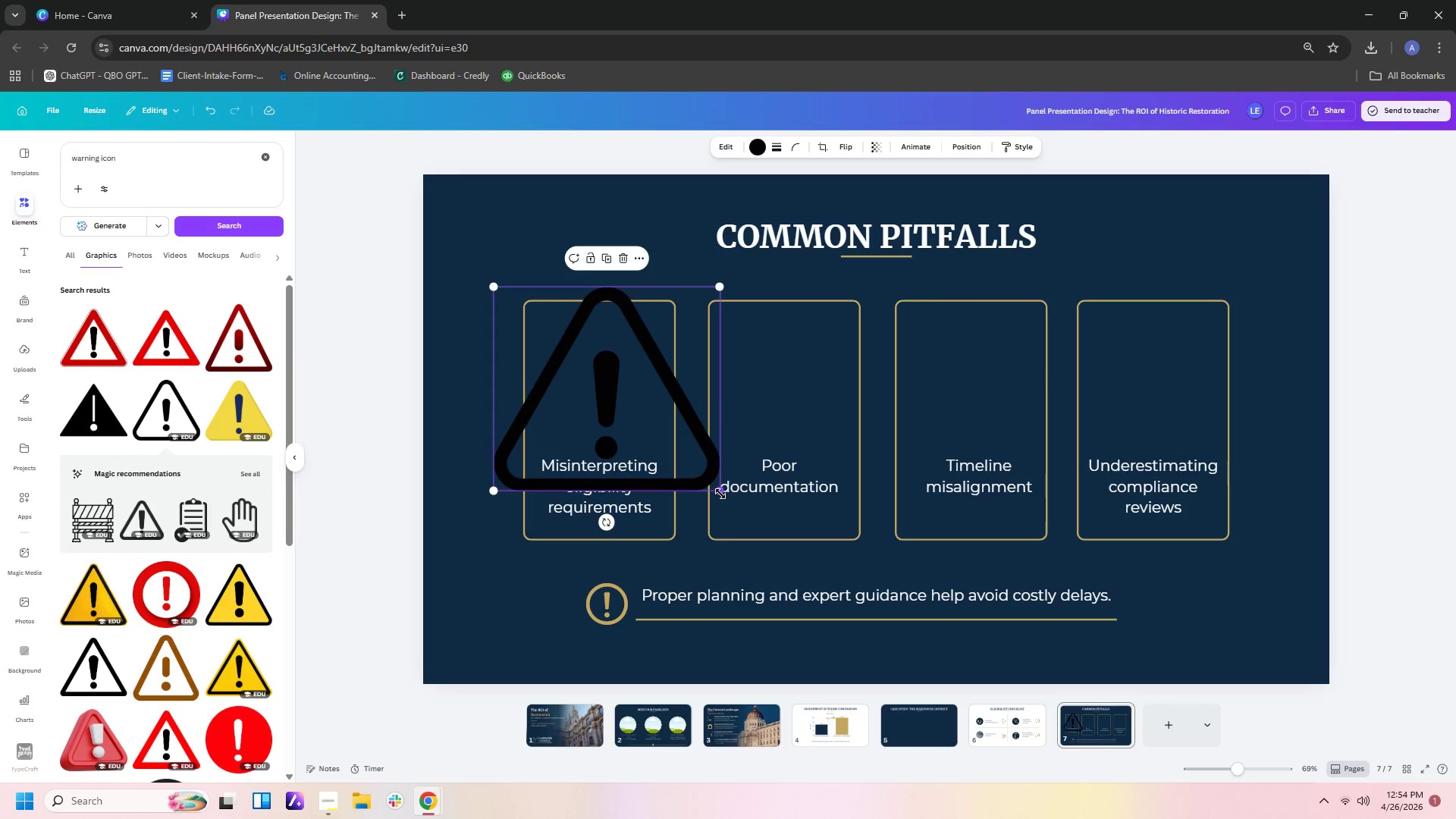 
left_click_drag(start_coordinate=[720, 494], to_coordinate=[623, 353])
 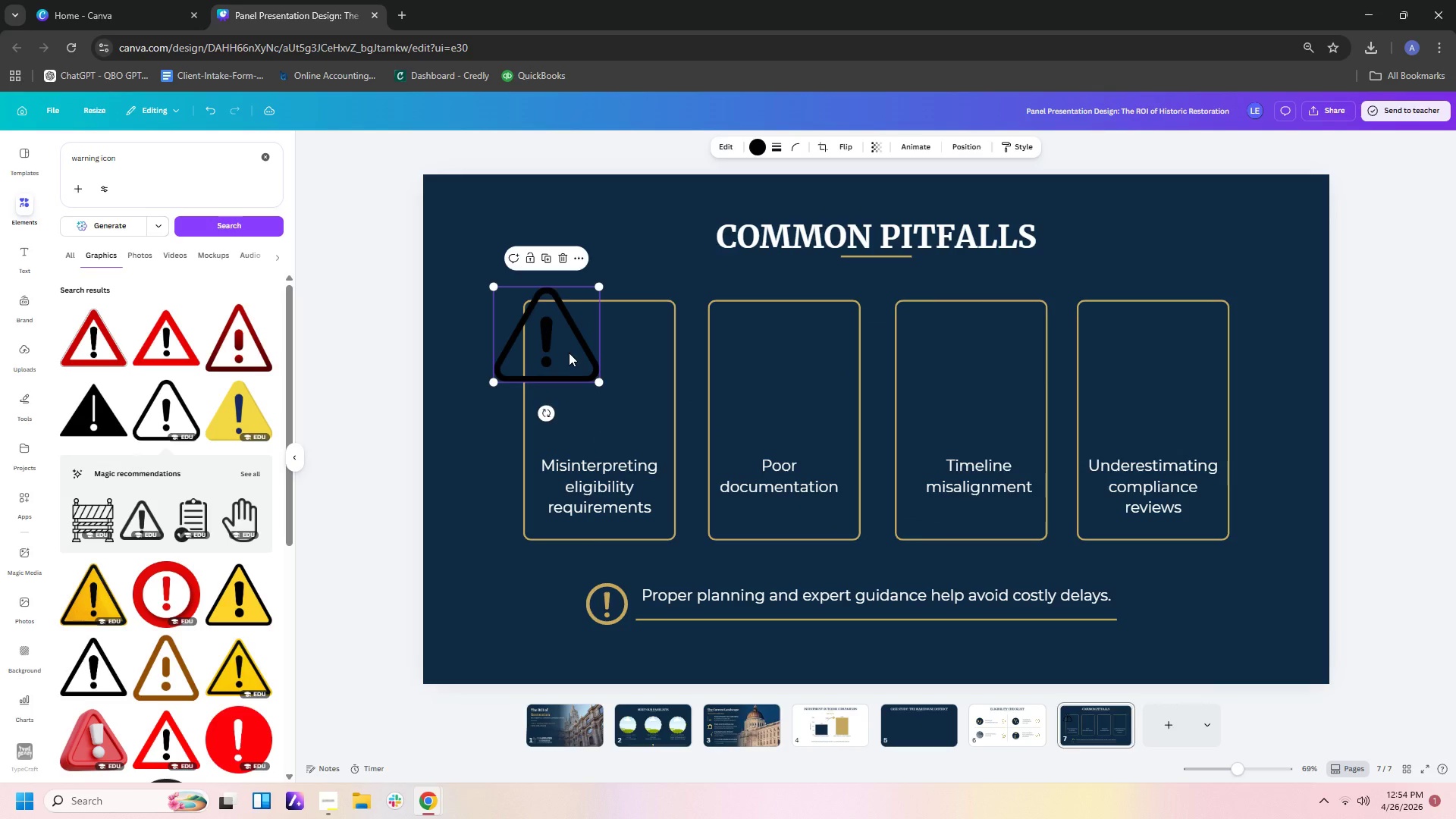 
left_click_drag(start_coordinate=[569, 353], to_coordinate=[621, 397])
 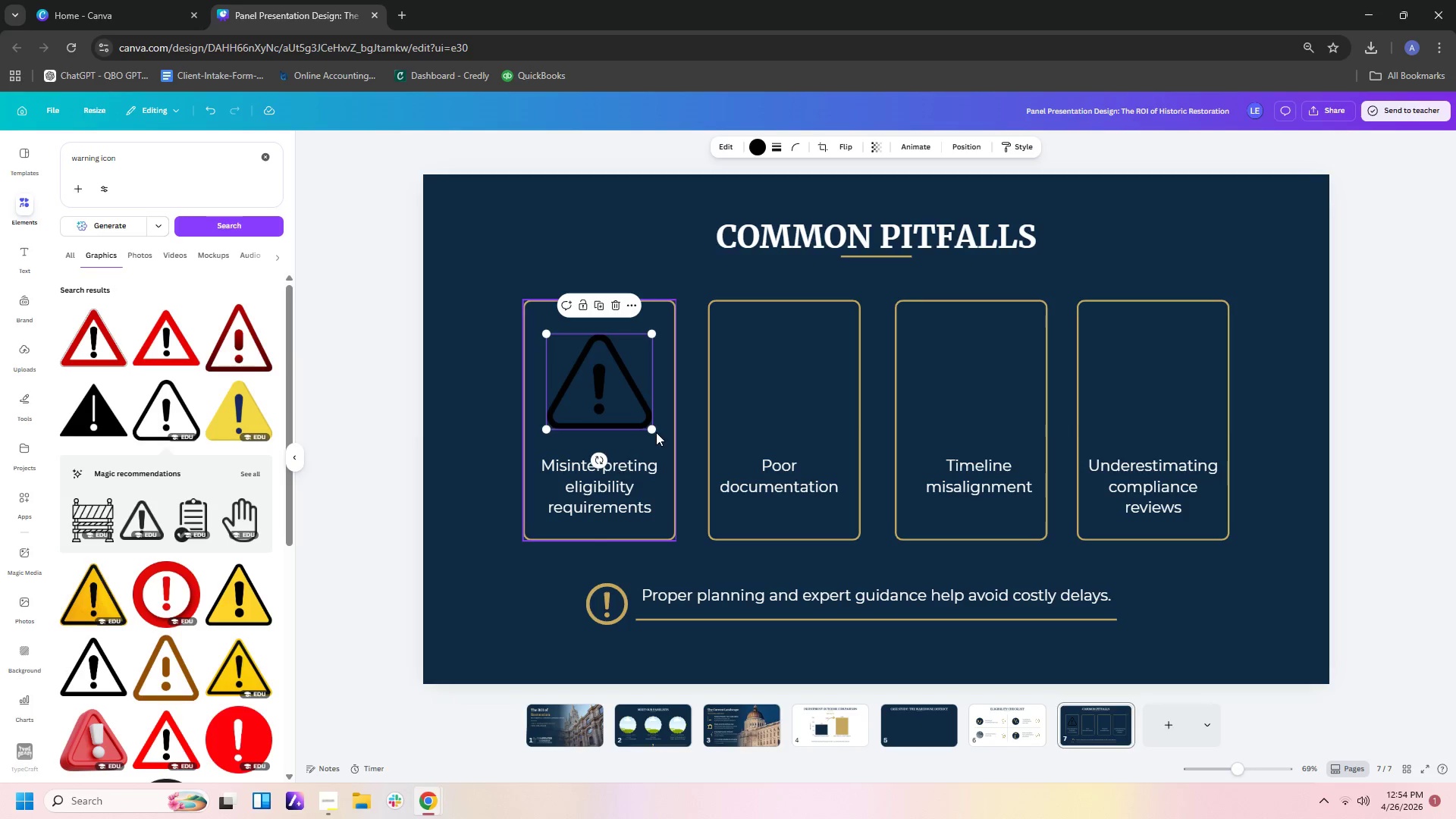 
left_click_drag(start_coordinate=[654, 430], to_coordinate=[649, 415])
 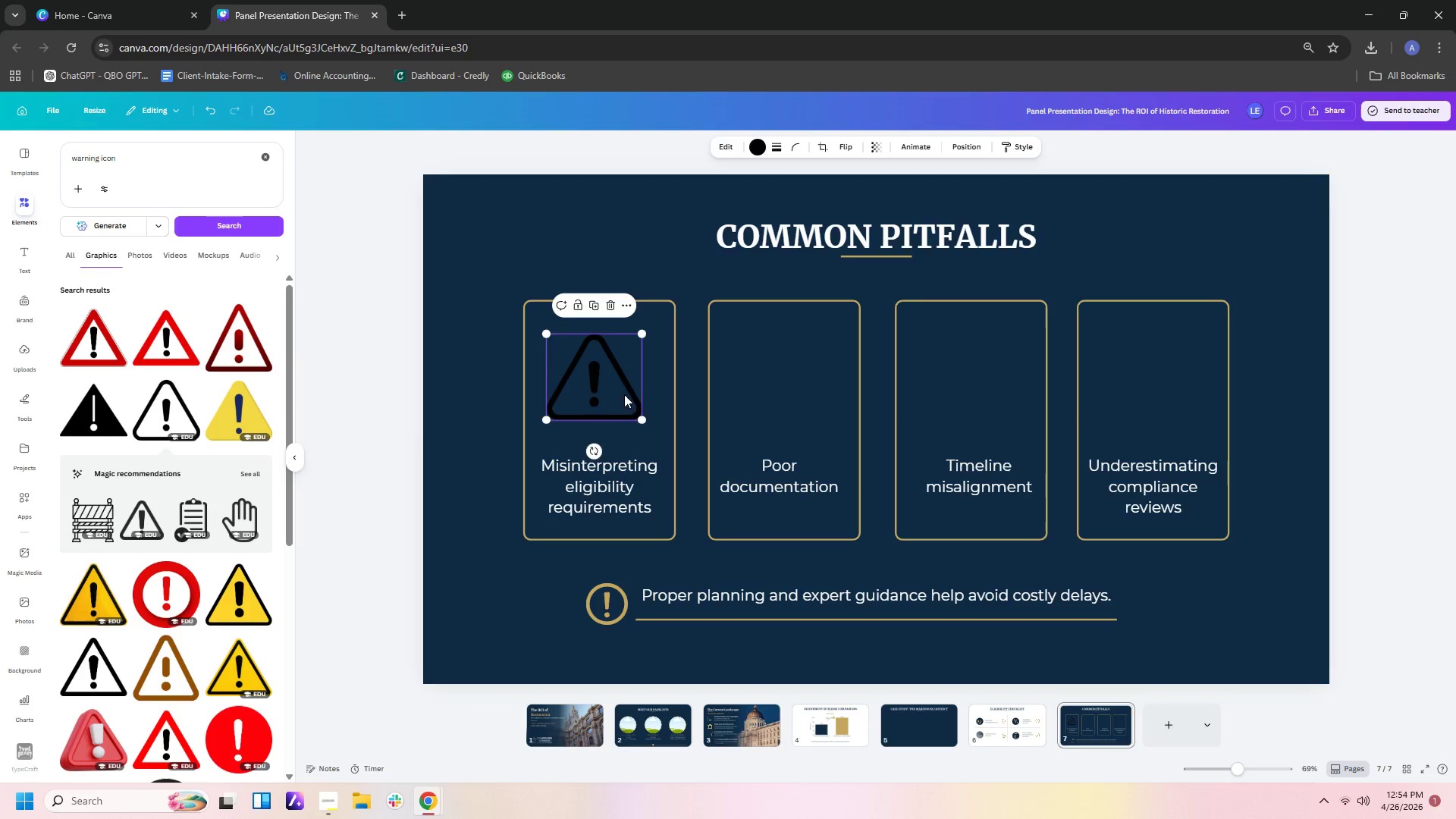 
left_click_drag(start_coordinate=[624, 394], to_coordinate=[628, 403])
 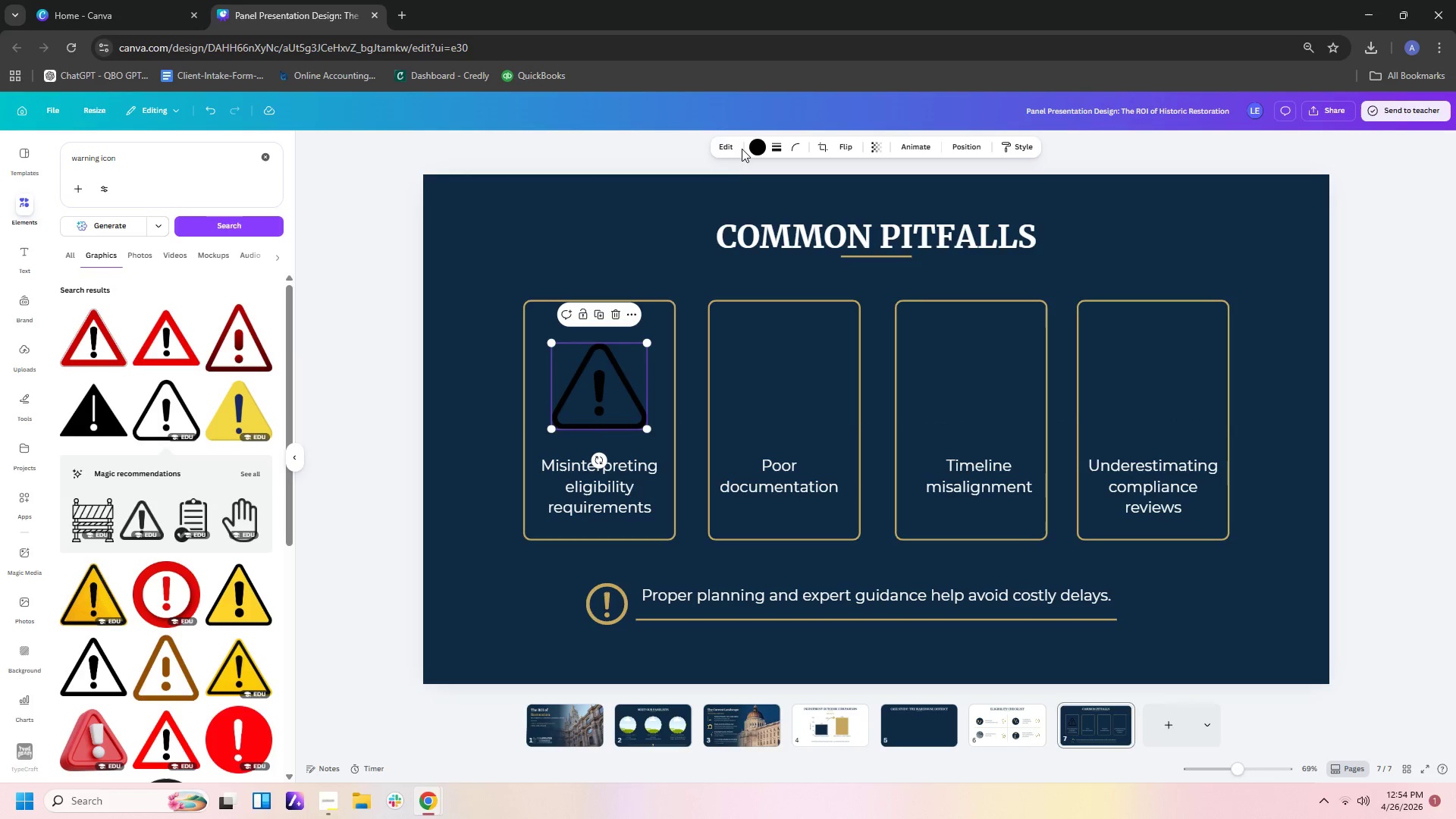 
left_click([751, 147])
 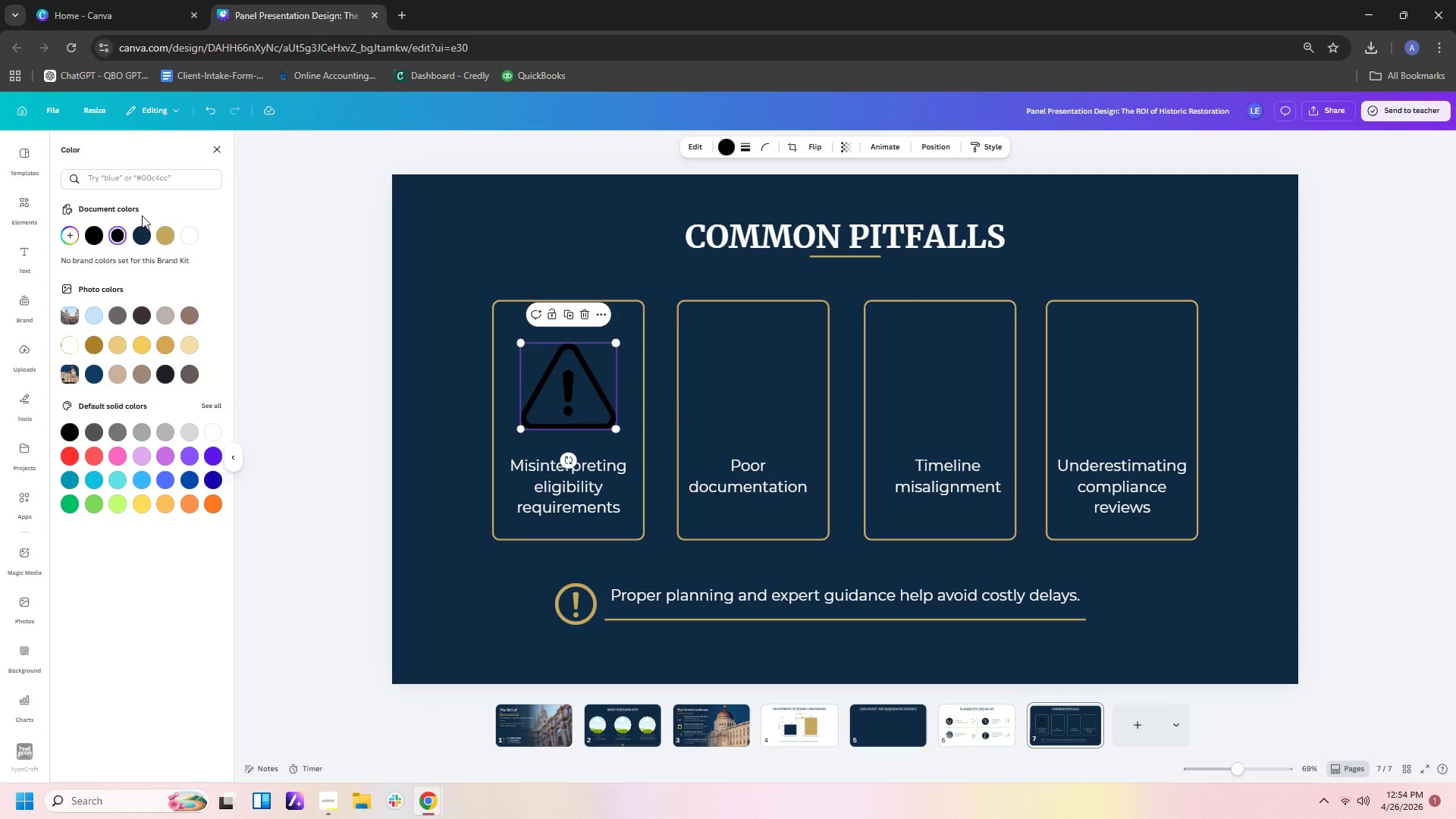 
left_click([160, 236])
 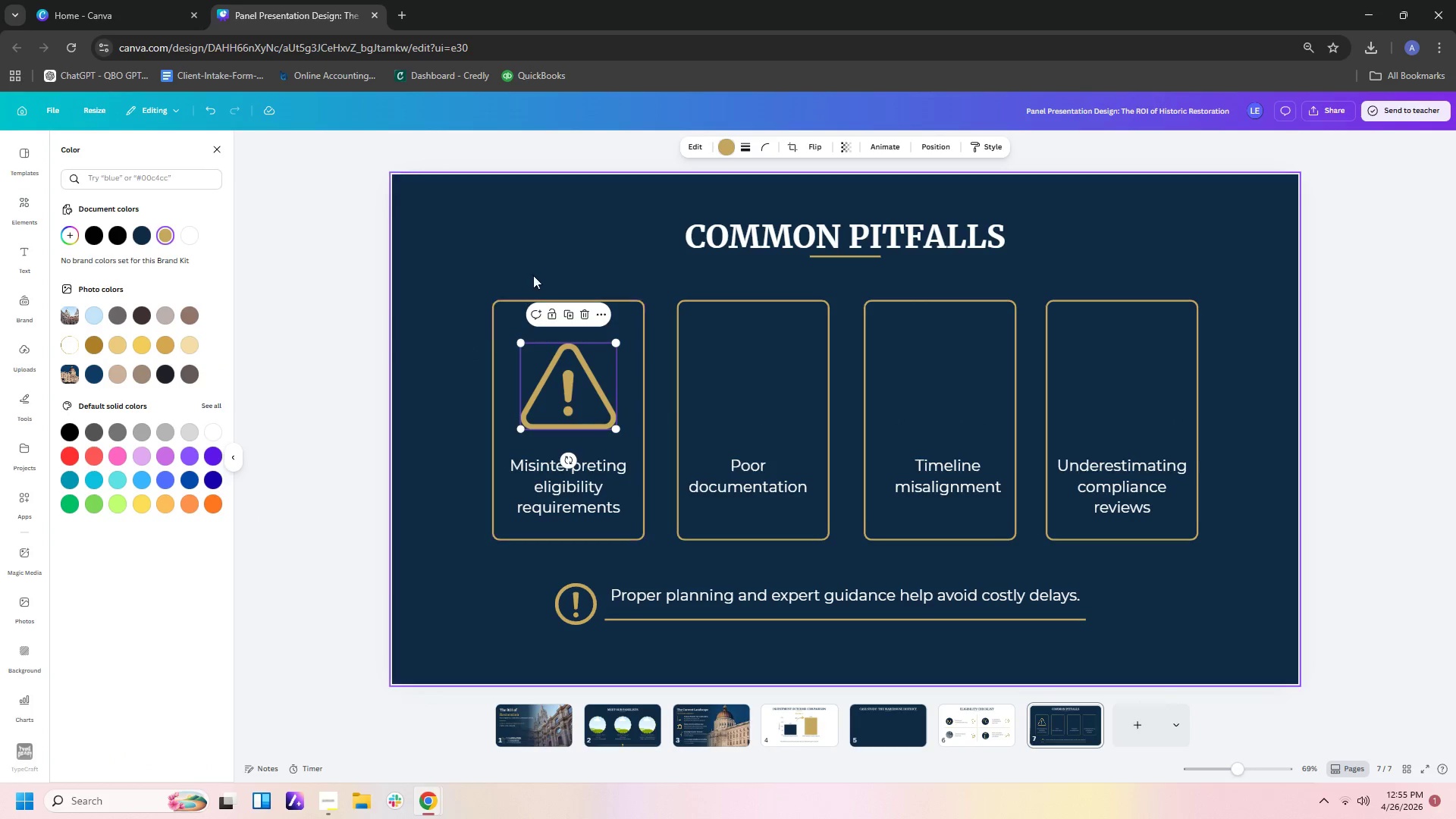 
left_click([549, 237])
 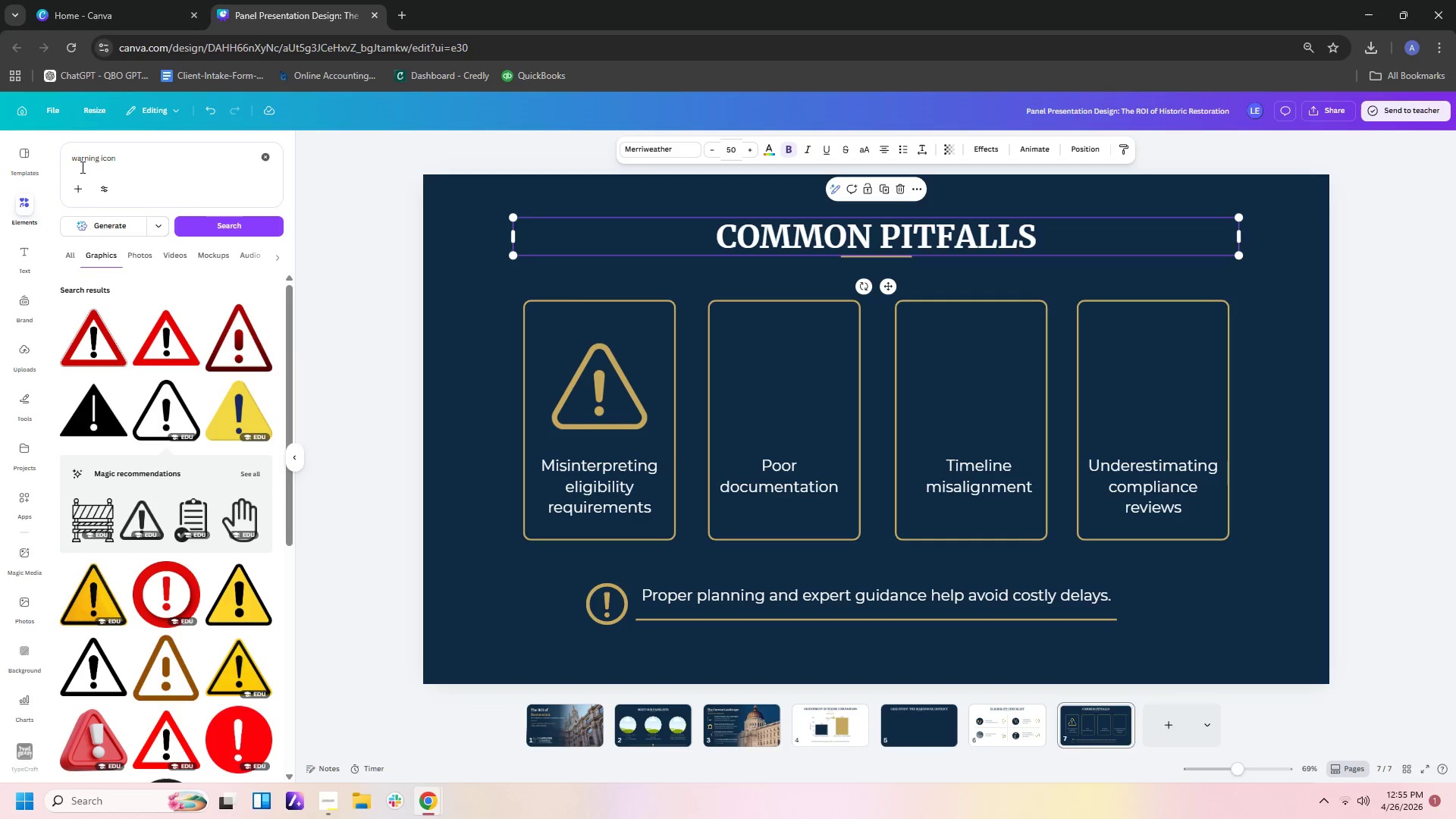 
left_click_drag(start_coordinate=[125, 155], to_coordinate=[0, 154])
 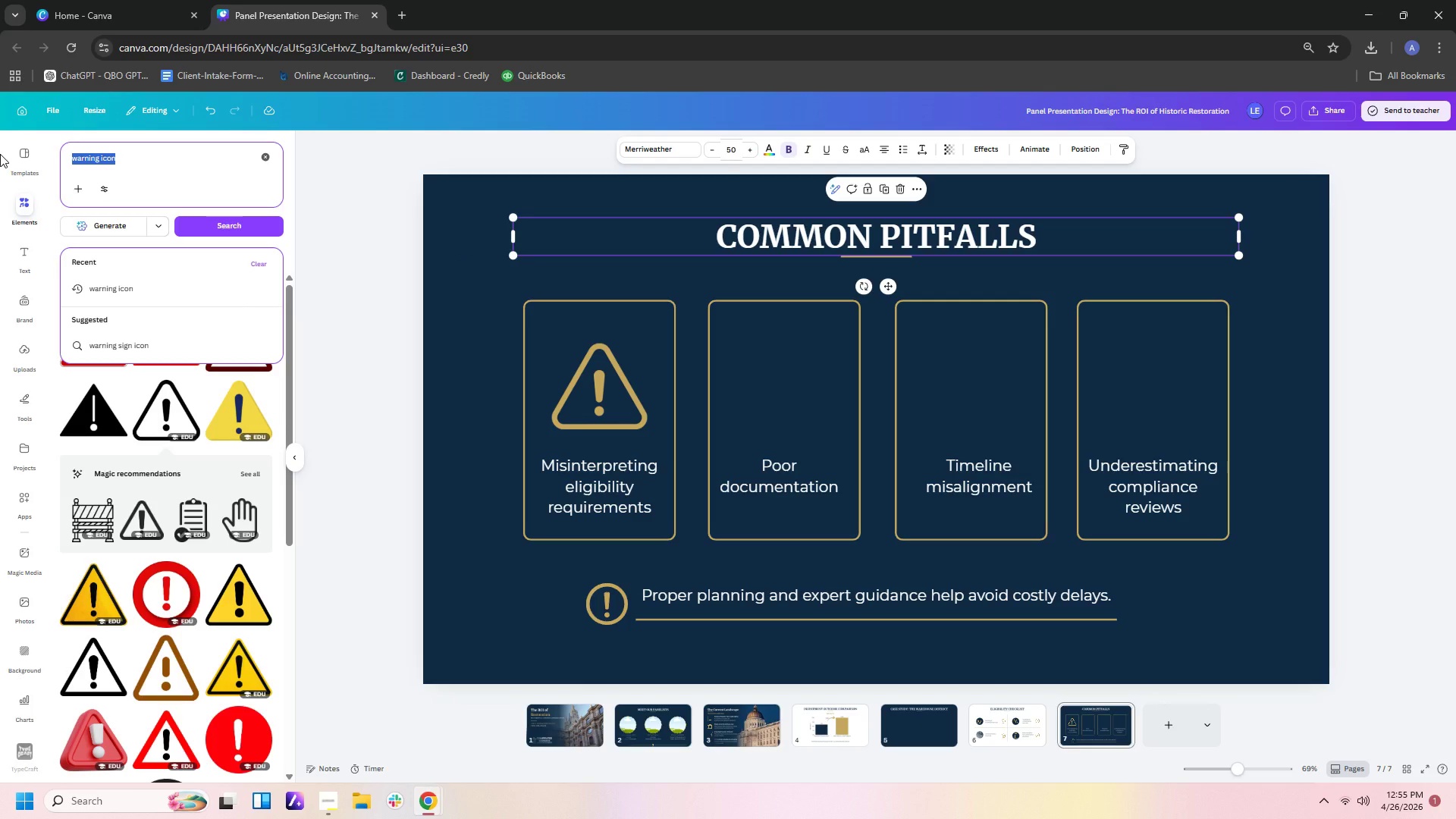 
type(files)
 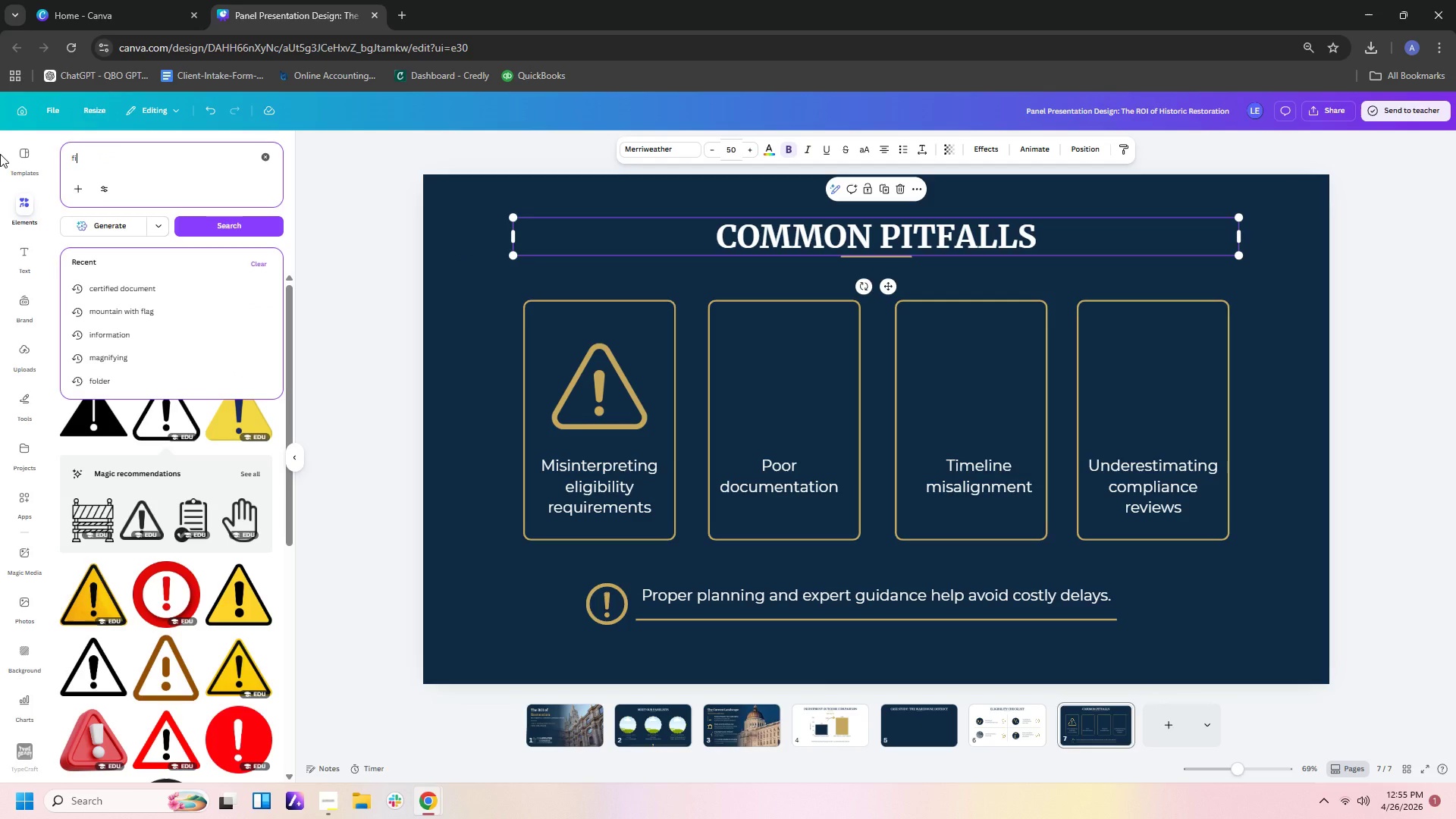 
key(Enter)
 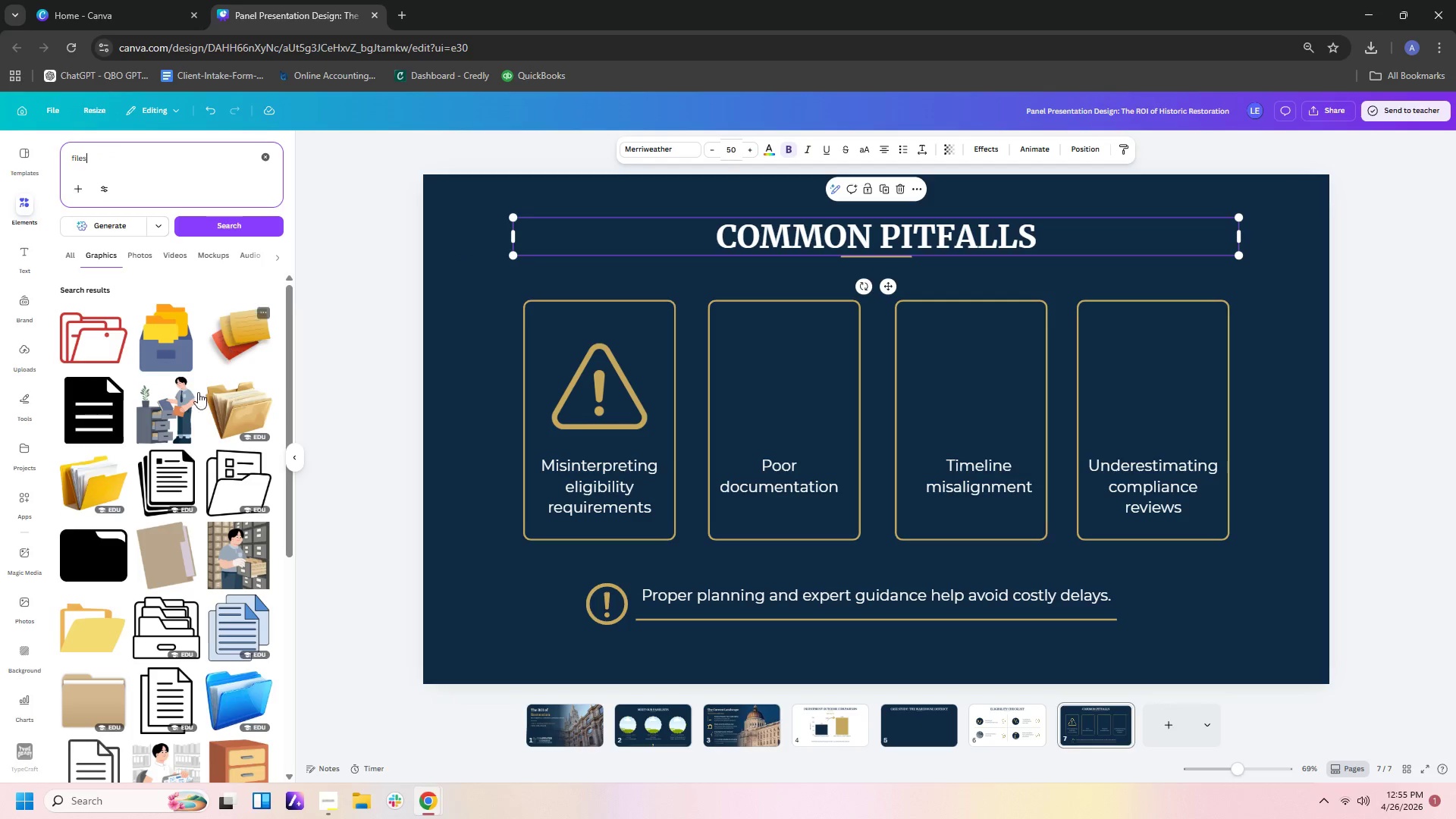 
scroll: coordinate [168, 421], scroll_direction: down, amount: 5.0
 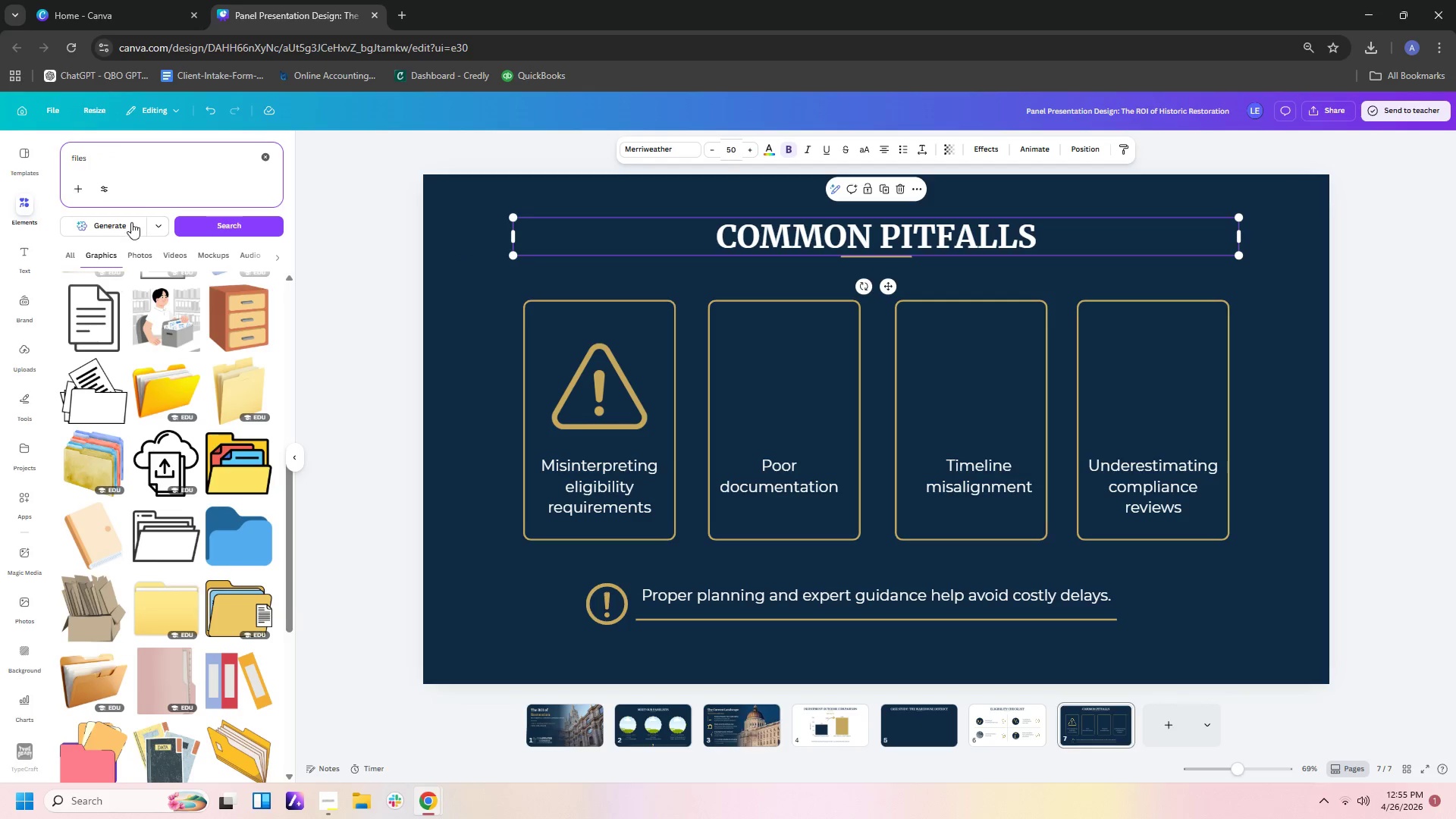 
left_click([151, 167])
 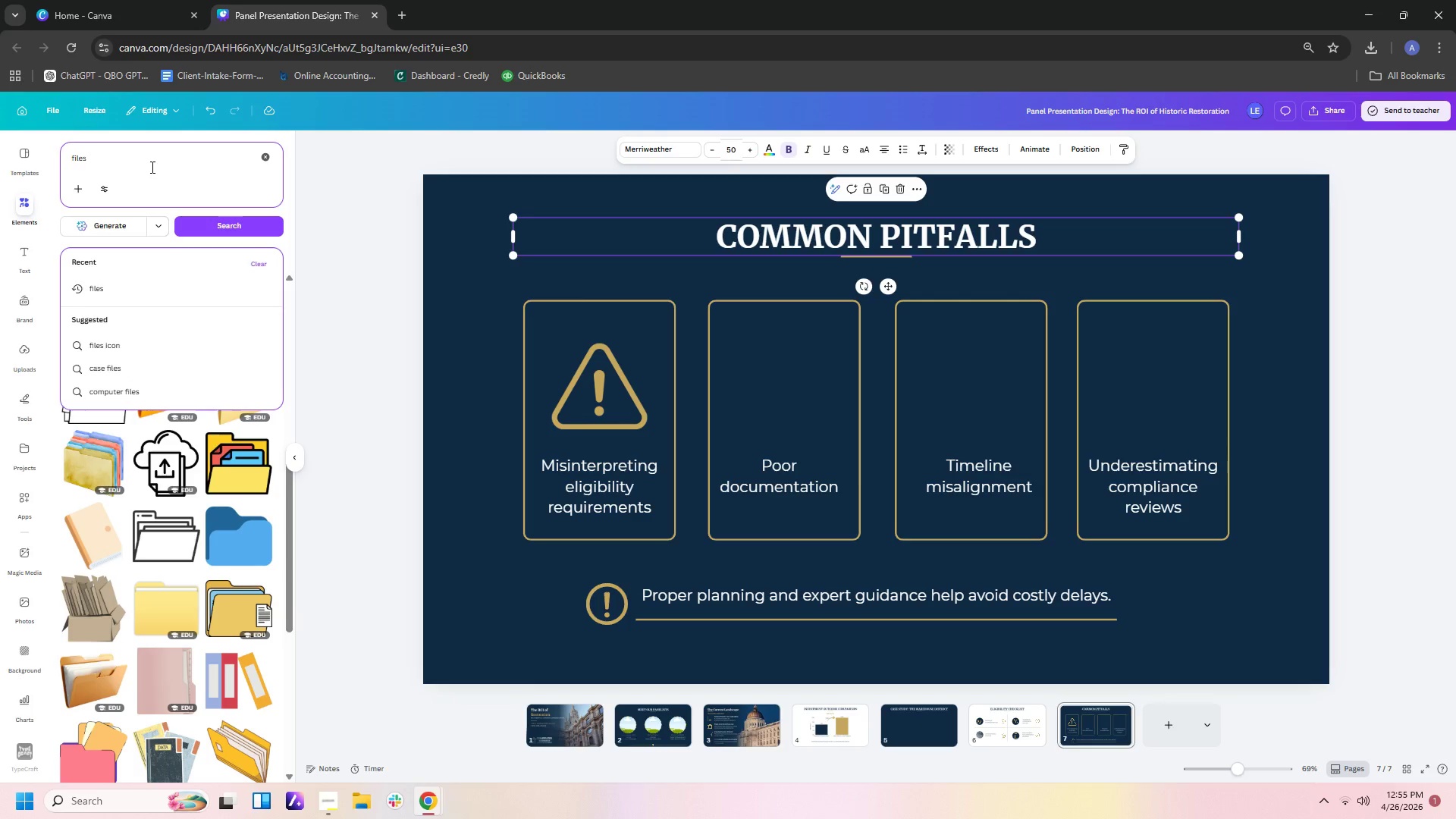 
type( icon)
 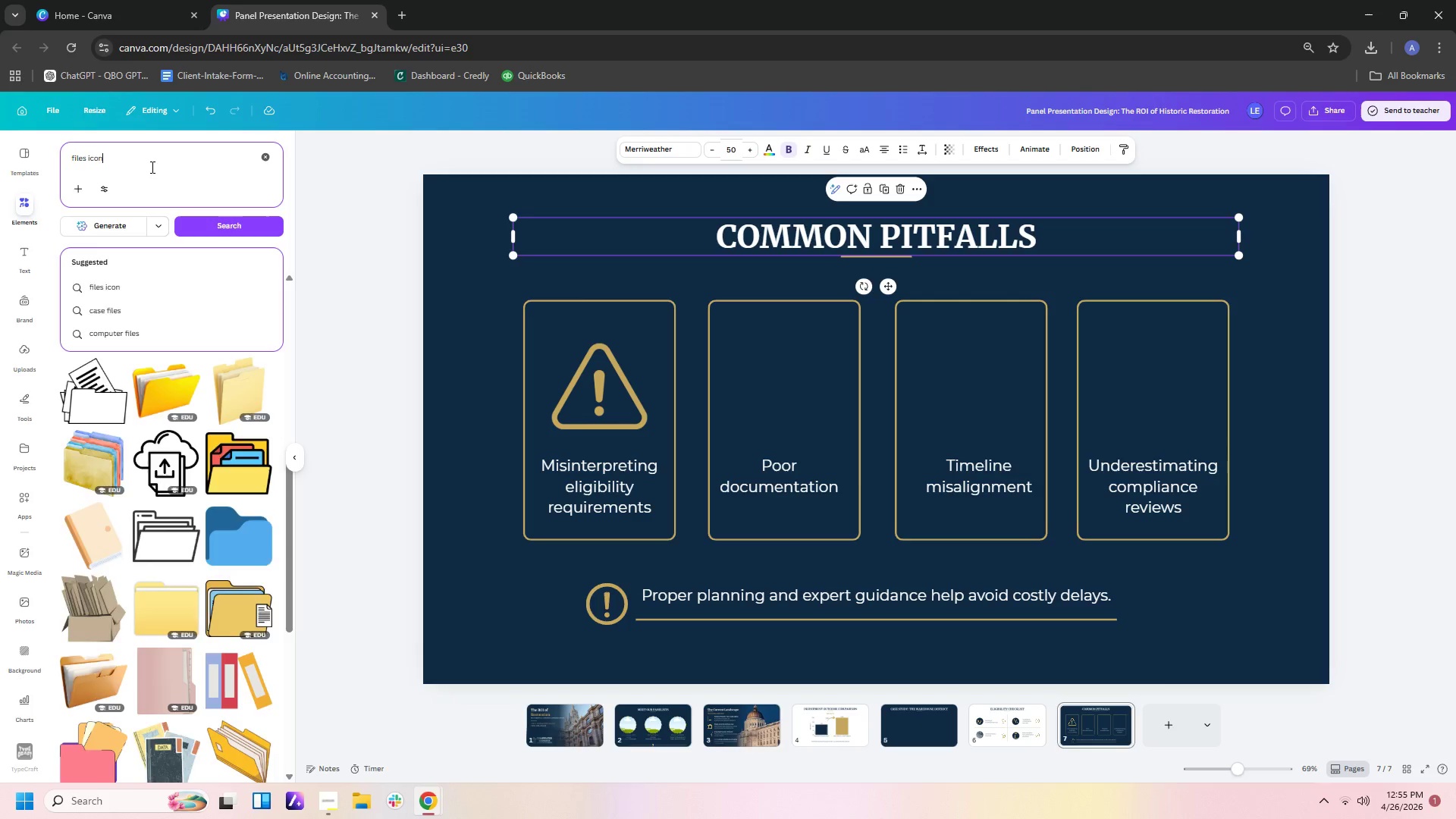 
key(Enter)
 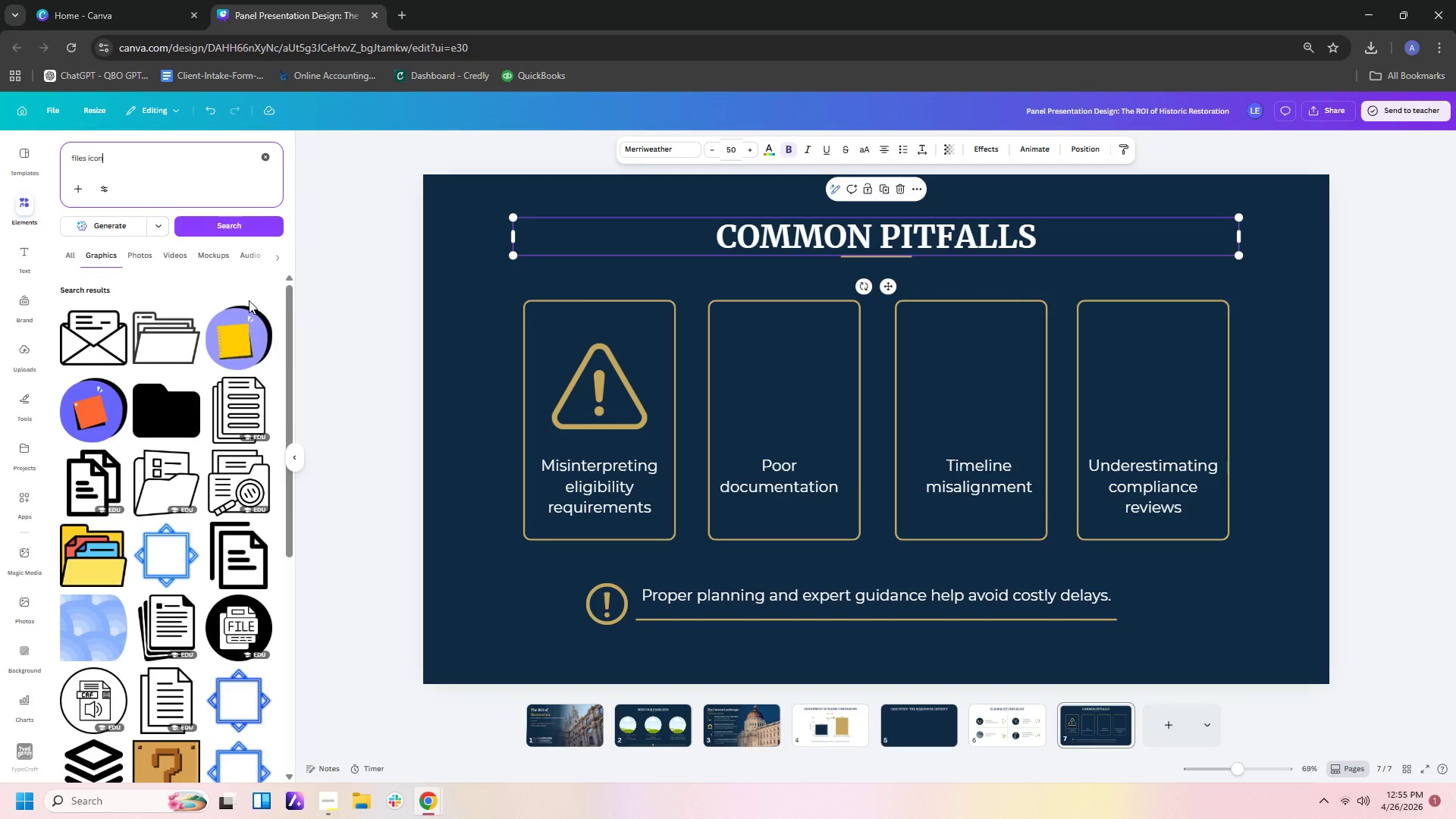 
wait(7.34)
 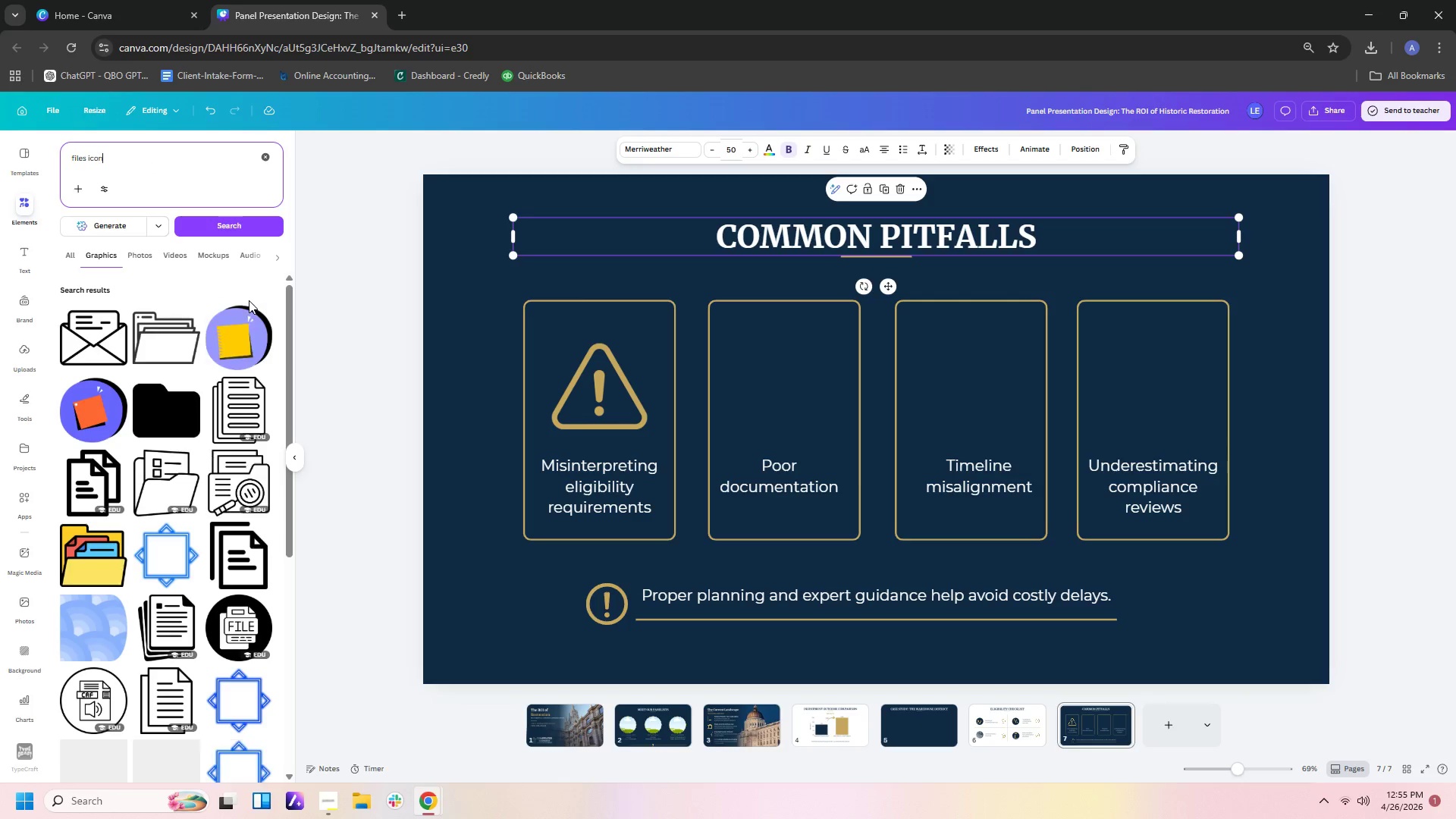 
scroll: coordinate [234, 379], scroll_direction: down, amount: 4.0
 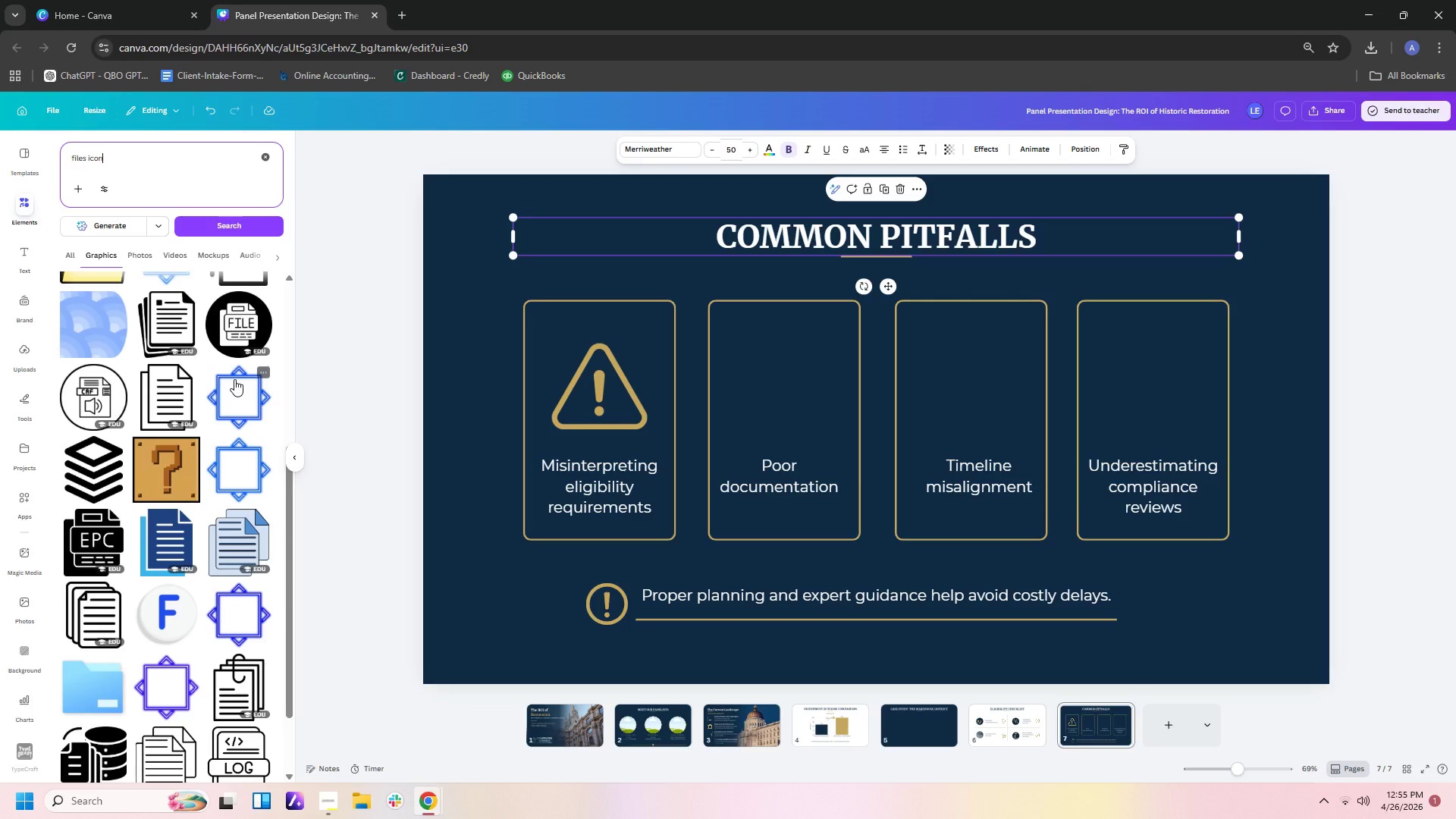 
scroll: coordinate [234, 379], scroll_direction: up, amount: 4.0
 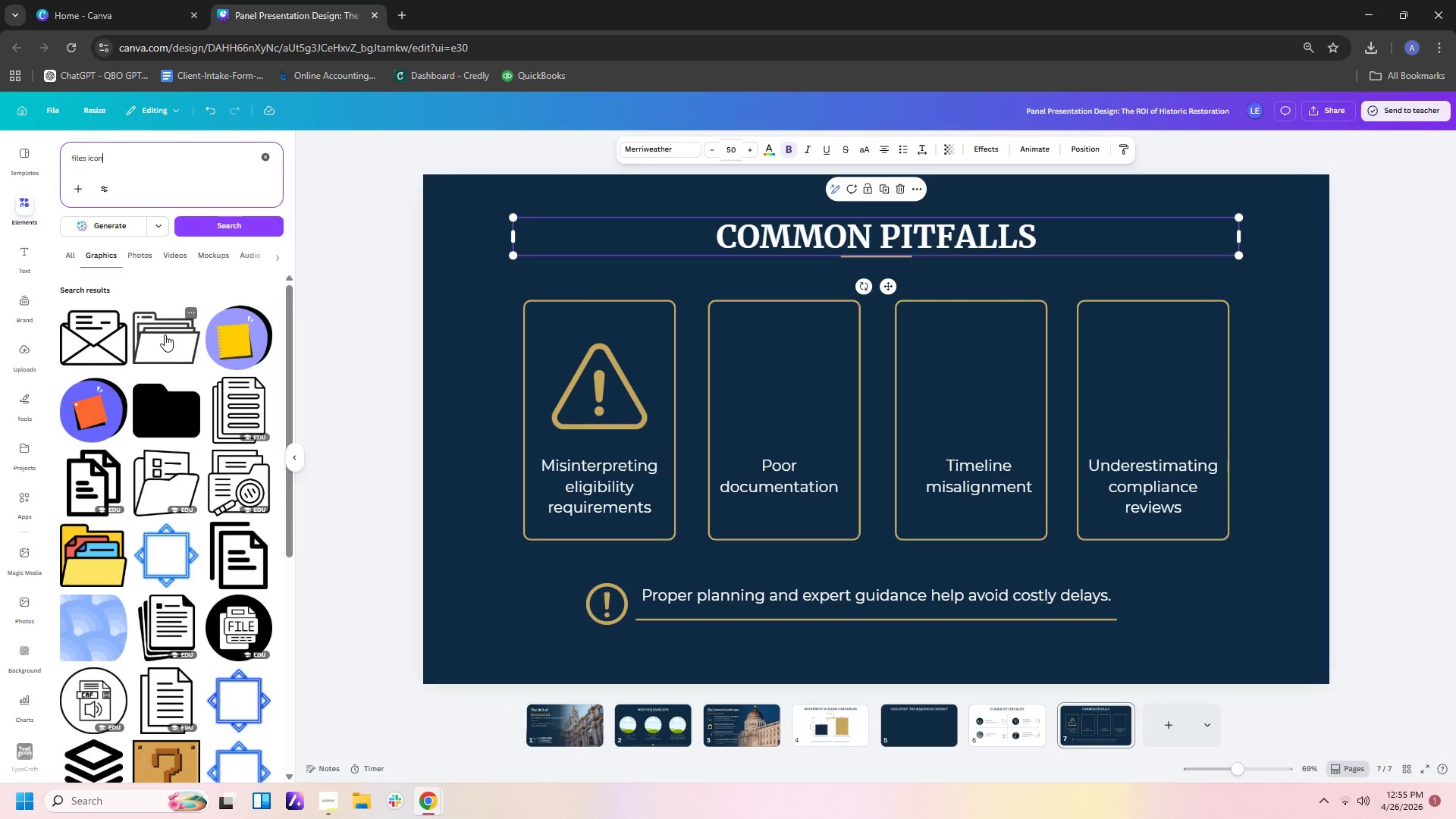 
left_click([165, 334])
 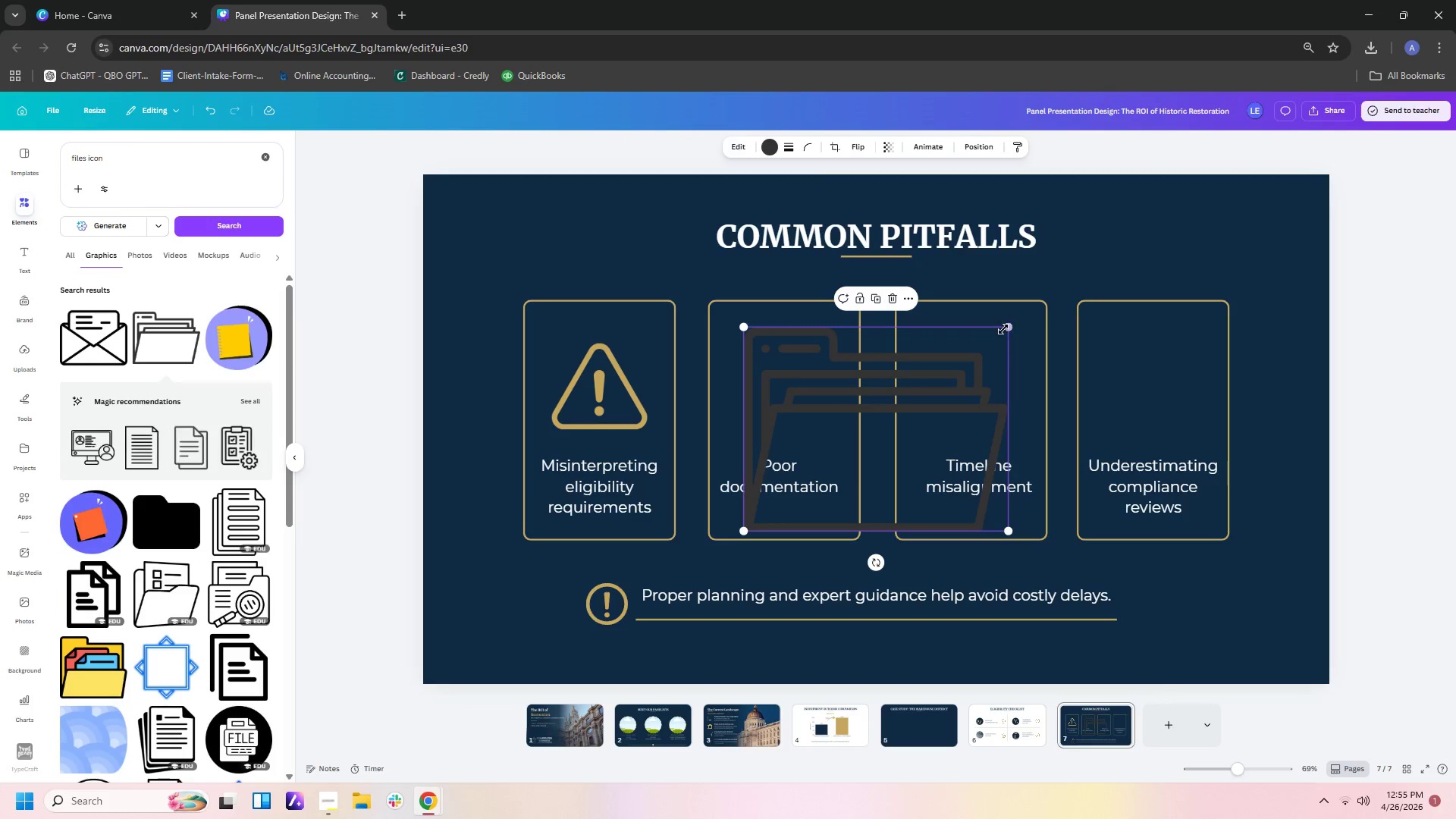 
left_click_drag(start_coordinate=[1006, 328], to_coordinate=[862, 387])
 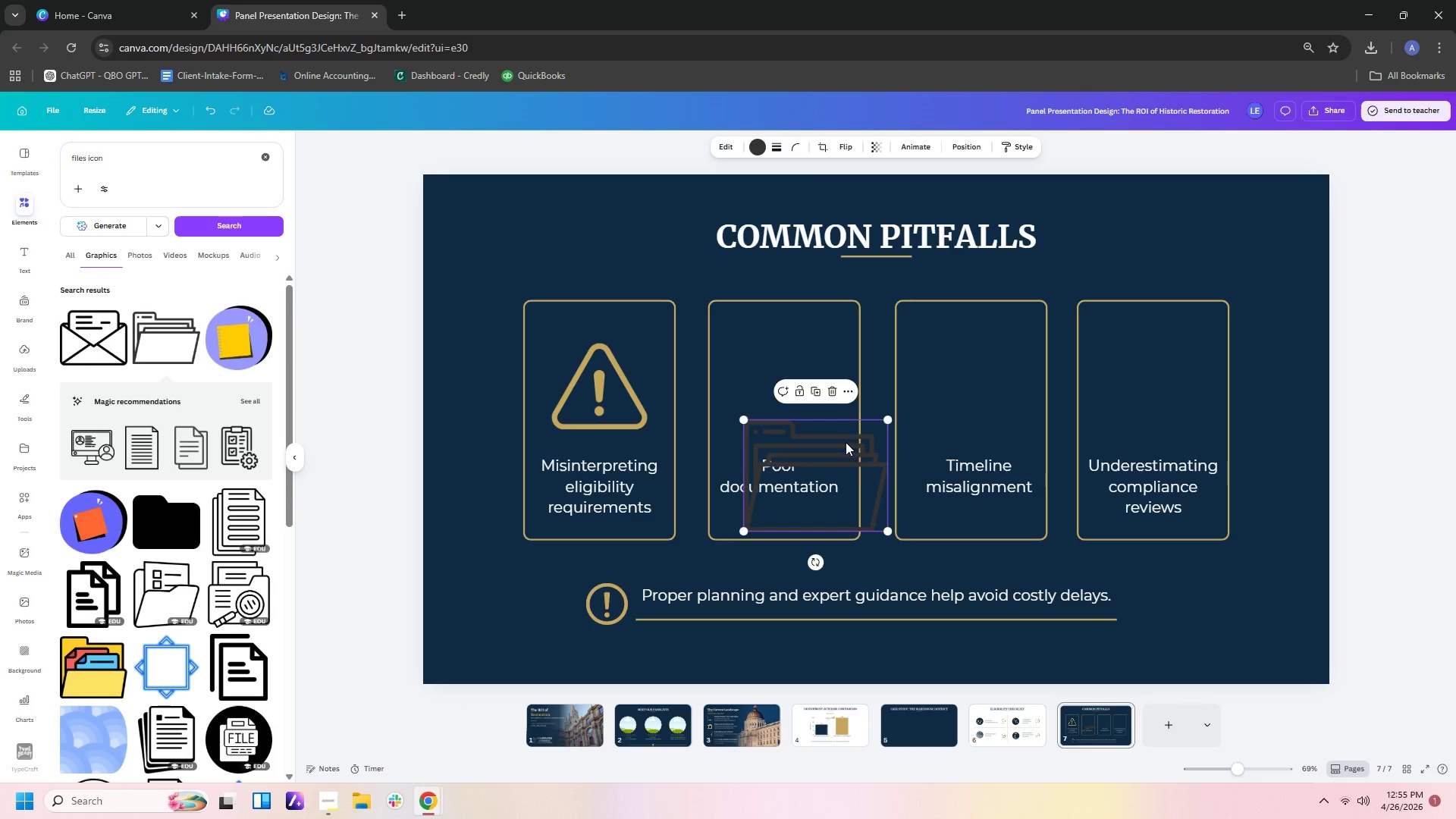 
left_click_drag(start_coordinate=[846, 442], to_coordinate=[833, 361])
 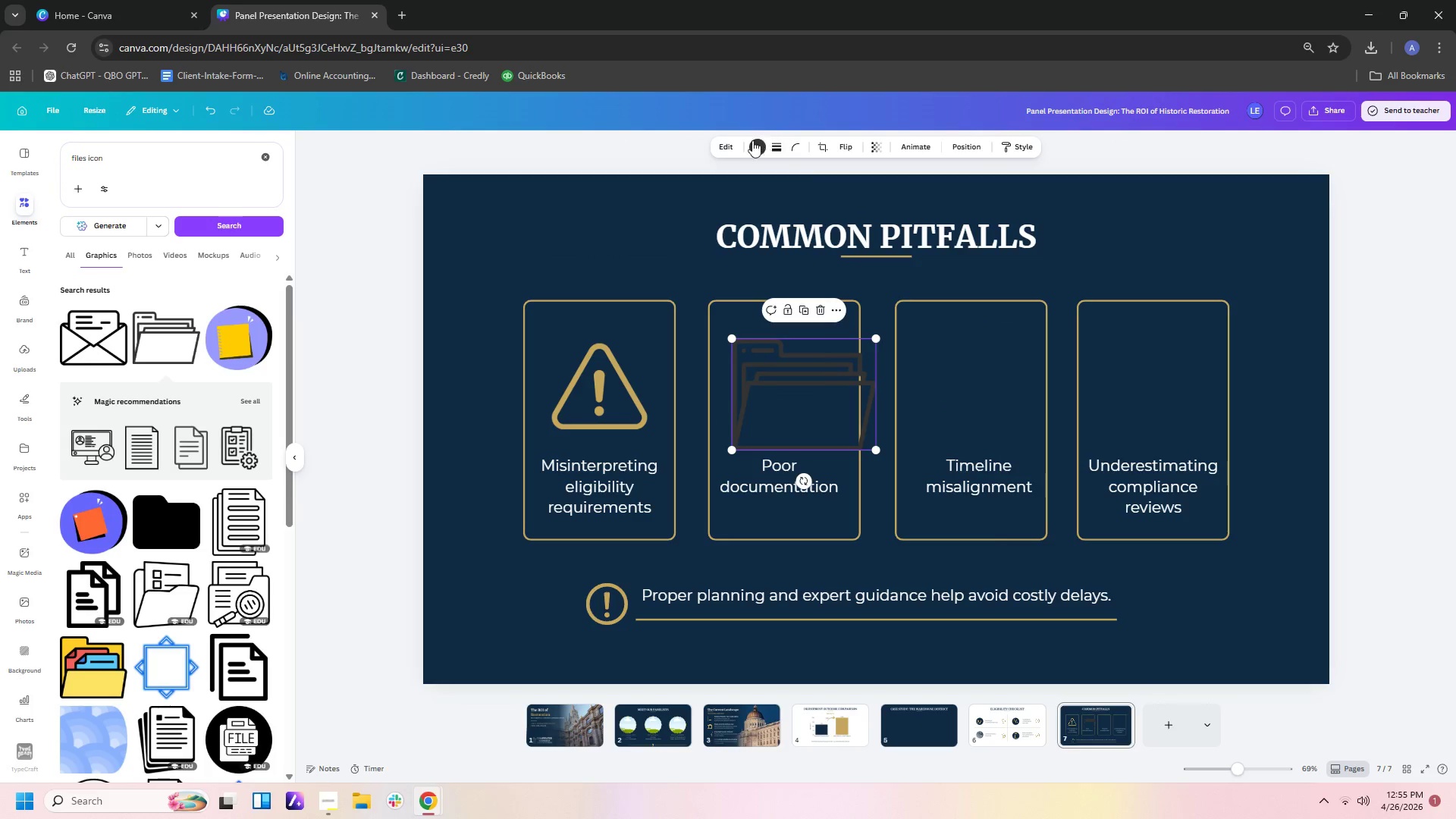 
left_click([752, 143])
 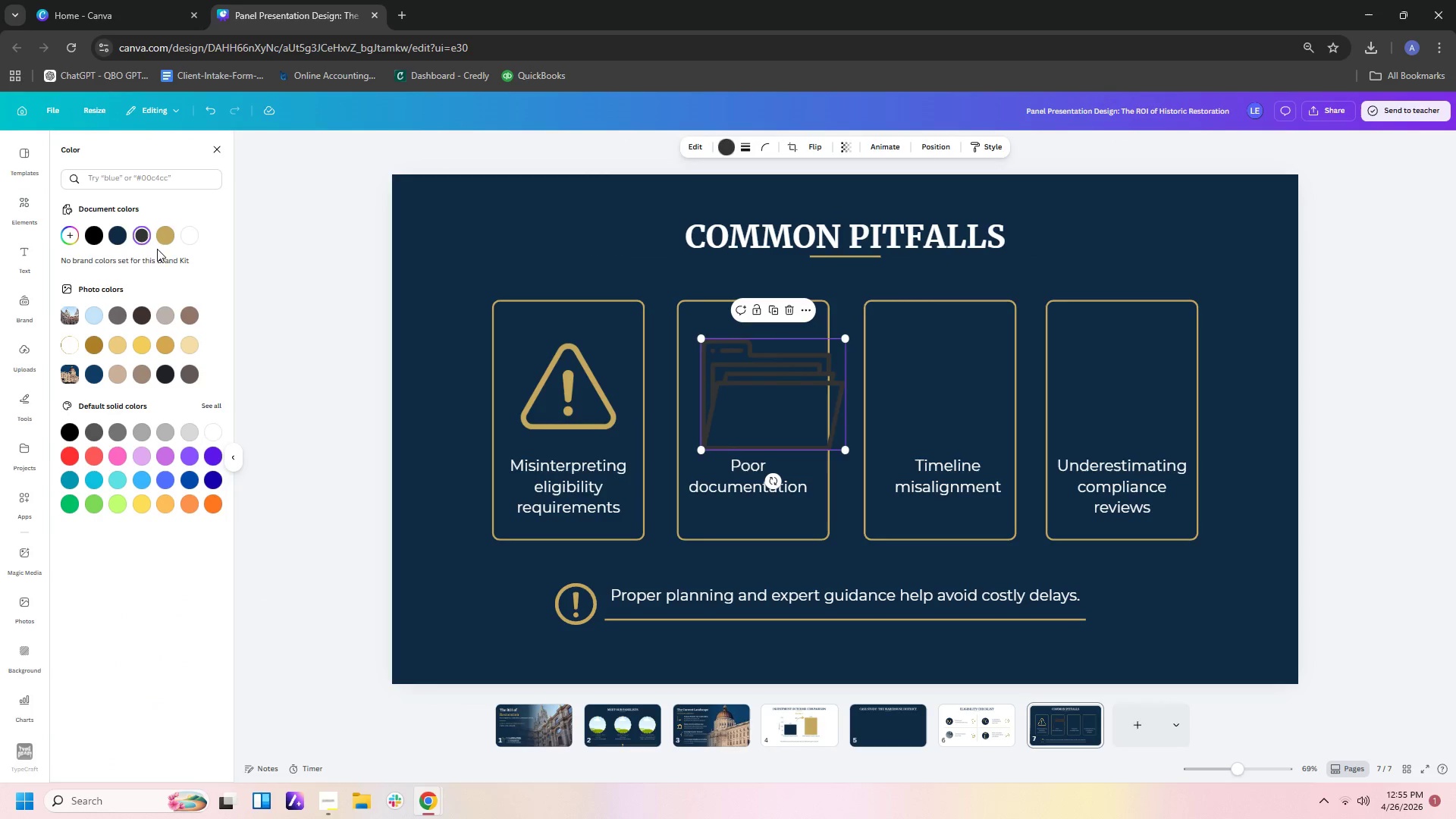 
left_click([158, 232])
 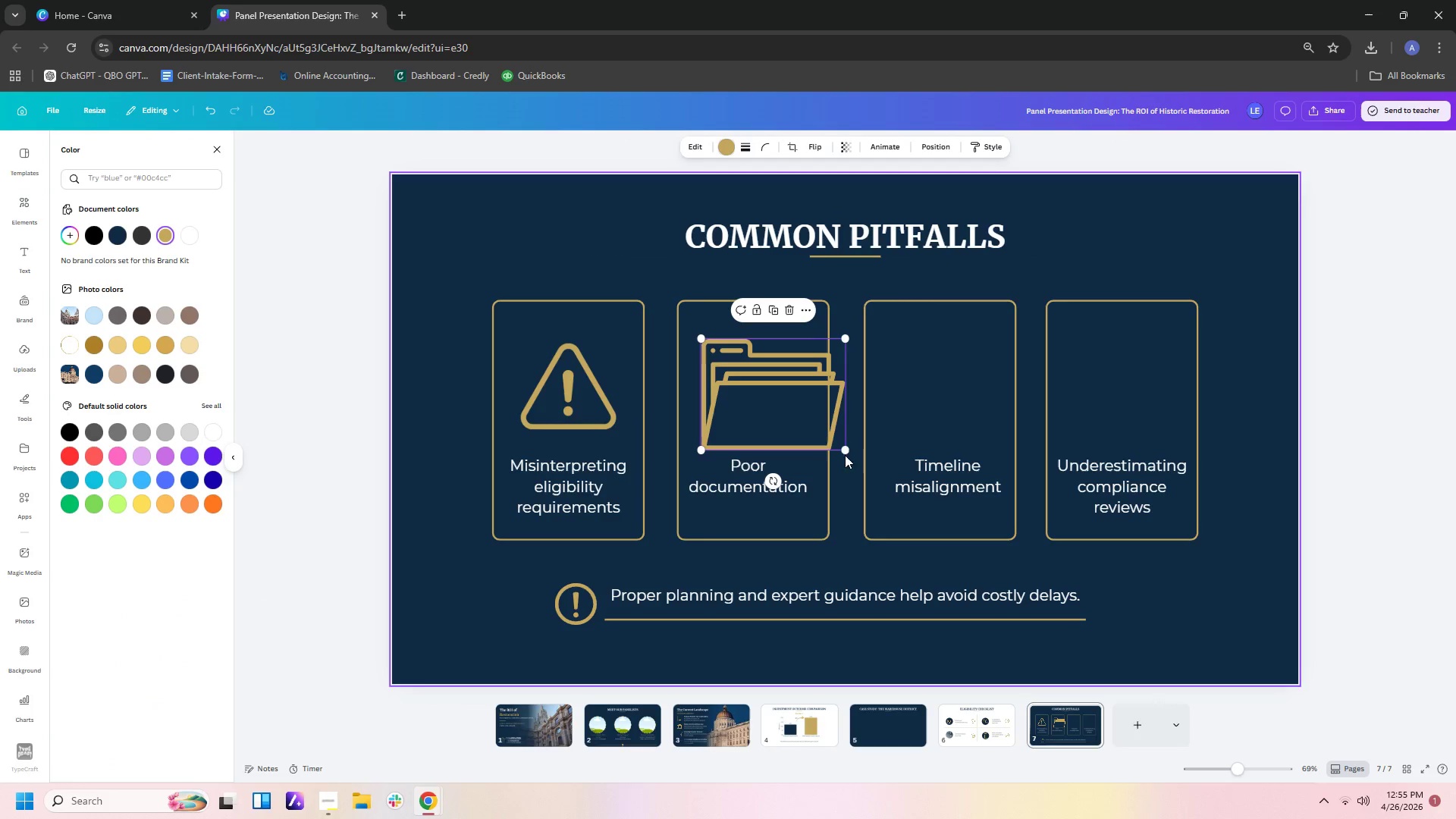 
left_click_drag(start_coordinate=[845, 452], to_coordinate=[801, 431])
 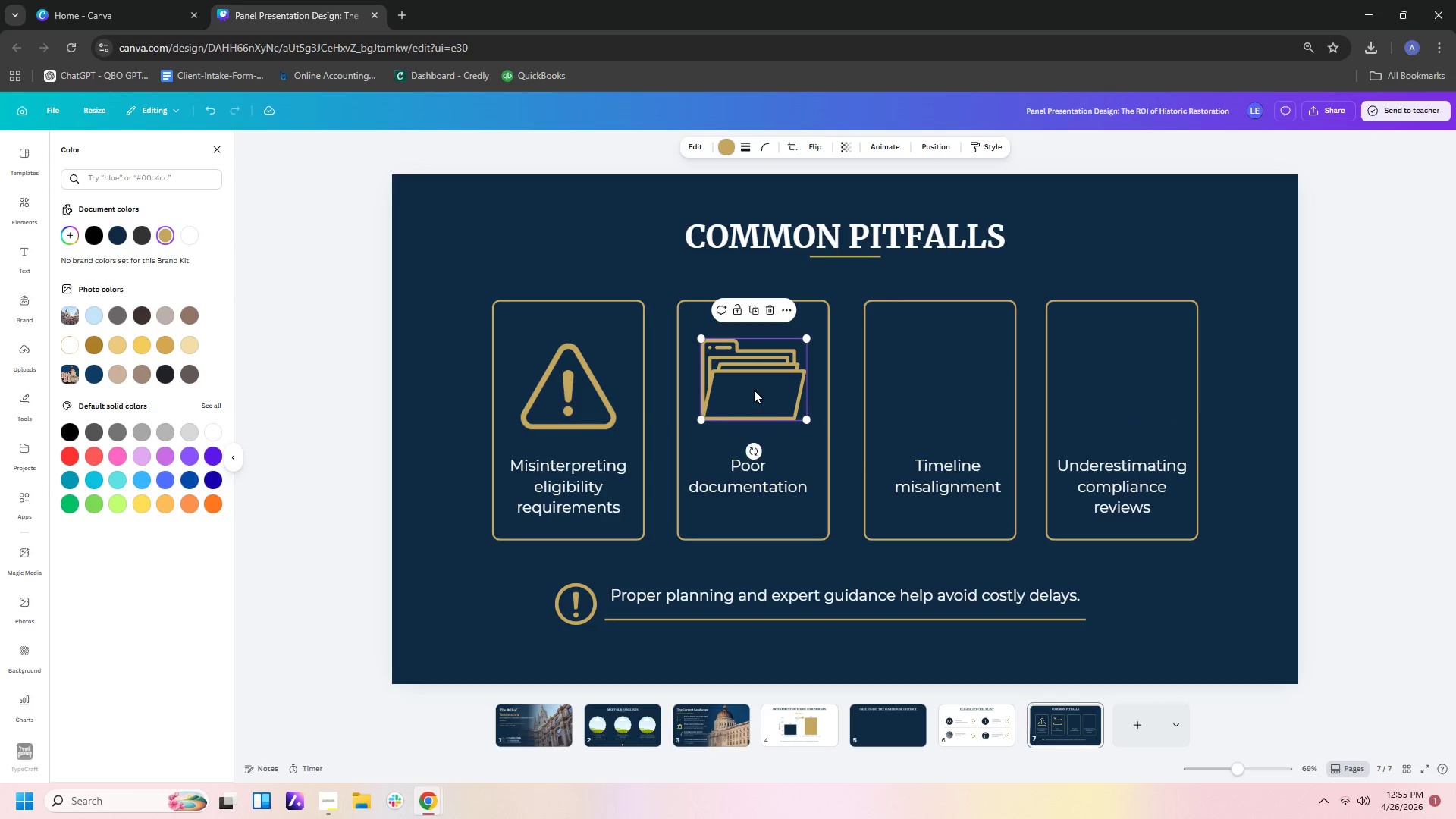 
left_click_drag(start_coordinate=[754, 390], to_coordinate=[754, 397])
 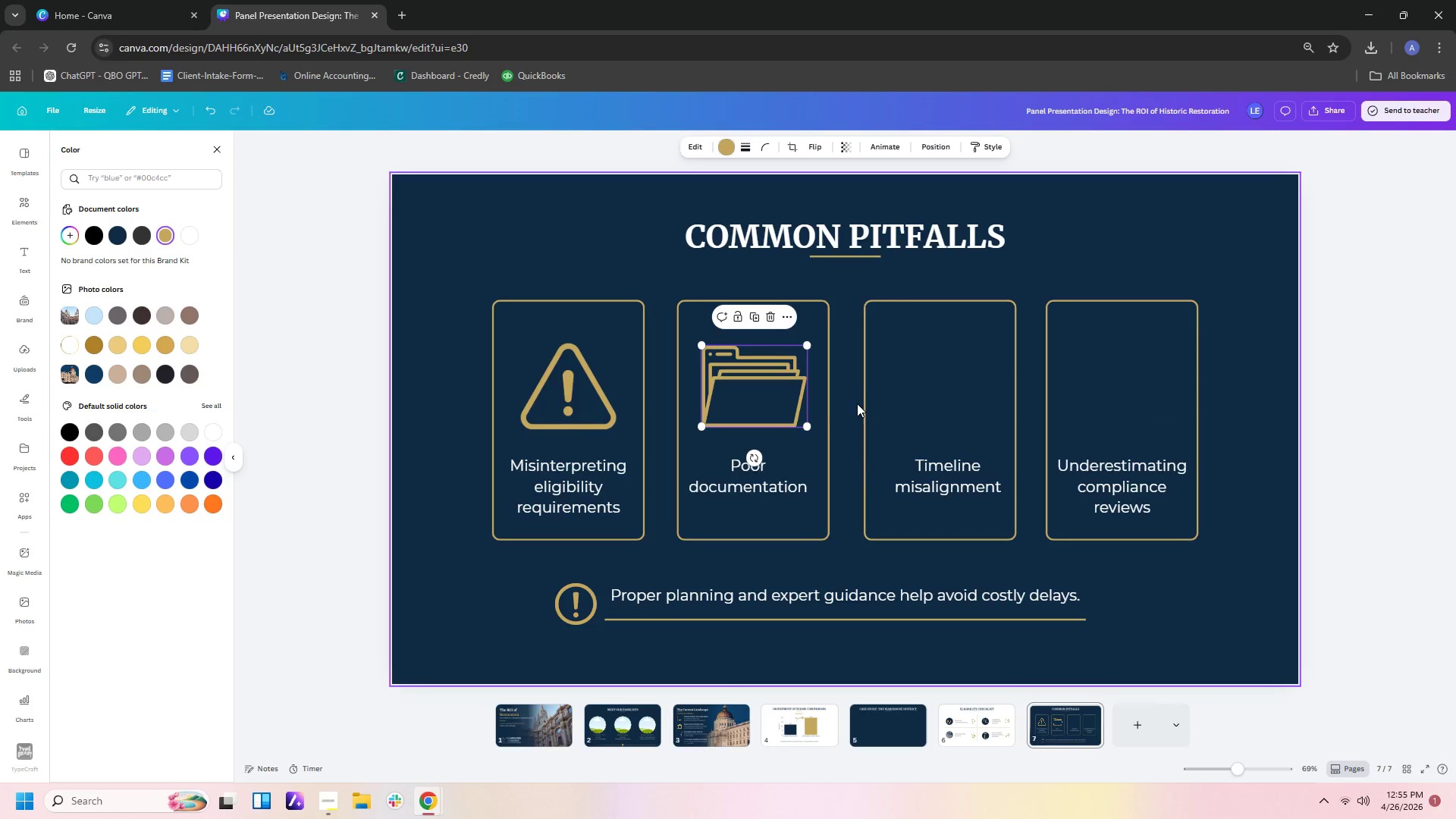 
left_click([854, 408])
 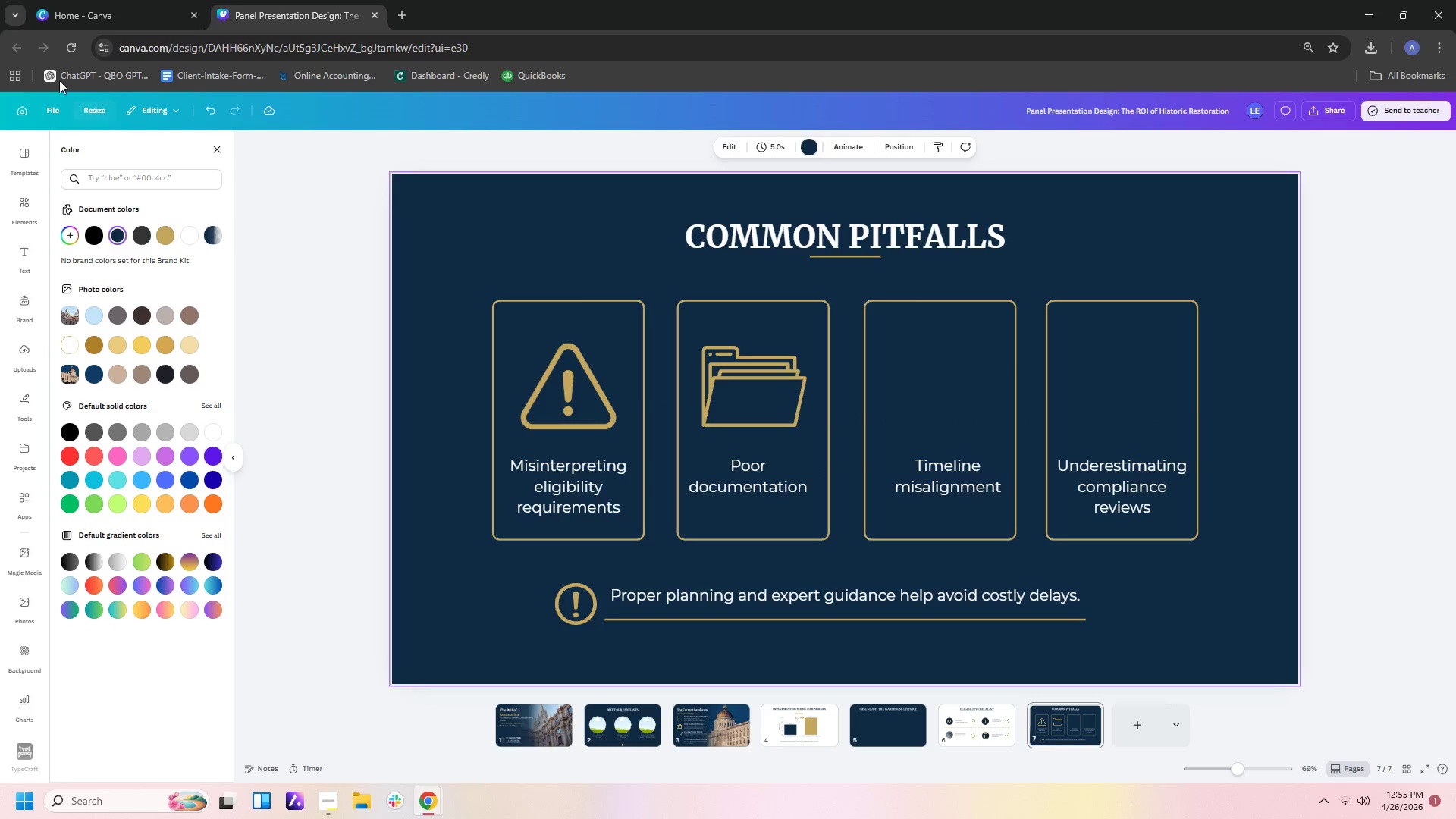 
left_click([27, 199])
 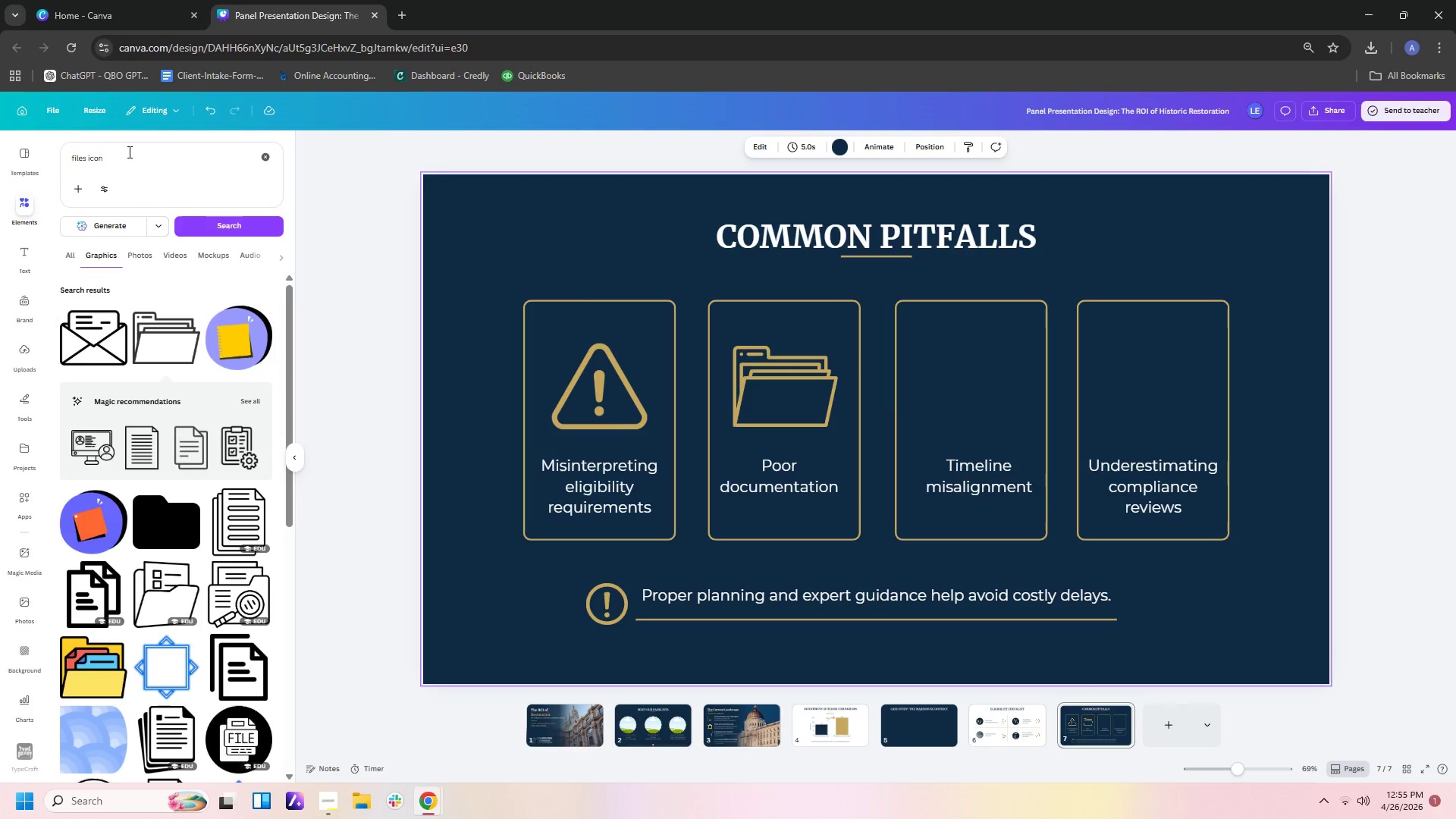 
left_click_drag(start_coordinate=[128, 152], to_coordinate=[0, 147])
 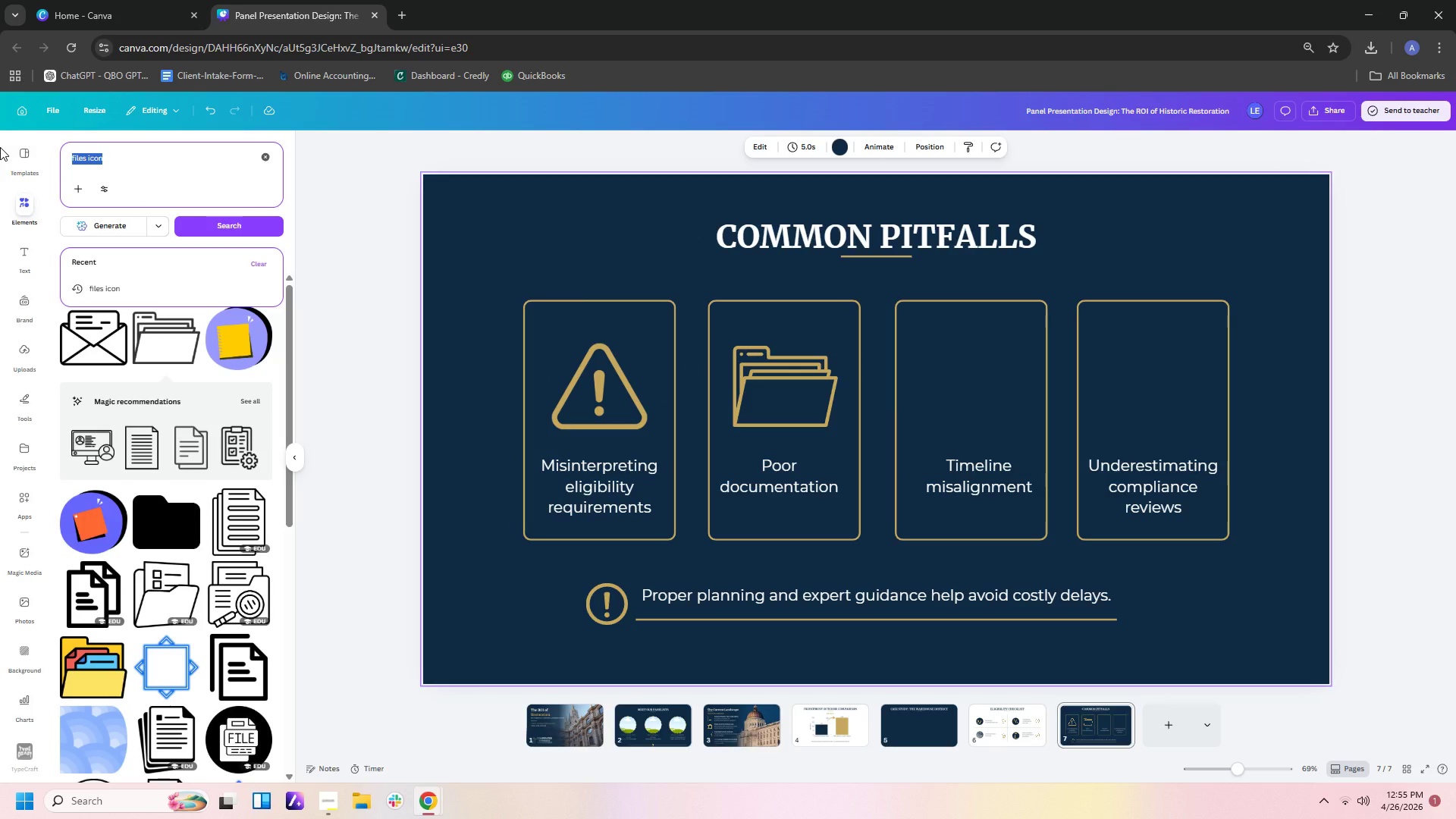 
type(calne)
key(Backspace)
type(n)
key(Backspace)
key(Backspace)
type(endar)
 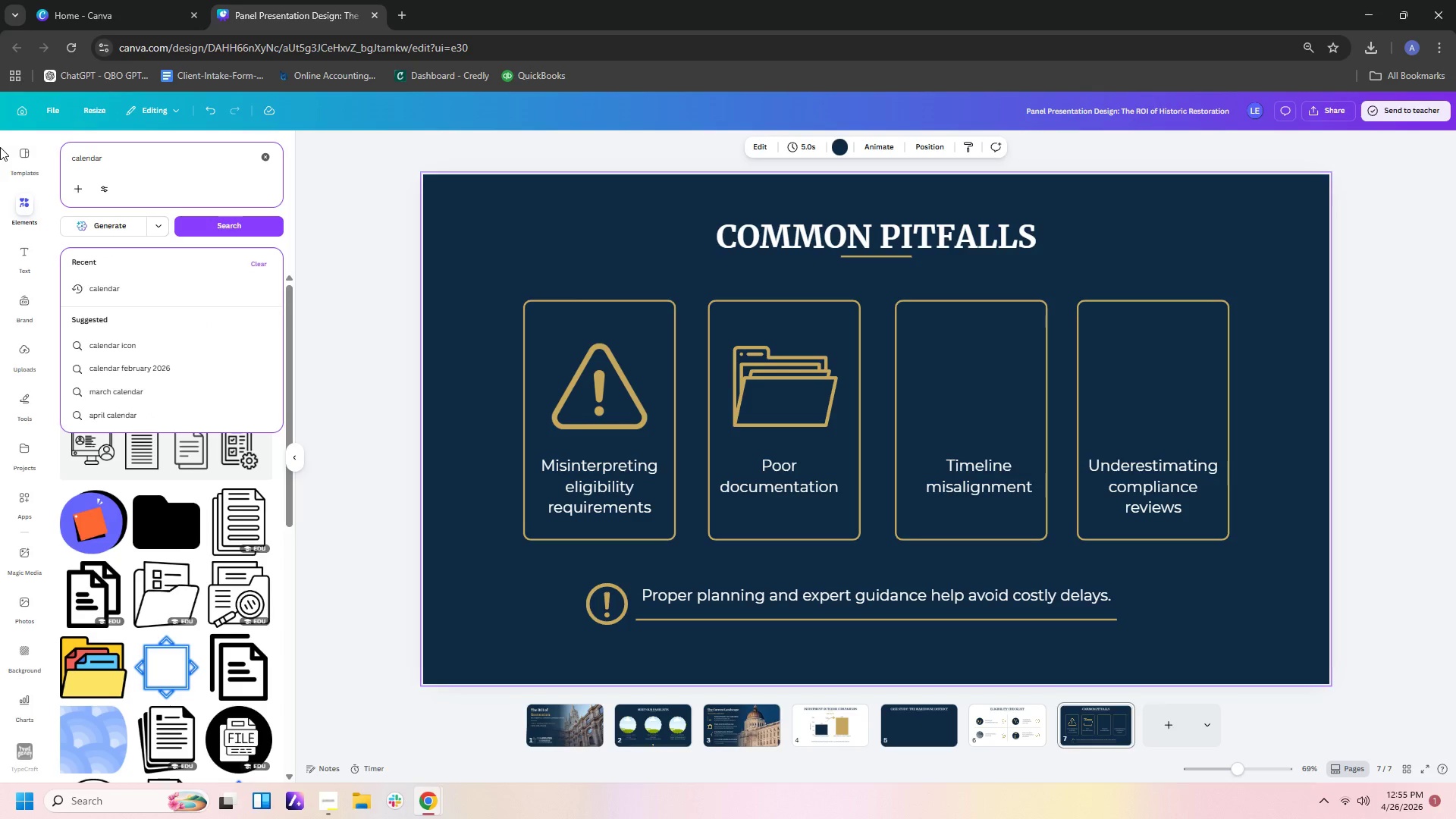 
key(Enter)
 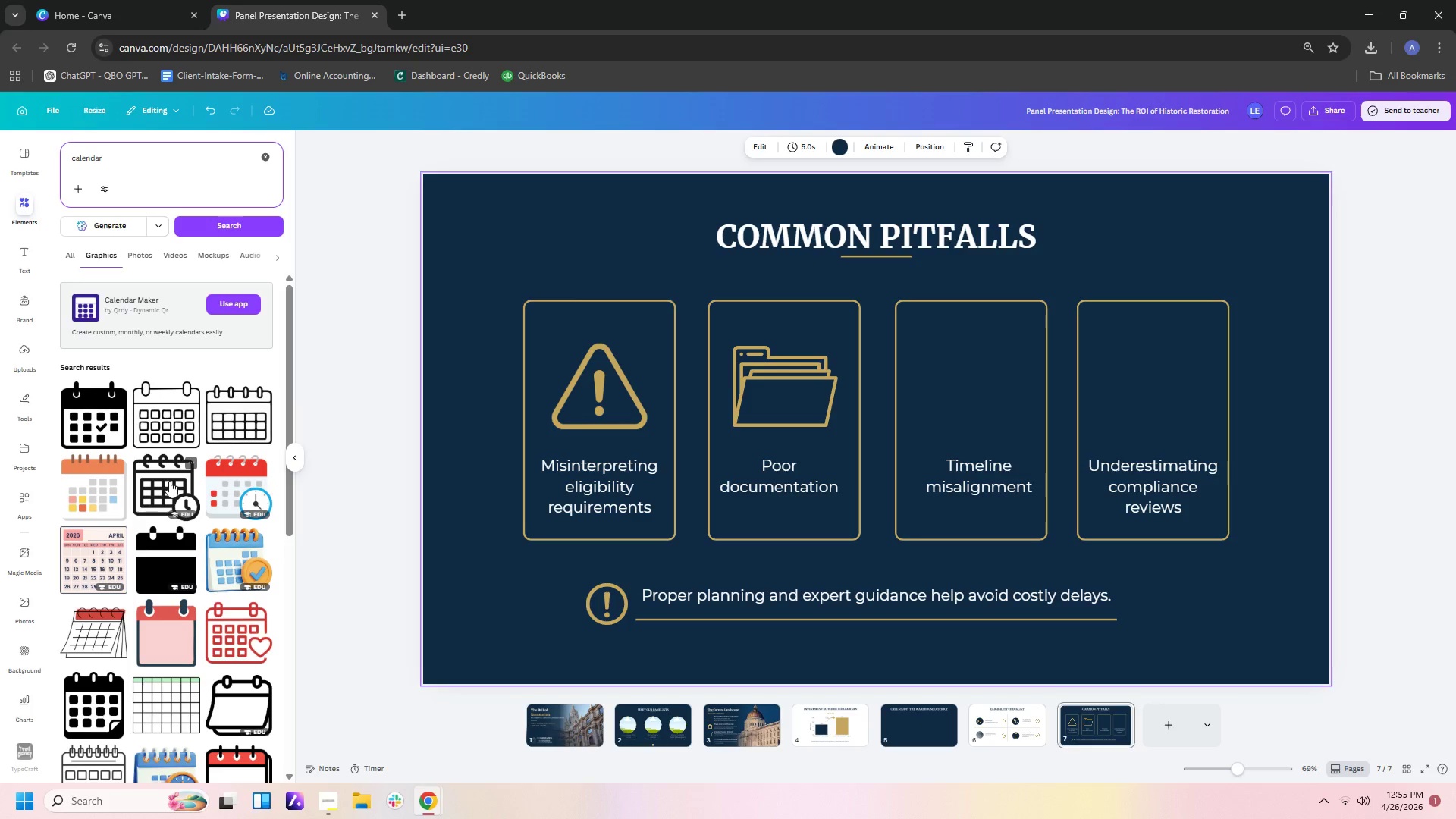 
wait(6.01)
 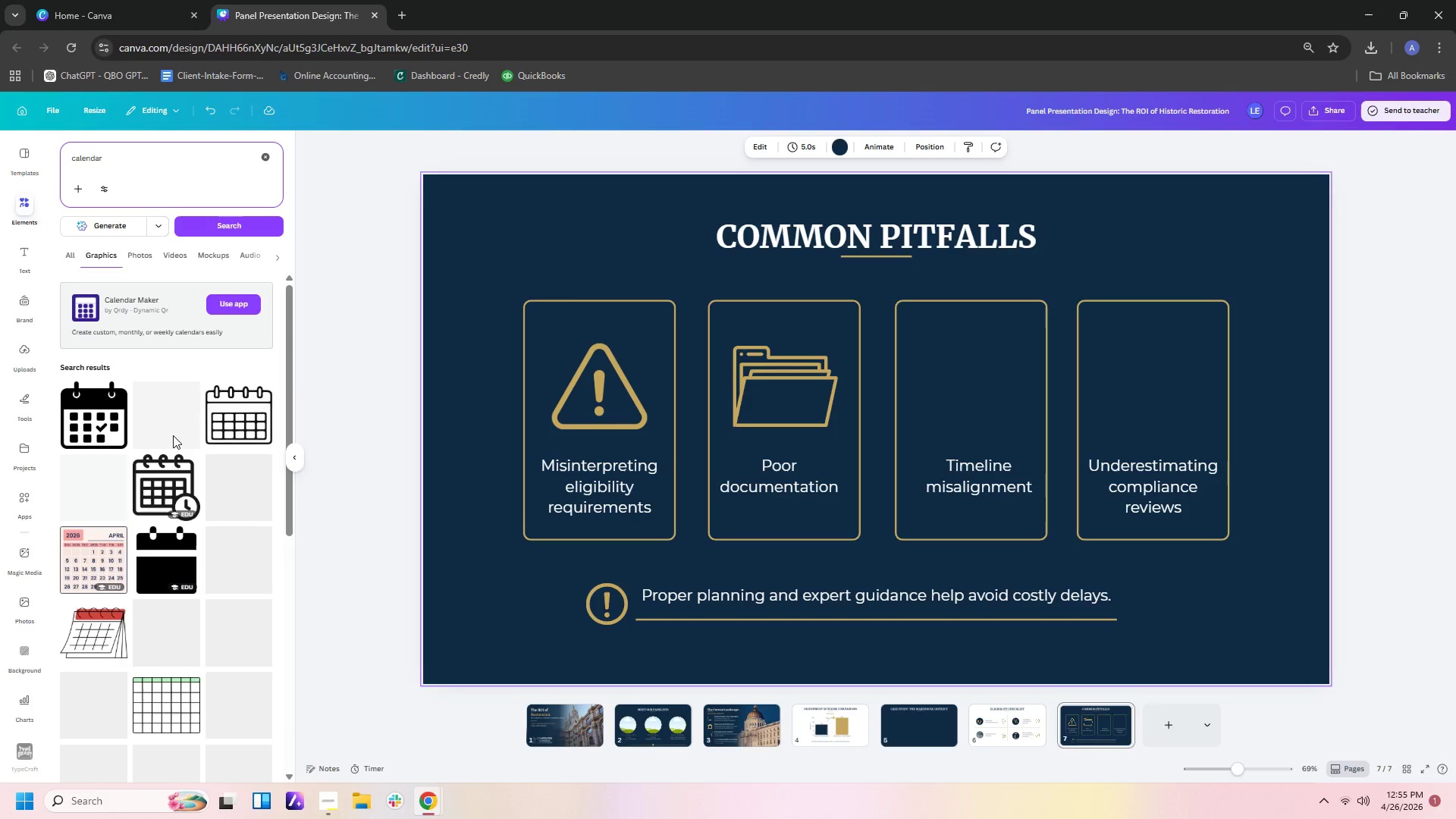 
scroll: coordinate [169, 481], scroll_direction: down, amount: 3.0
 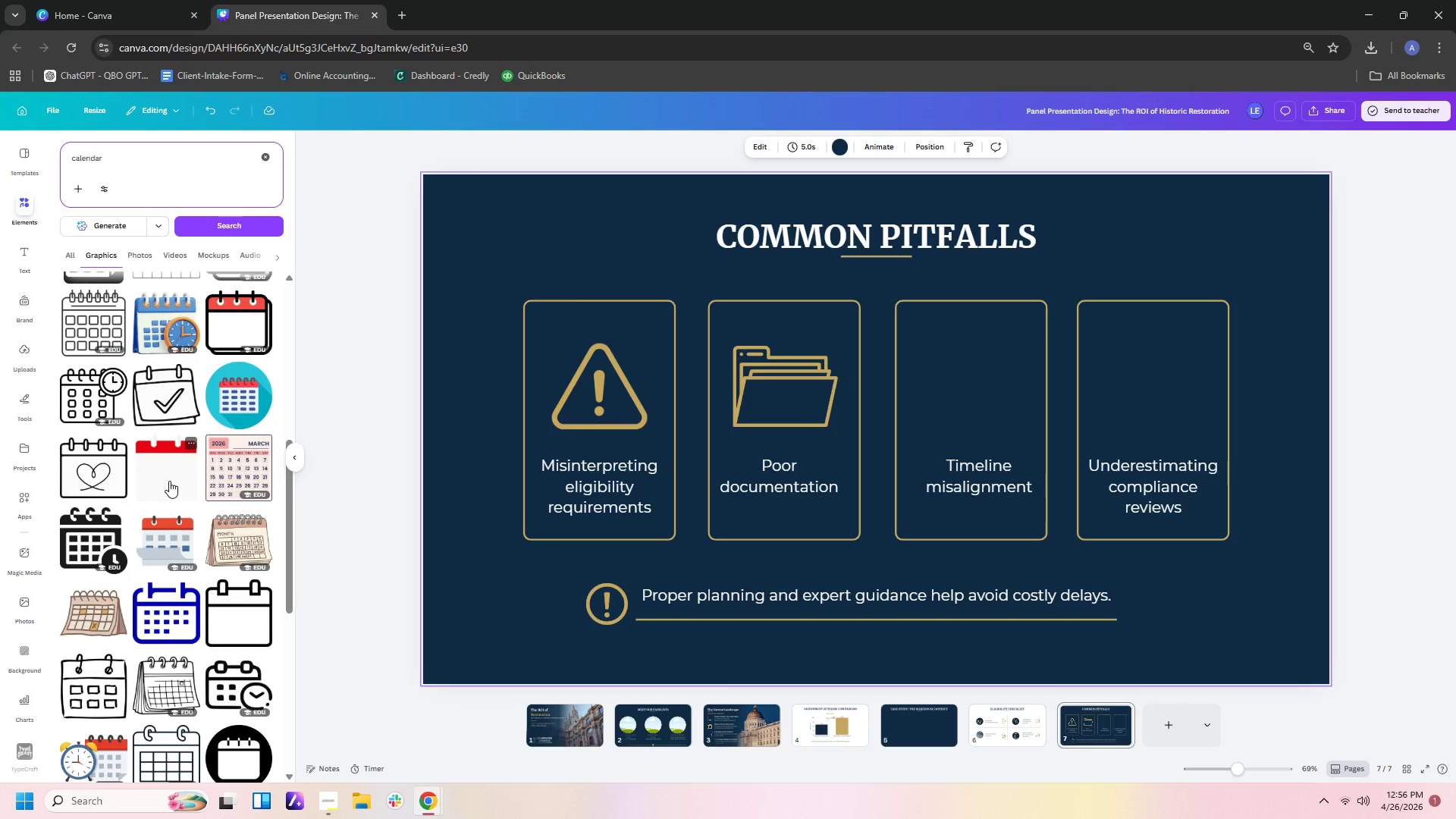 
scroll: coordinate [169, 481], scroll_direction: up, amount: 5.0
 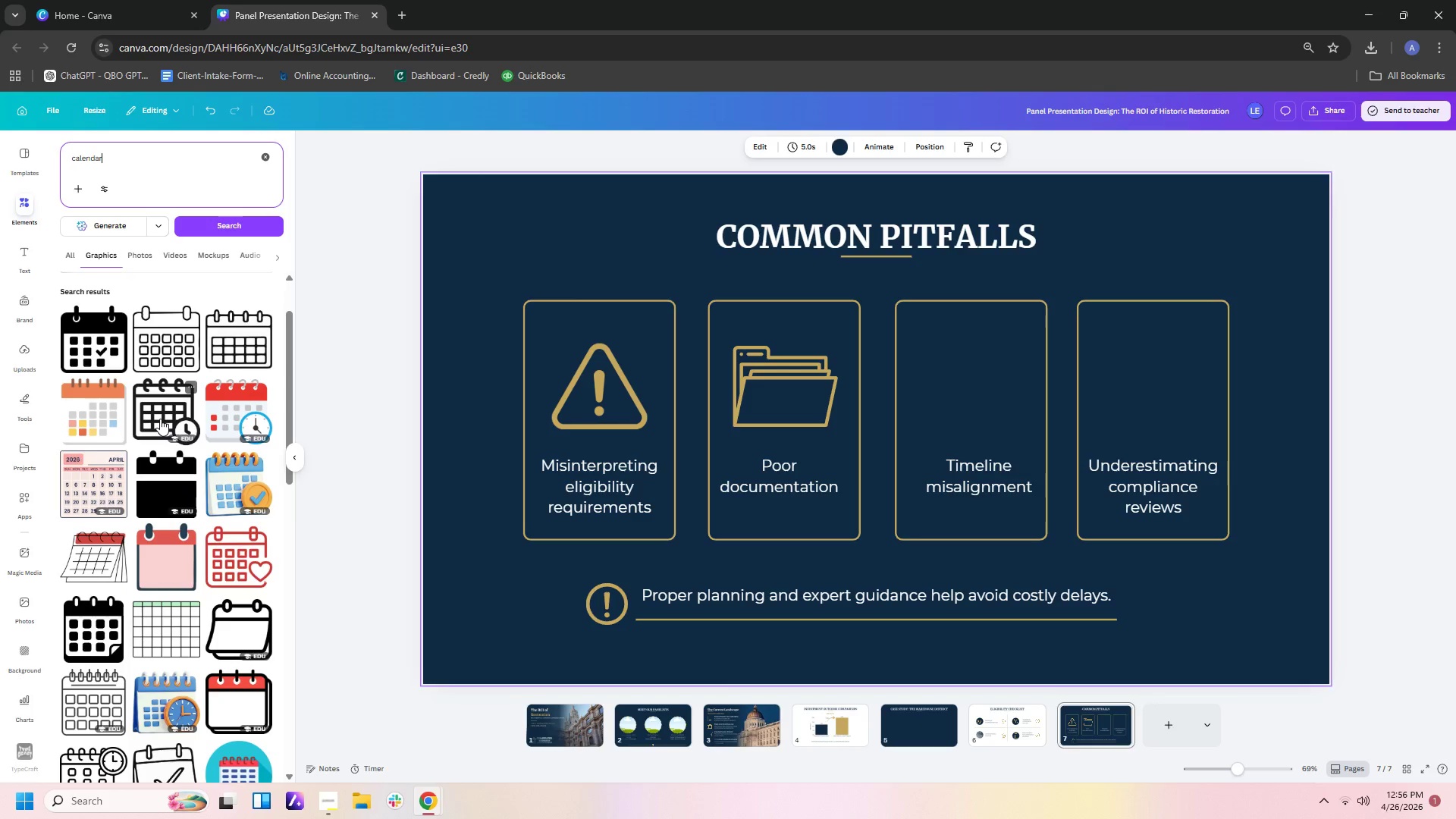 
scroll: coordinate [165, 508], scroll_direction: down, amount: 7.0
 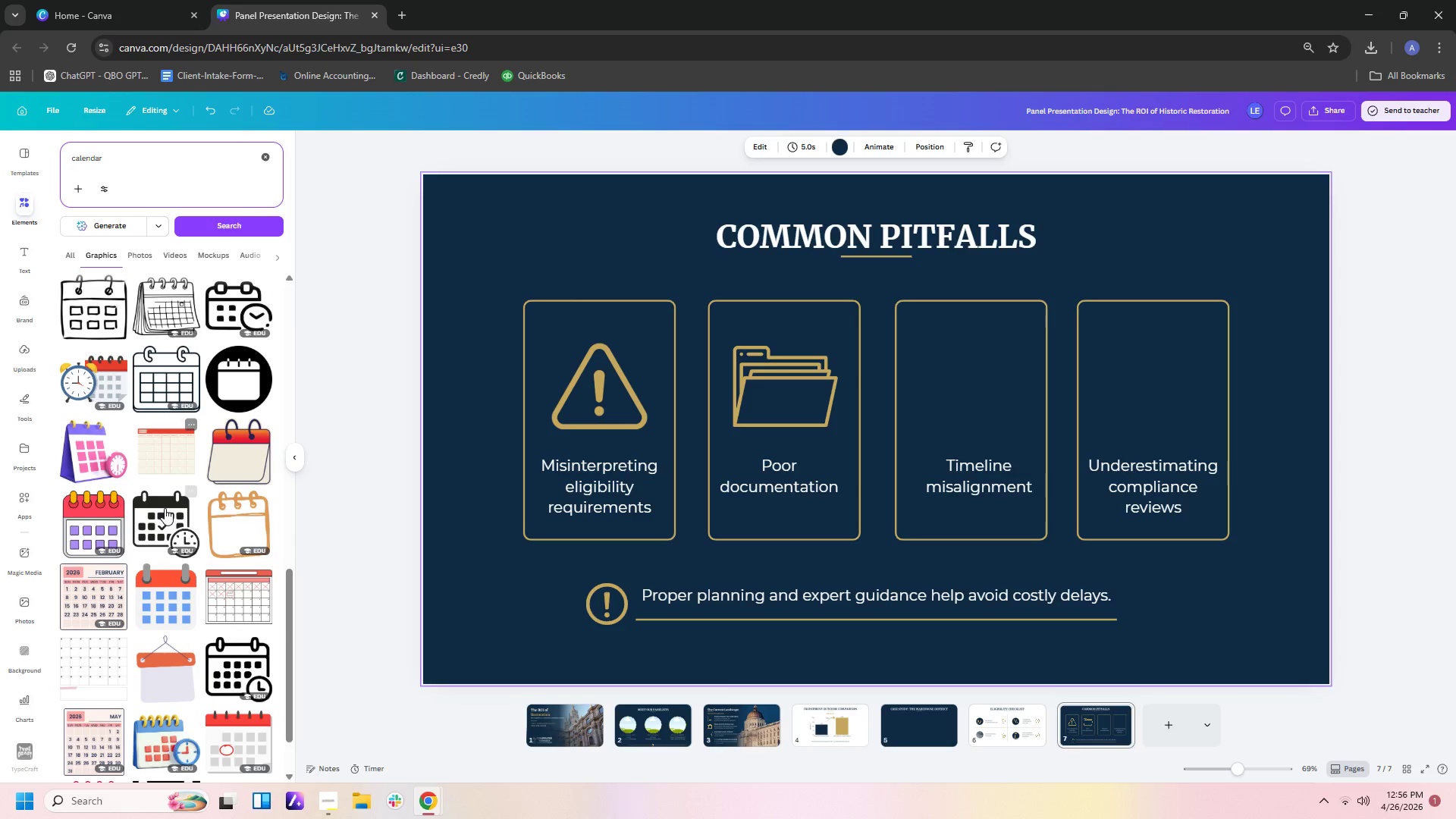 
left_click([231, 667])
 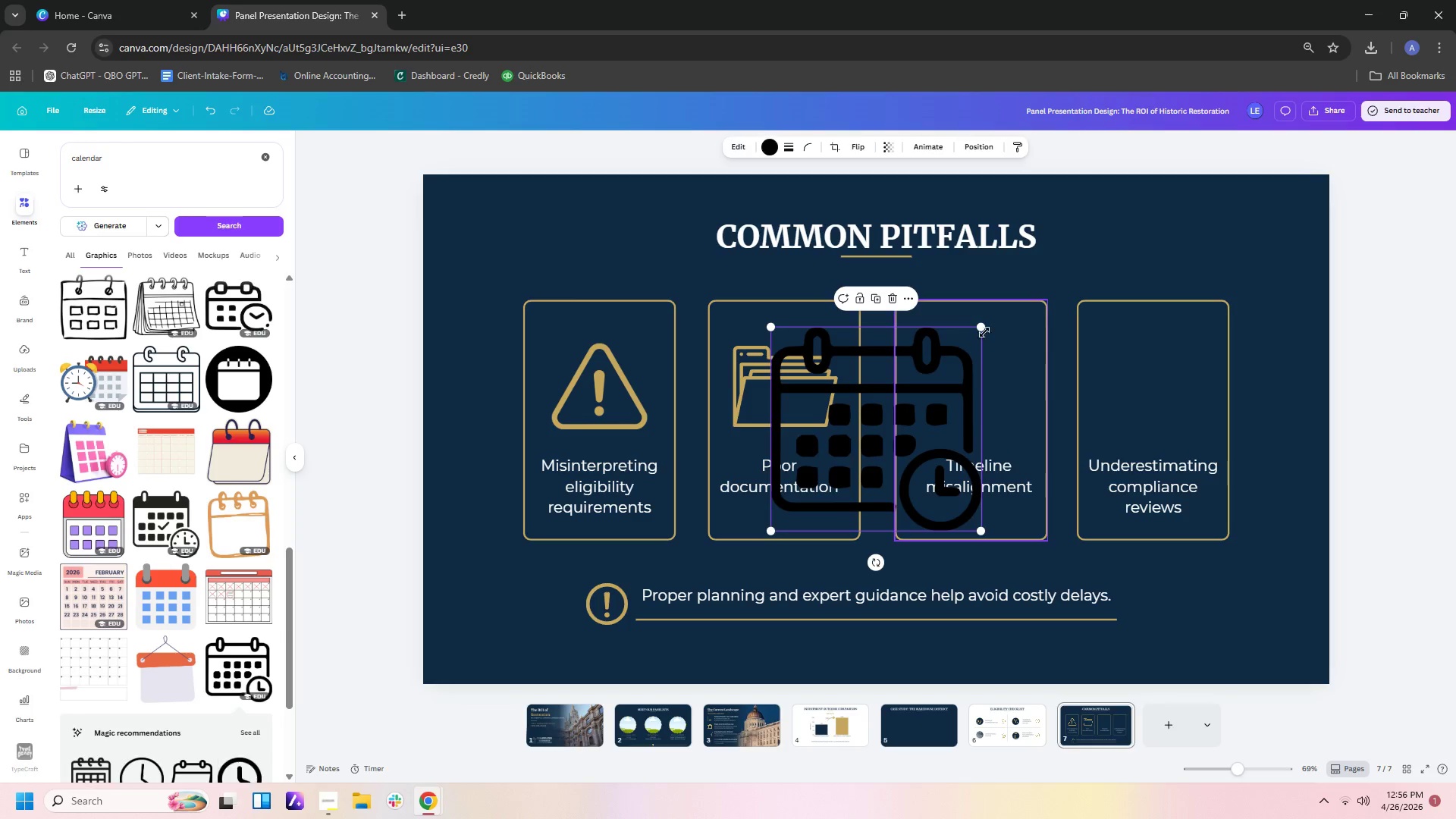 
left_click_drag(start_coordinate=[984, 328], to_coordinate=[864, 441])
 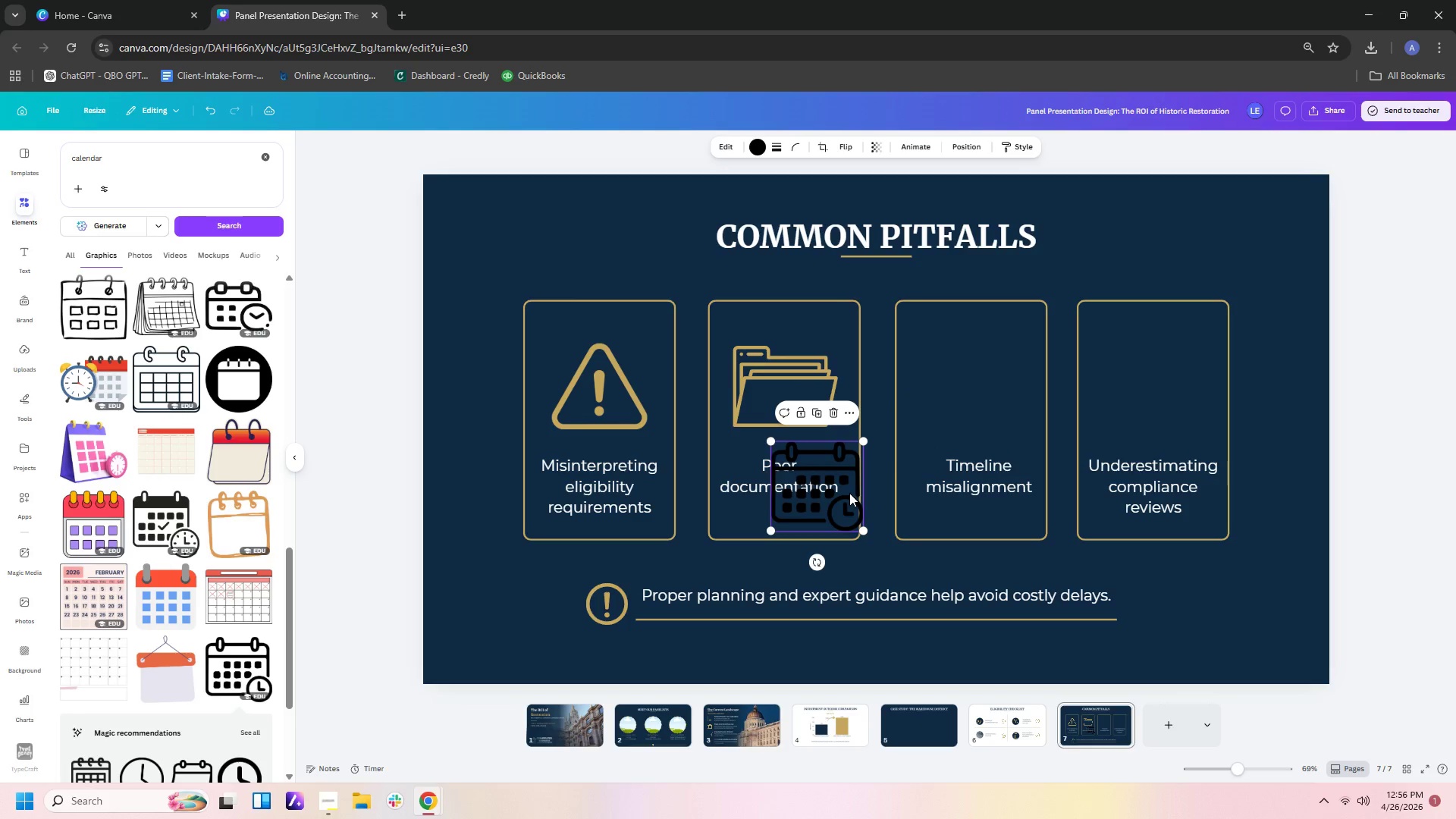 
left_click_drag(start_coordinate=[849, 493], to_coordinate=[1003, 399])
 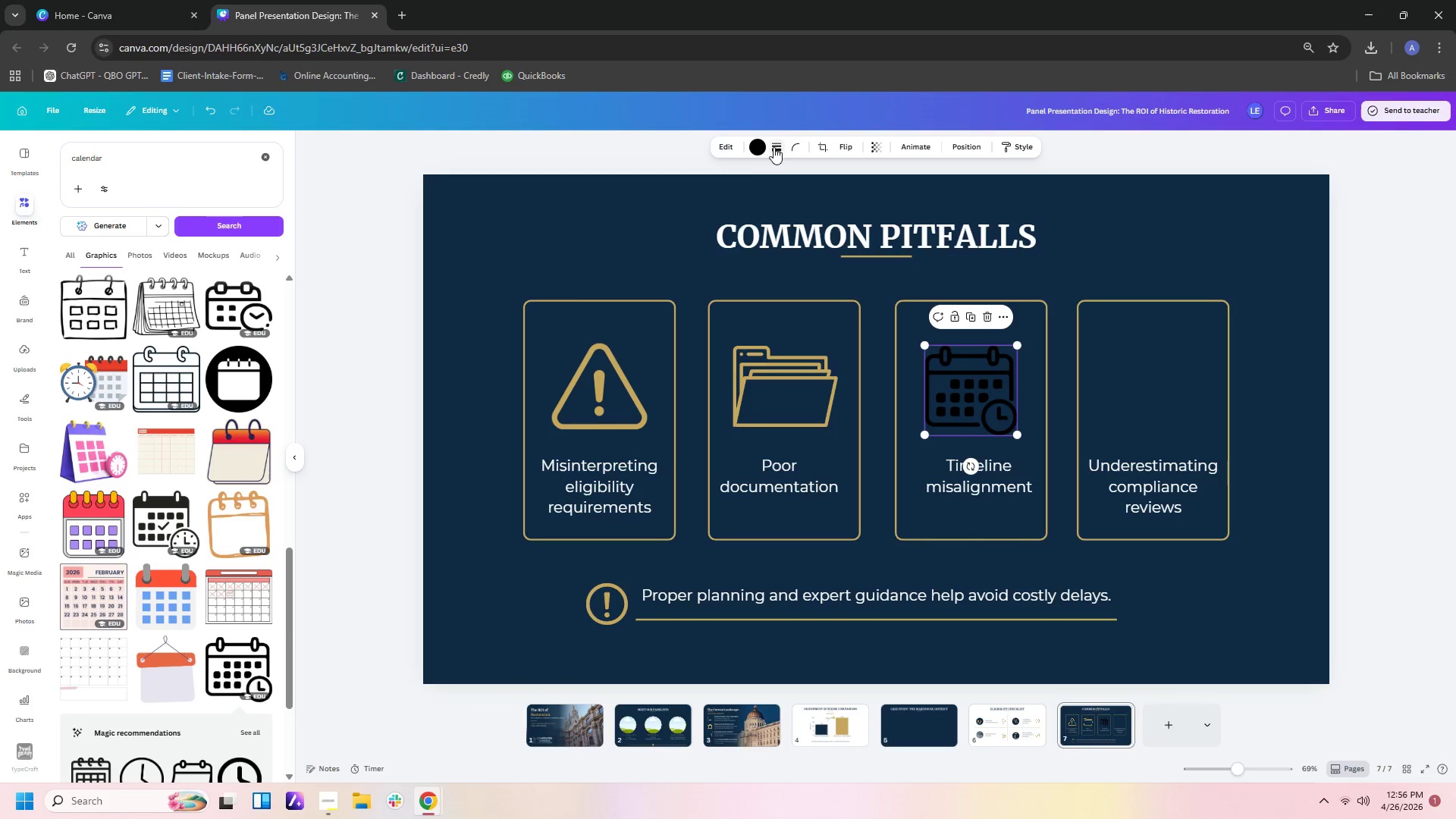 
left_click([761, 147])
 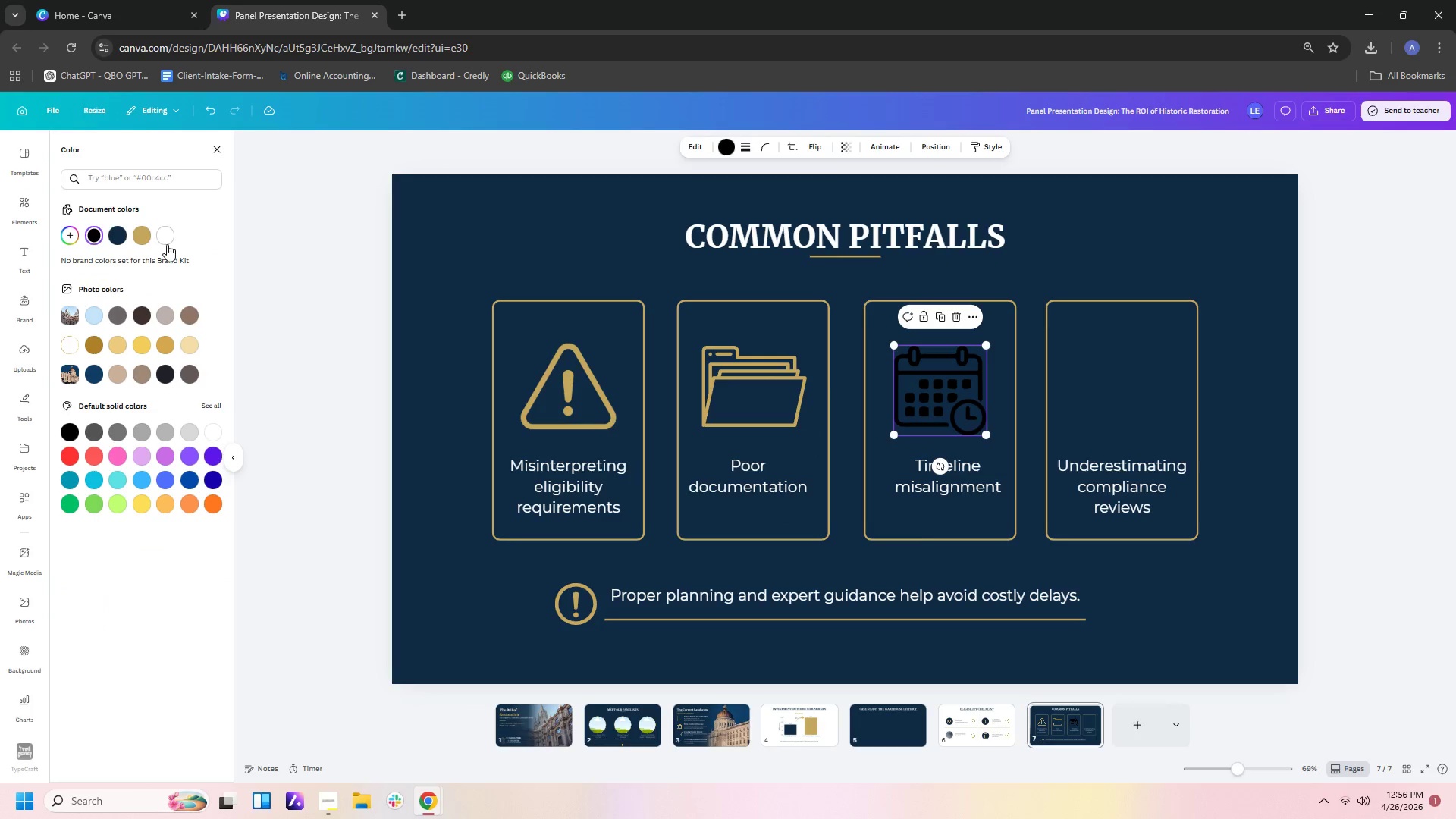 
left_click([168, 237])
 